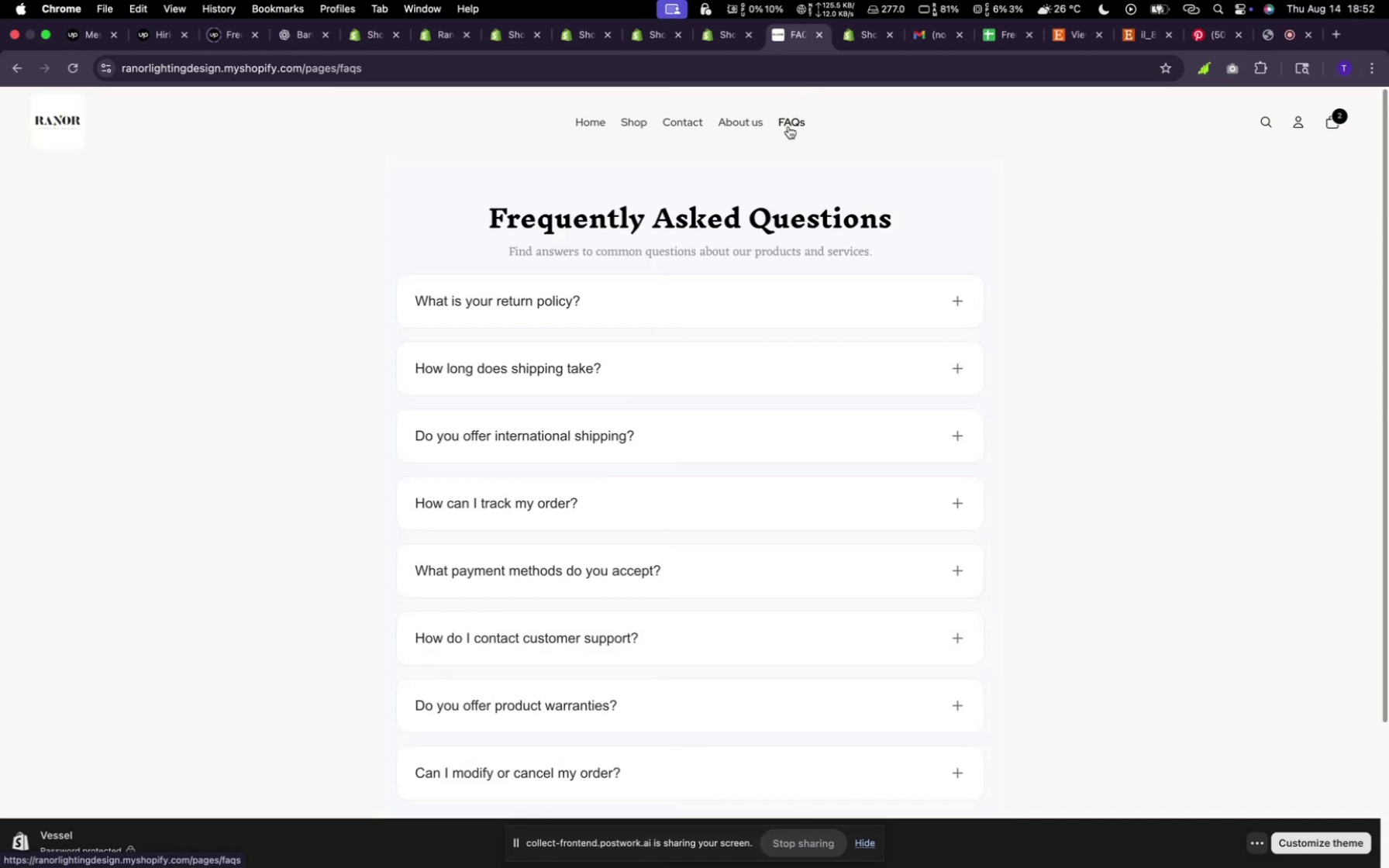 
scroll: coordinate [609, 525], scroll_direction: down, amount: 11.0
 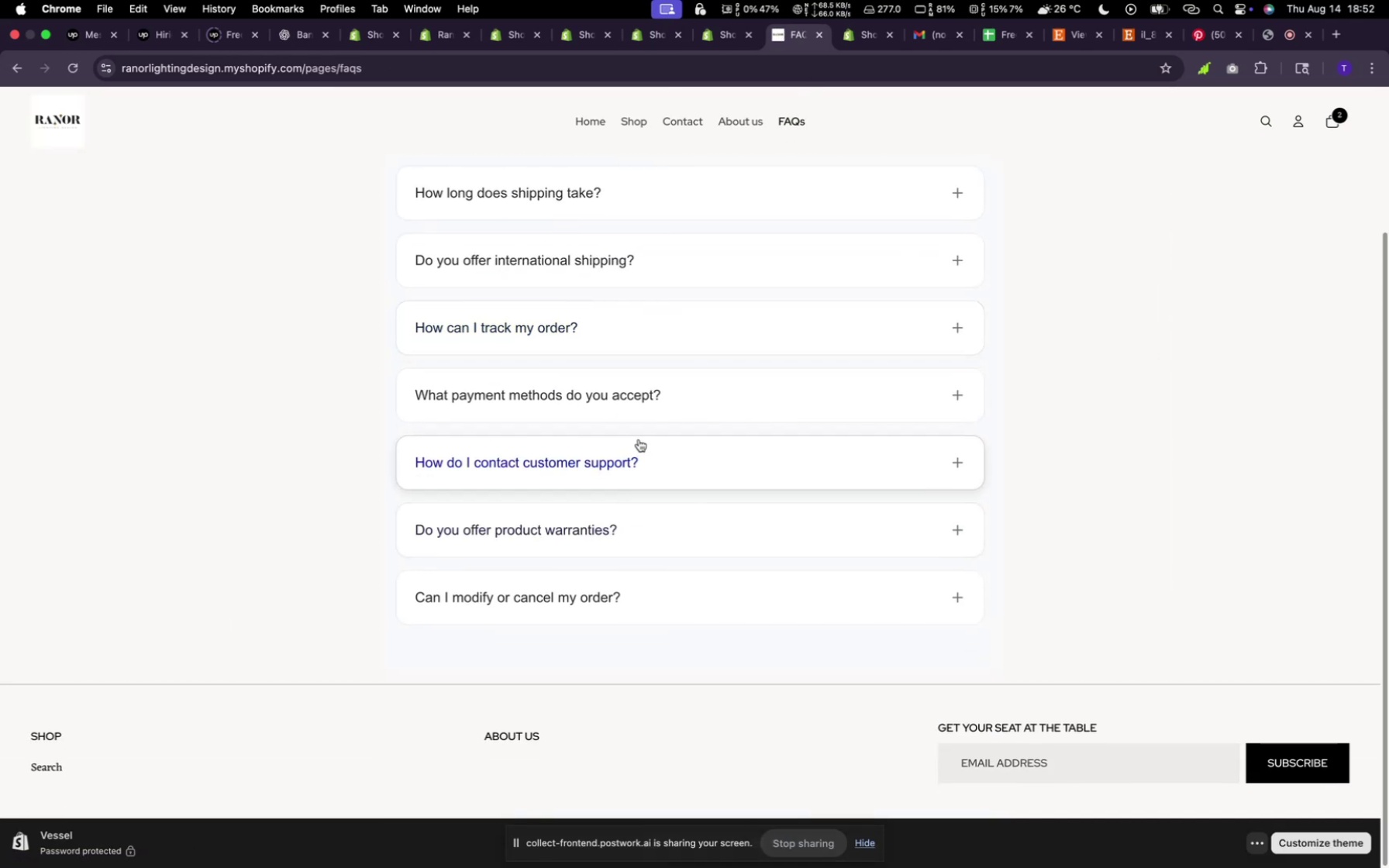 
scroll: coordinate [640, 439], scroll_direction: up, amount: 21.0
 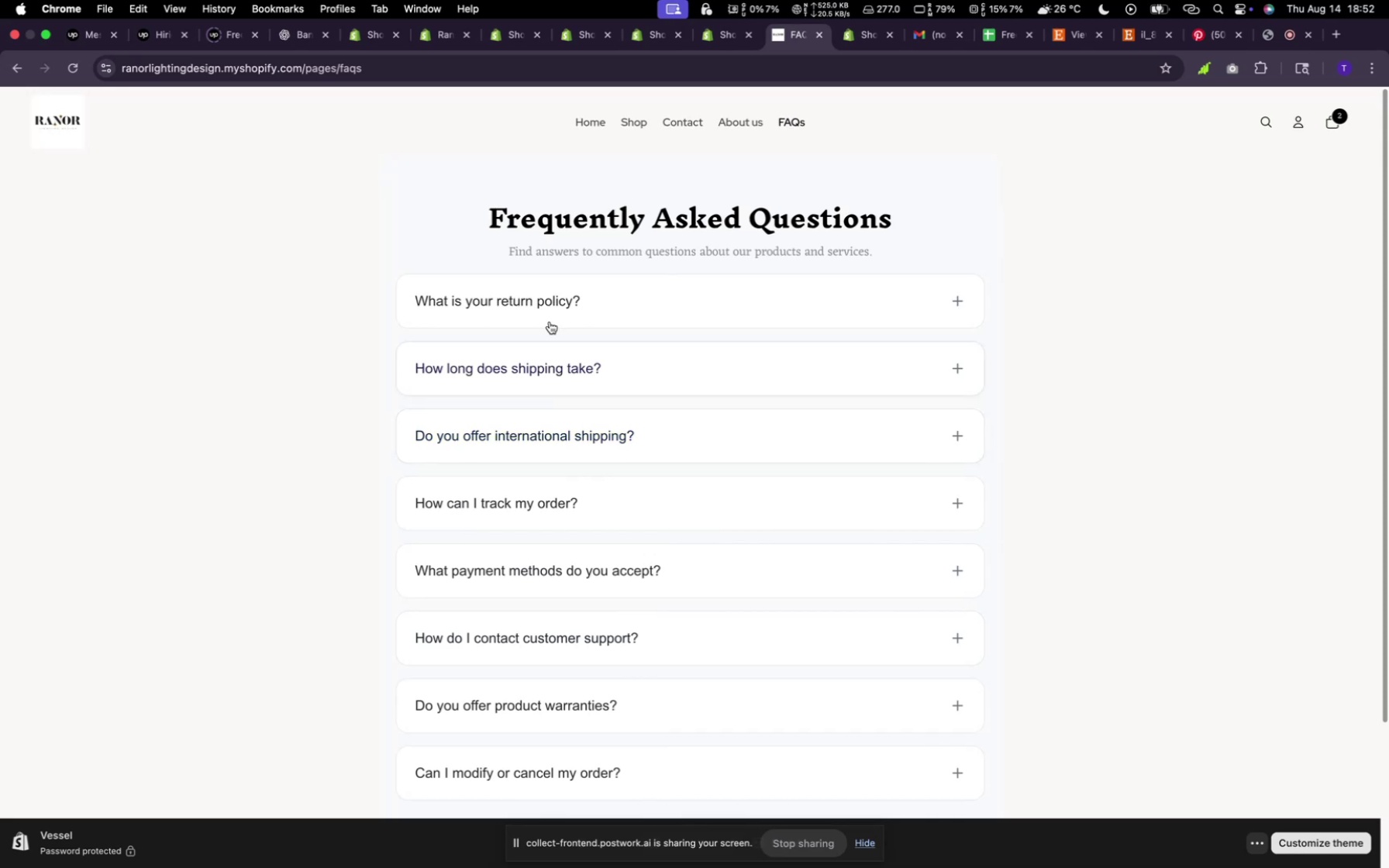 
left_click([360, 39])
 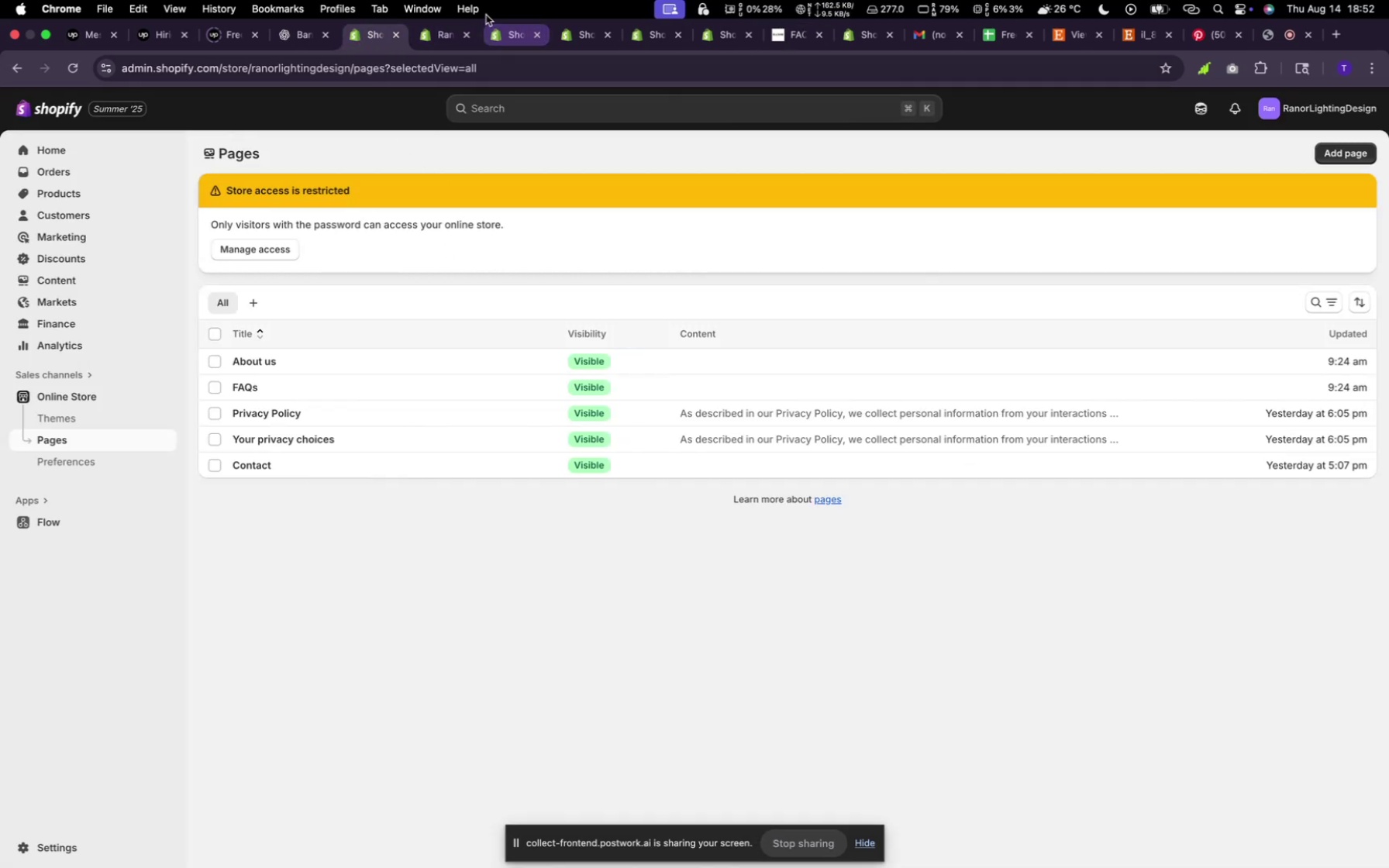 
left_click([436, 35])
 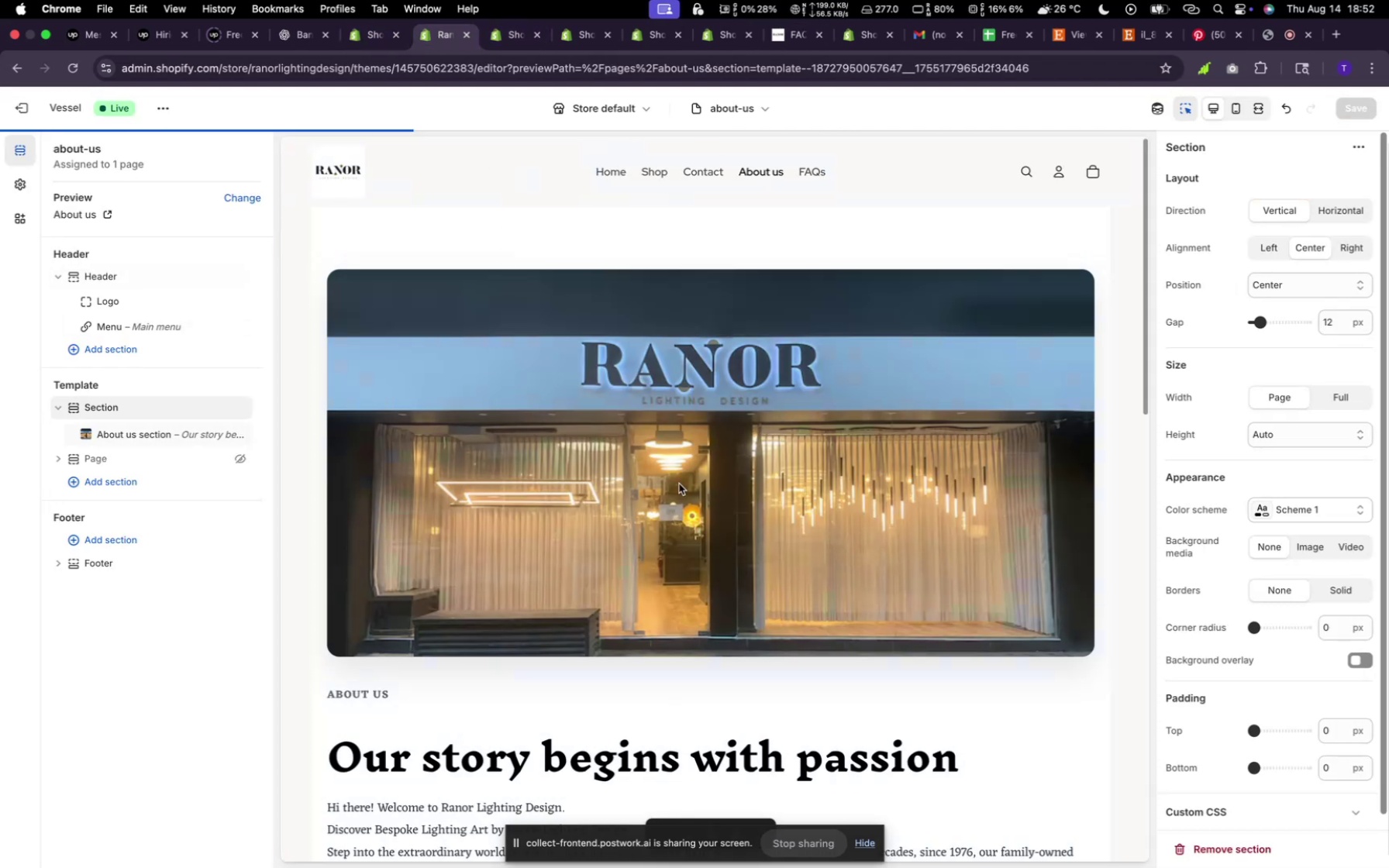 
scroll: coordinate [794, 509], scroll_direction: down, amount: 66.0
 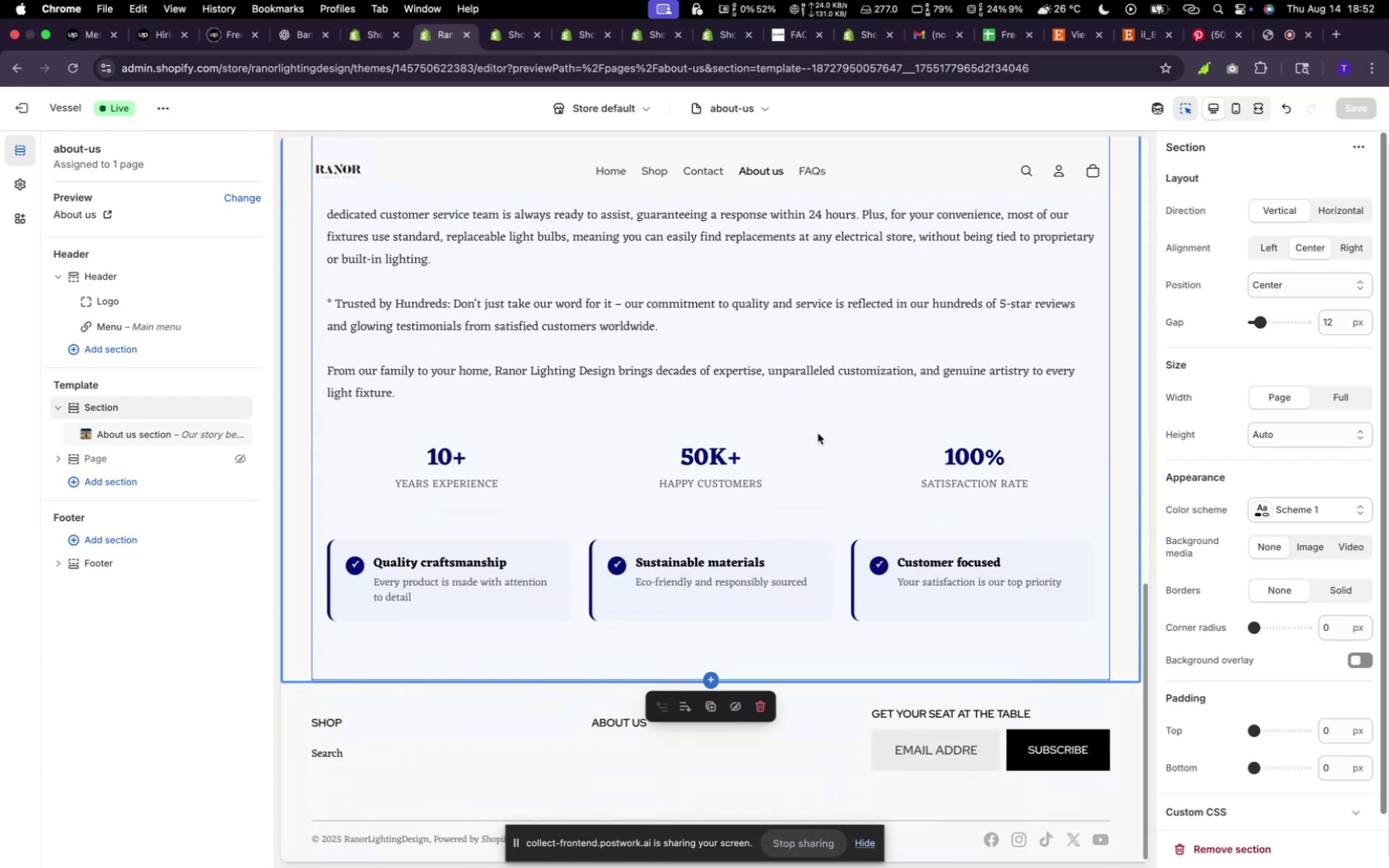 
scroll: coordinate [822, 430], scroll_direction: up, amount: 58.0
 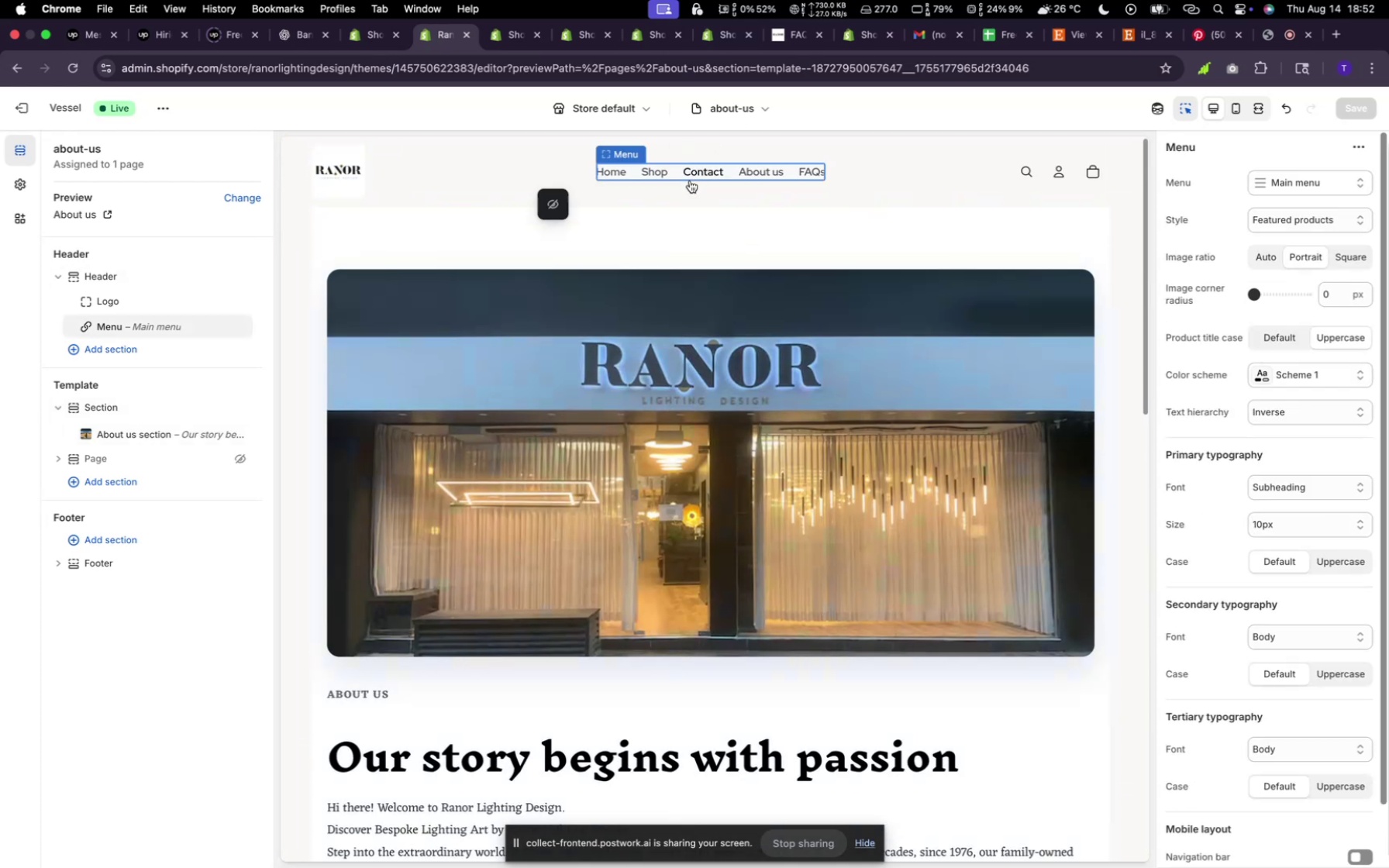 
left_click([688, 177])
 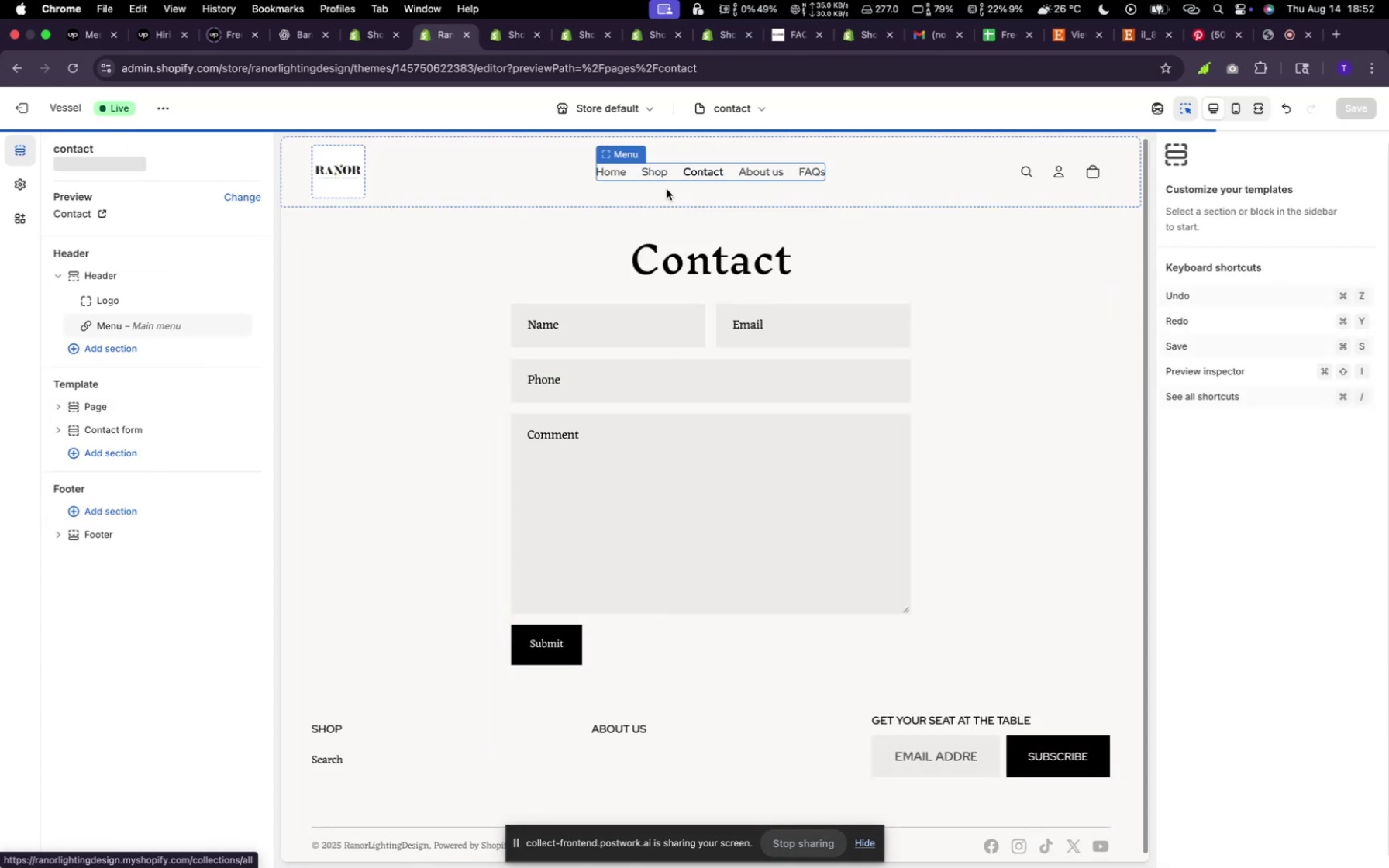 
left_click([653, 178])
 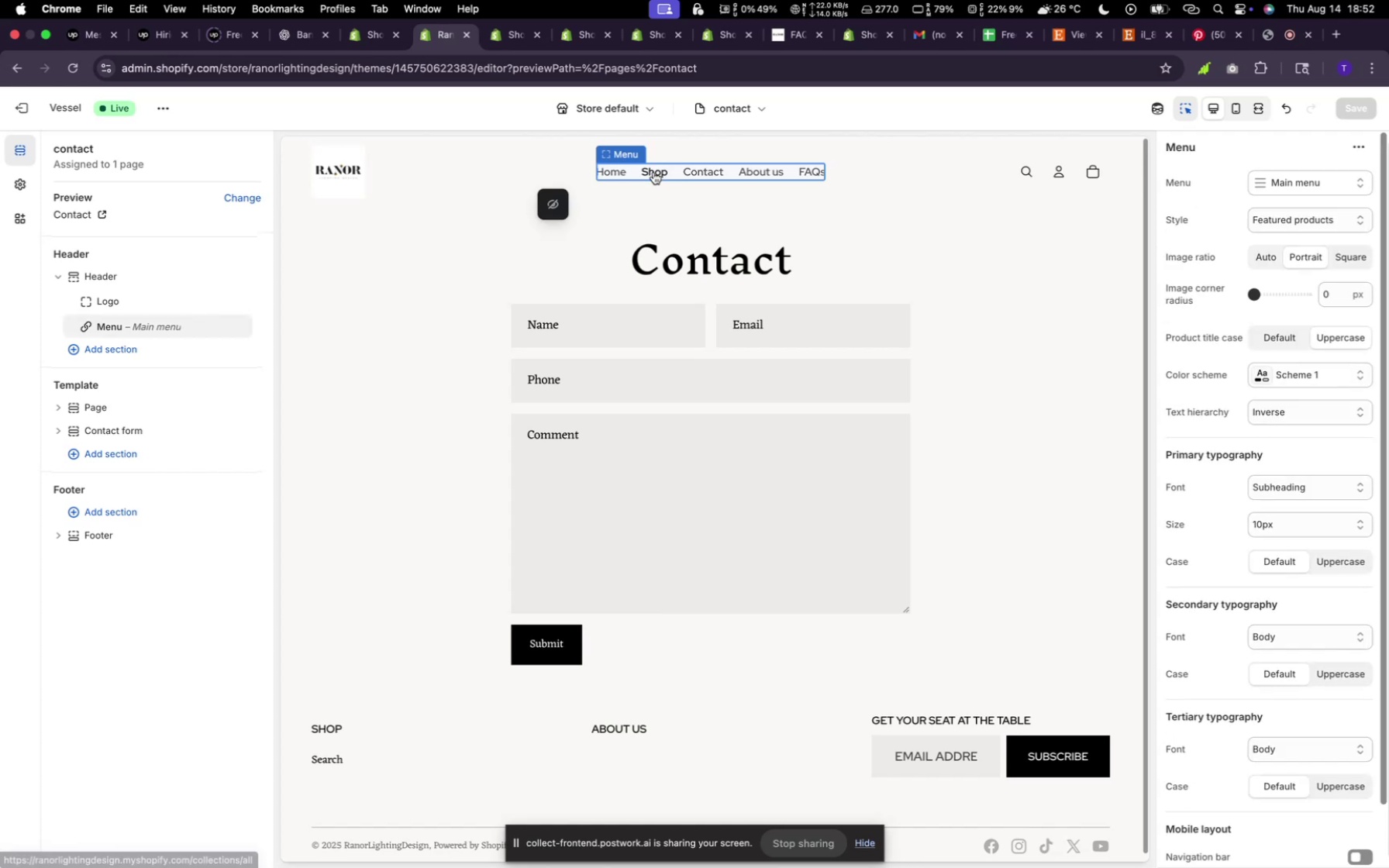 
left_click([653, 172])
 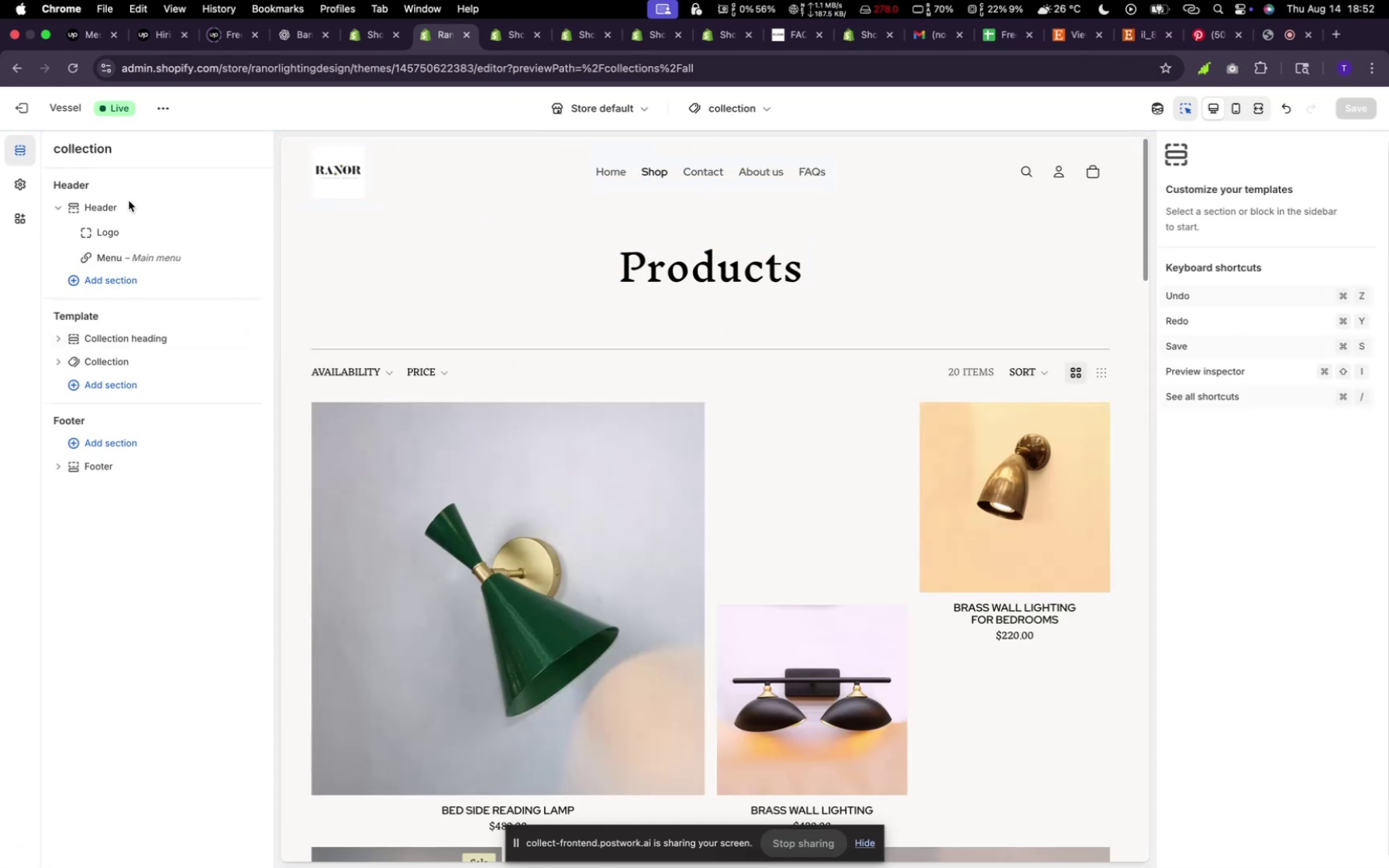 
left_click([16, 183])
 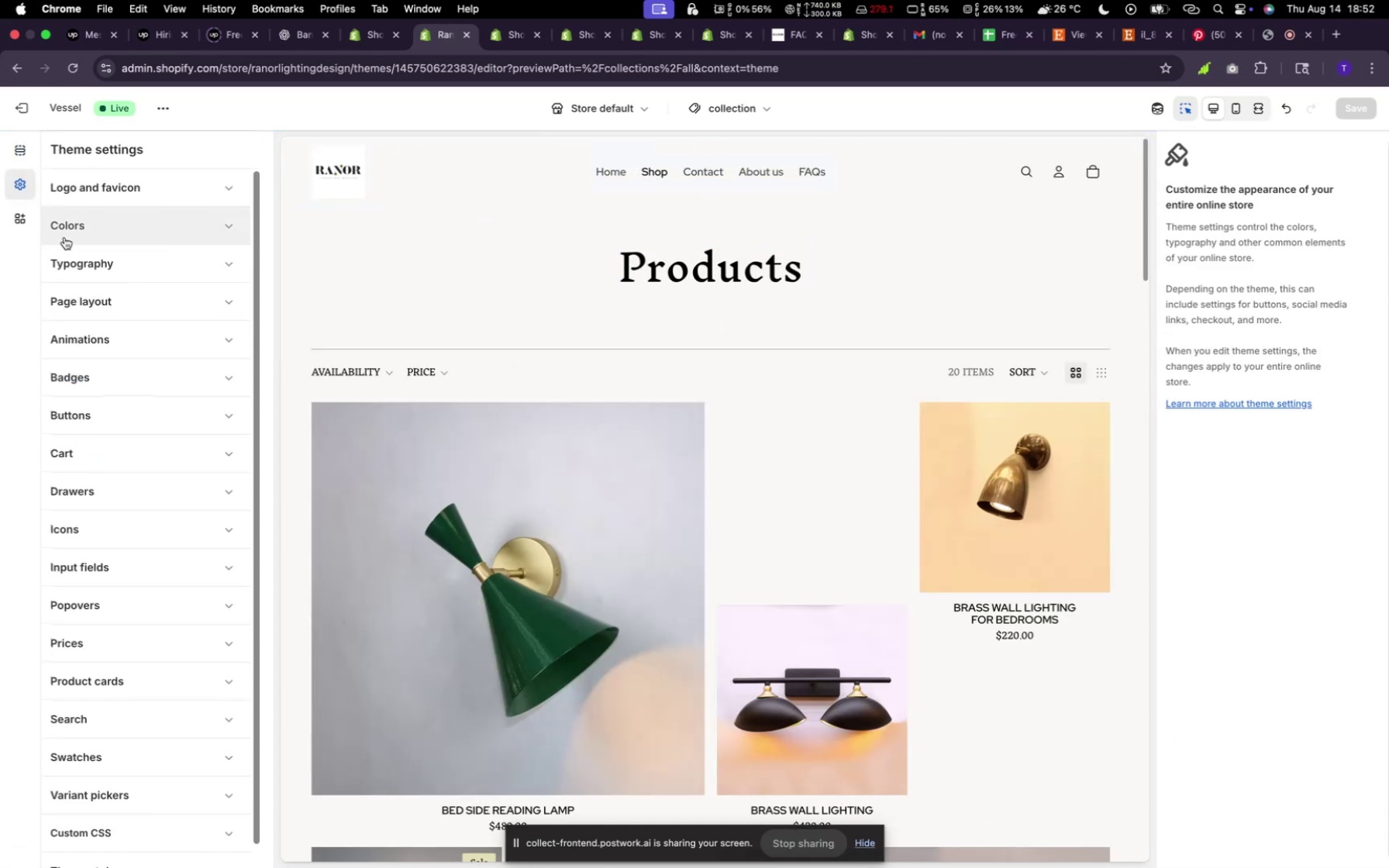 
left_click([64, 236])
 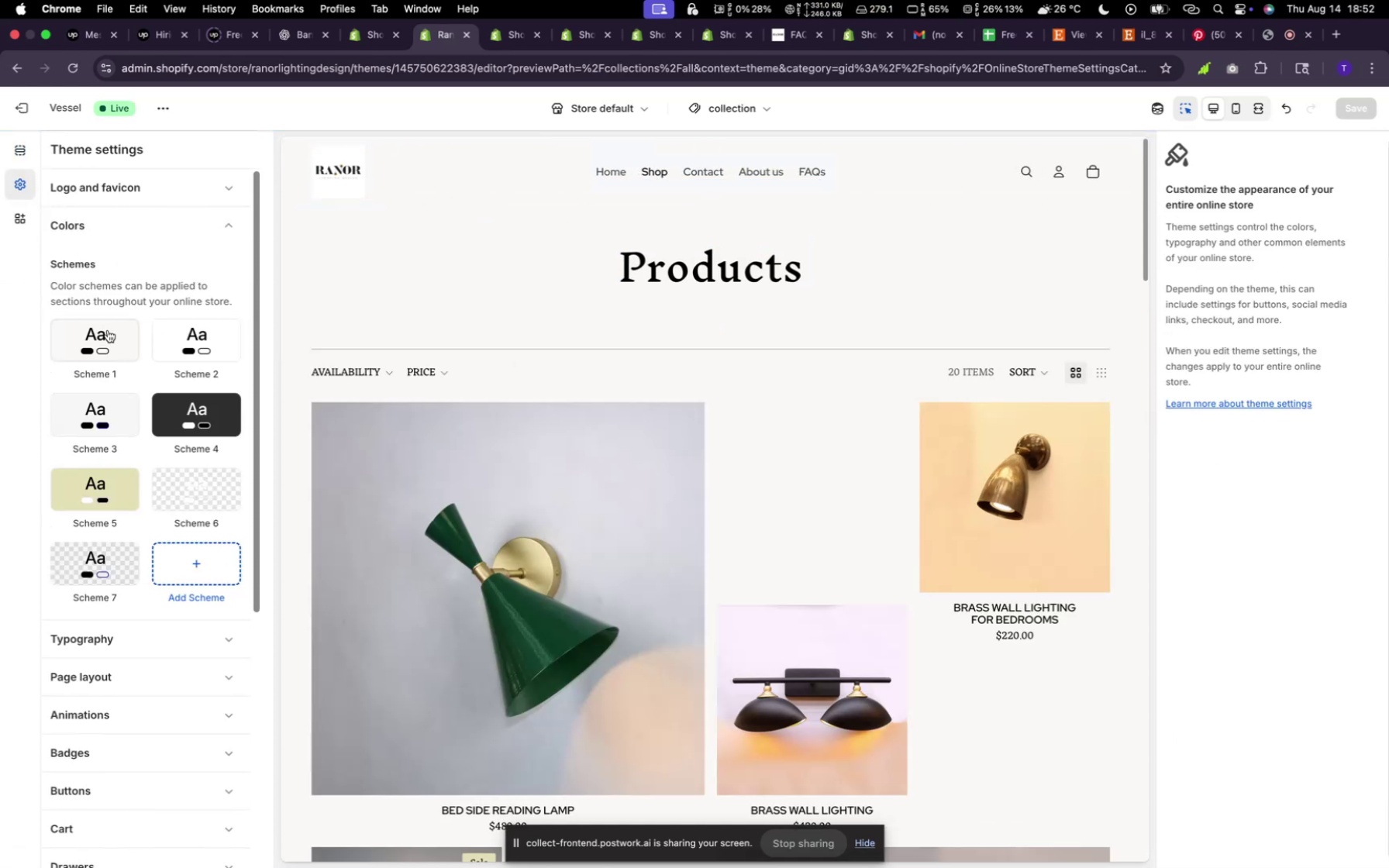 
mouse_move([129, 364])
 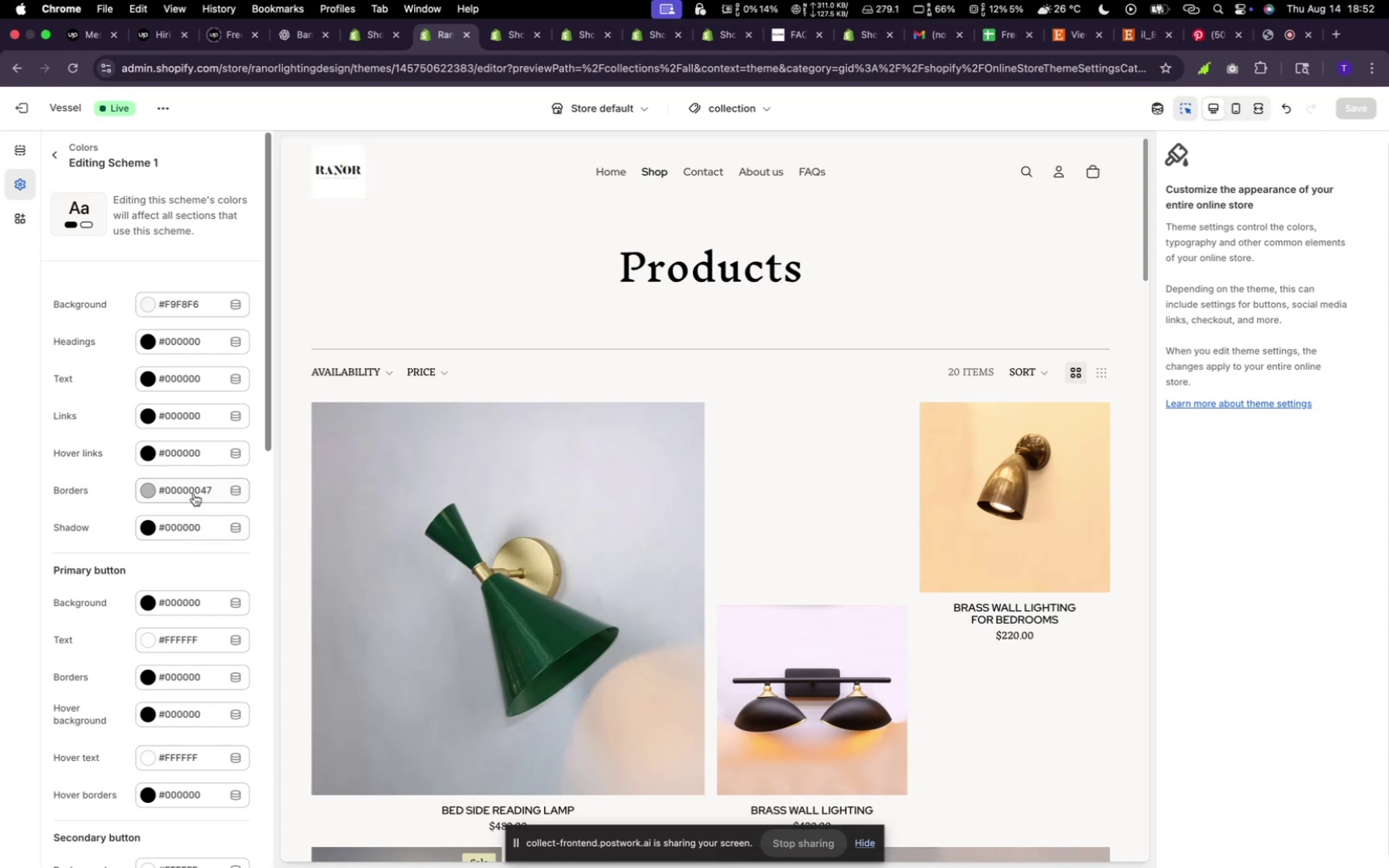 
left_click([179, 302])
 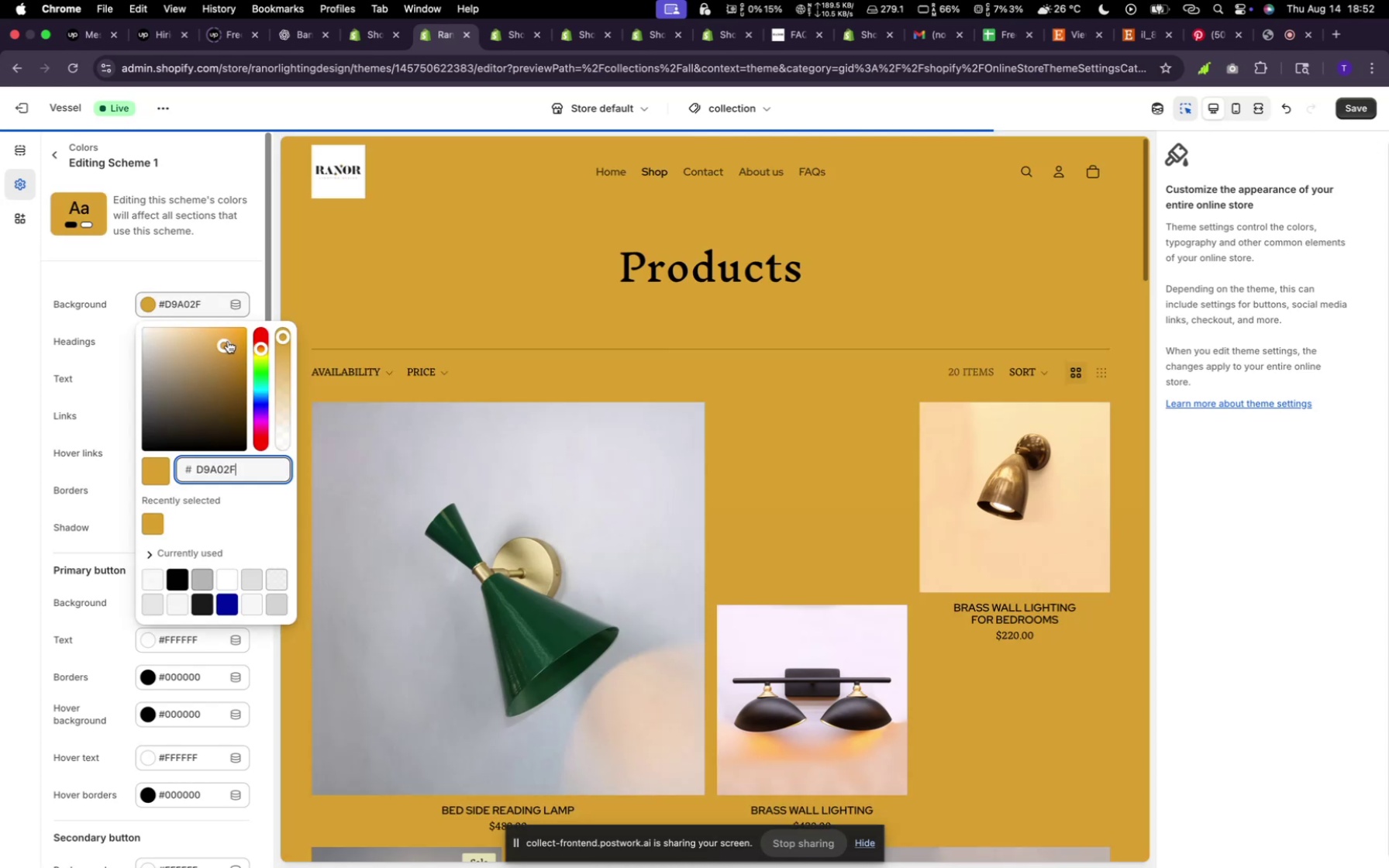 
wait(7.9)
 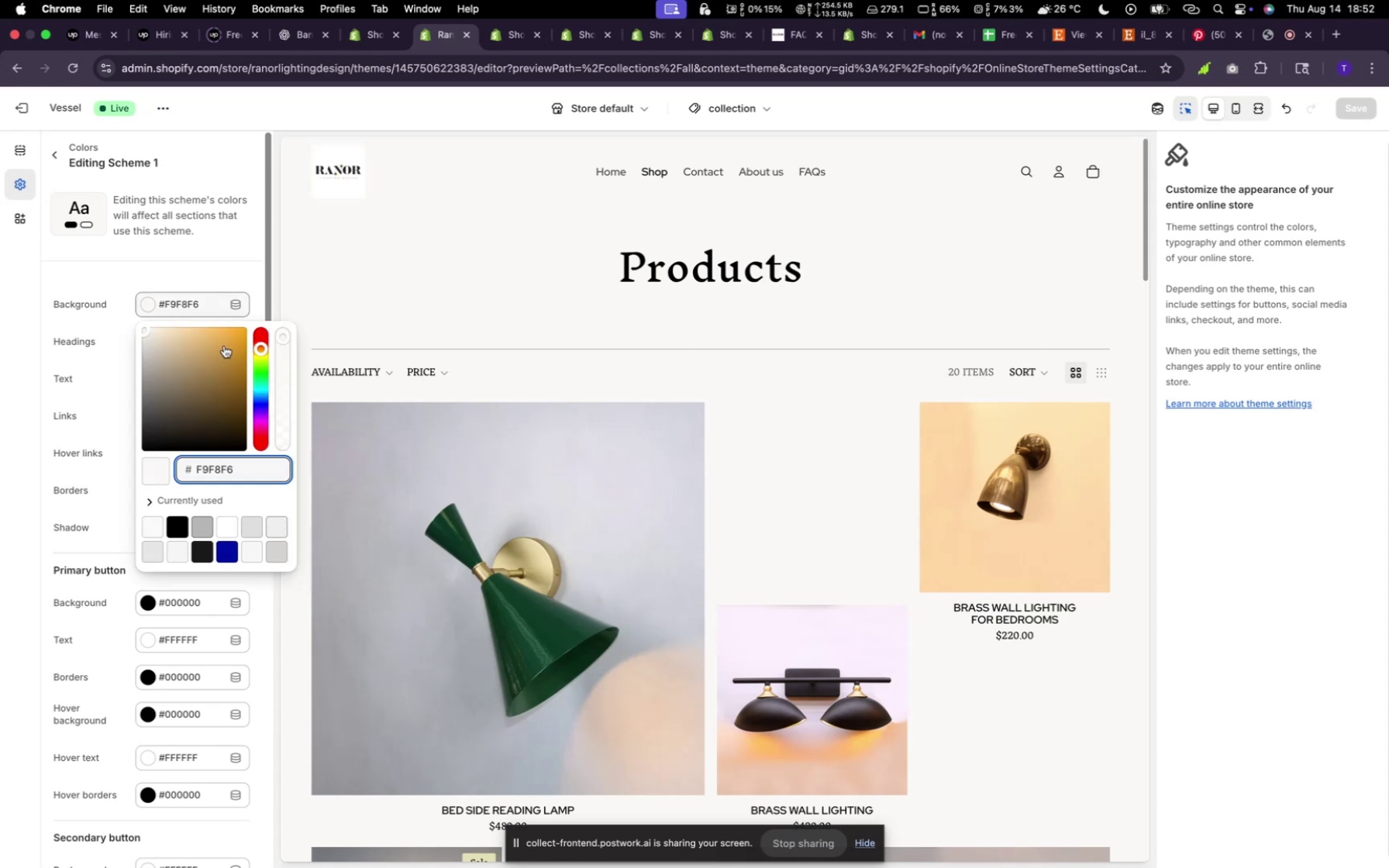 
left_click([160, 576])
 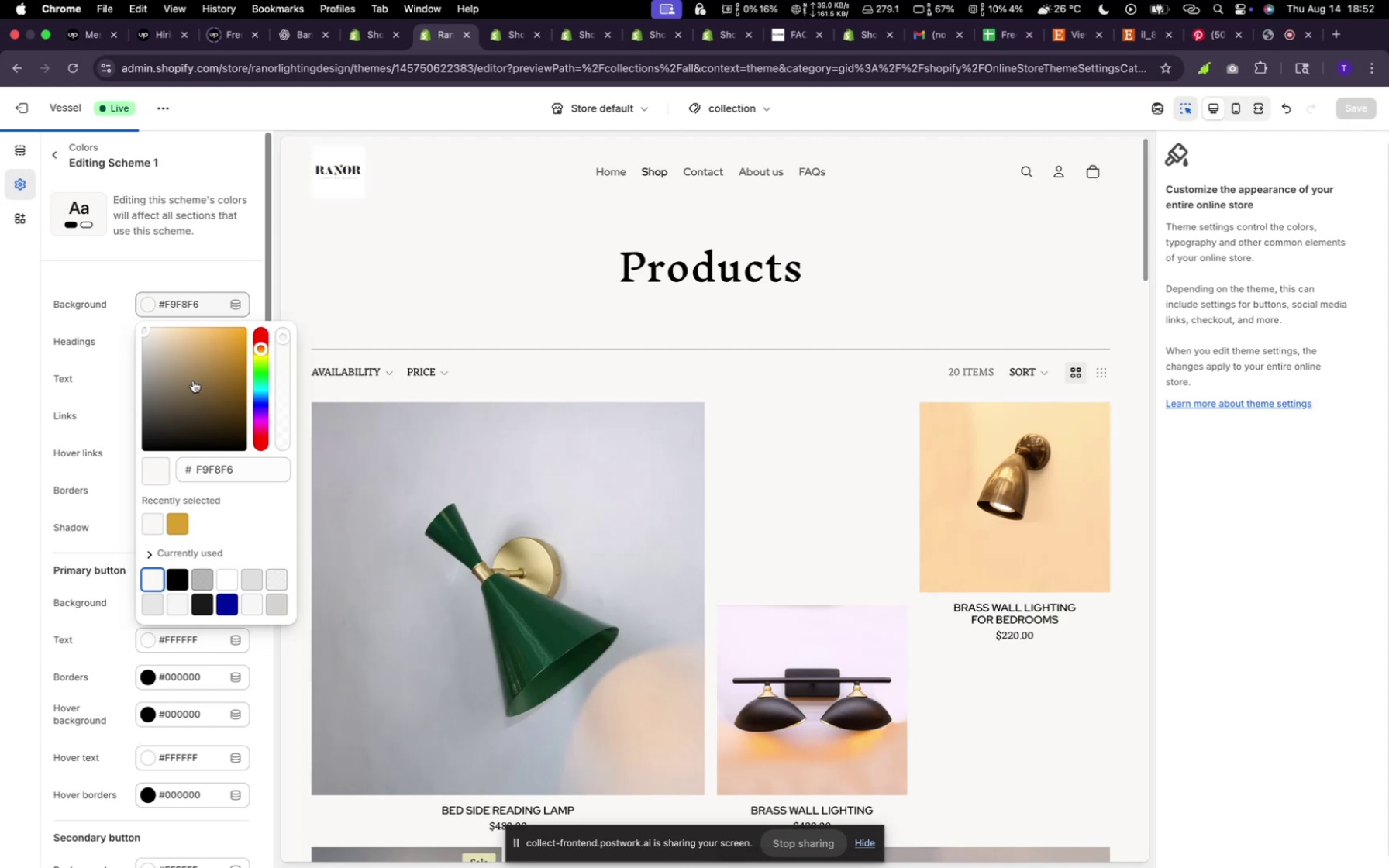 
left_click([109, 383])
 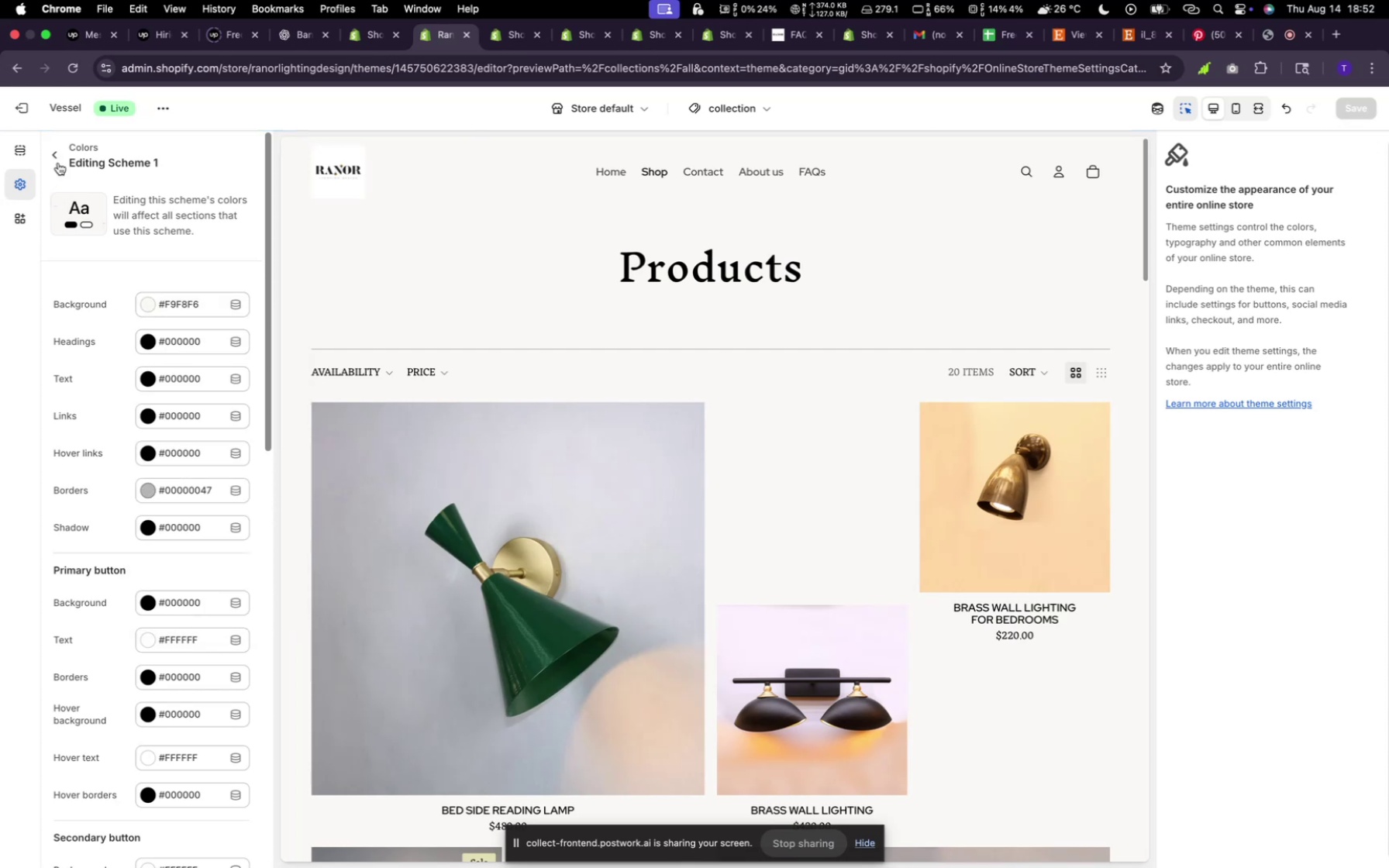 
left_click([57, 157])
 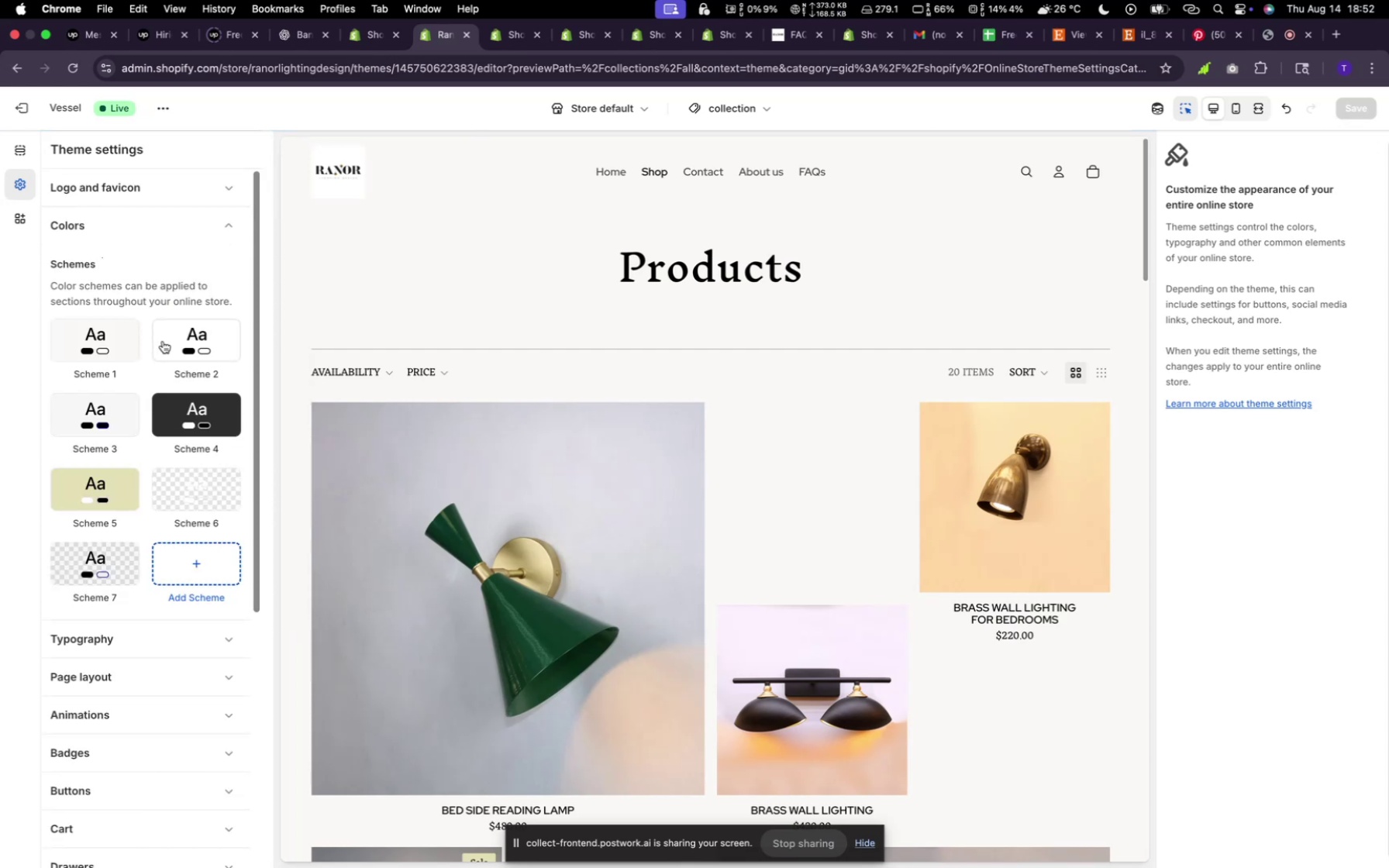 
left_click([164, 341])
 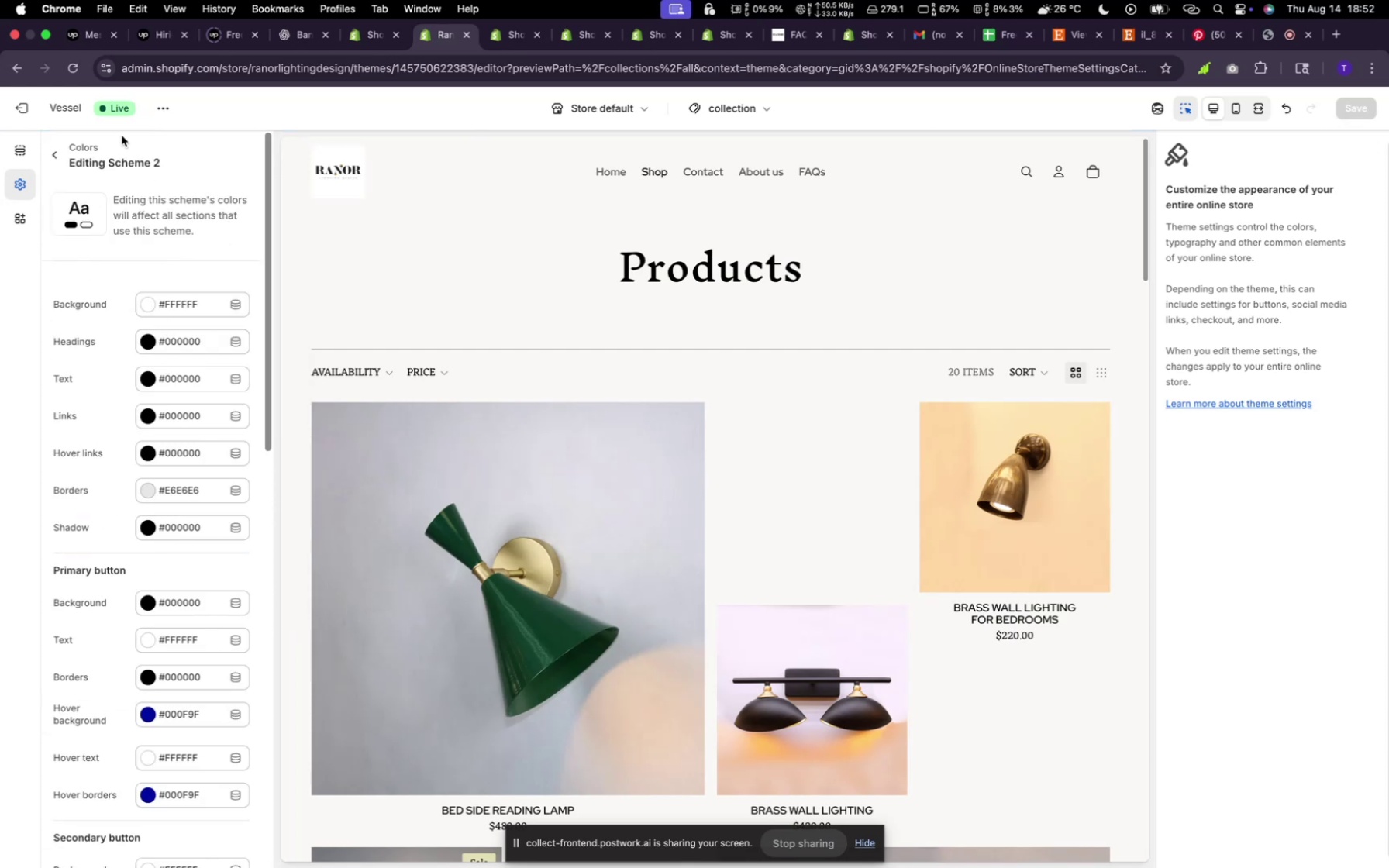 
left_click([55, 160])
 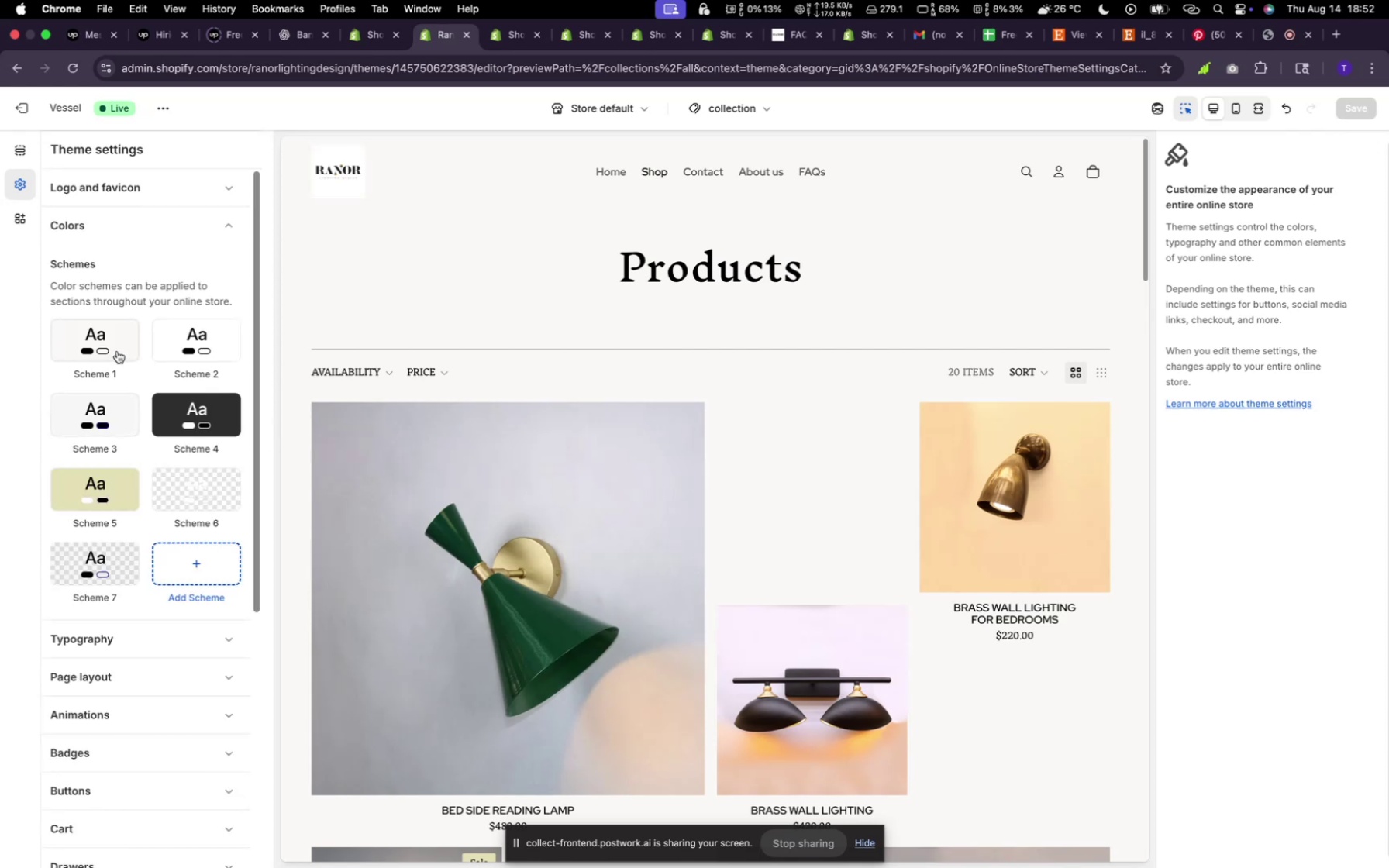 
left_click([119, 348])
 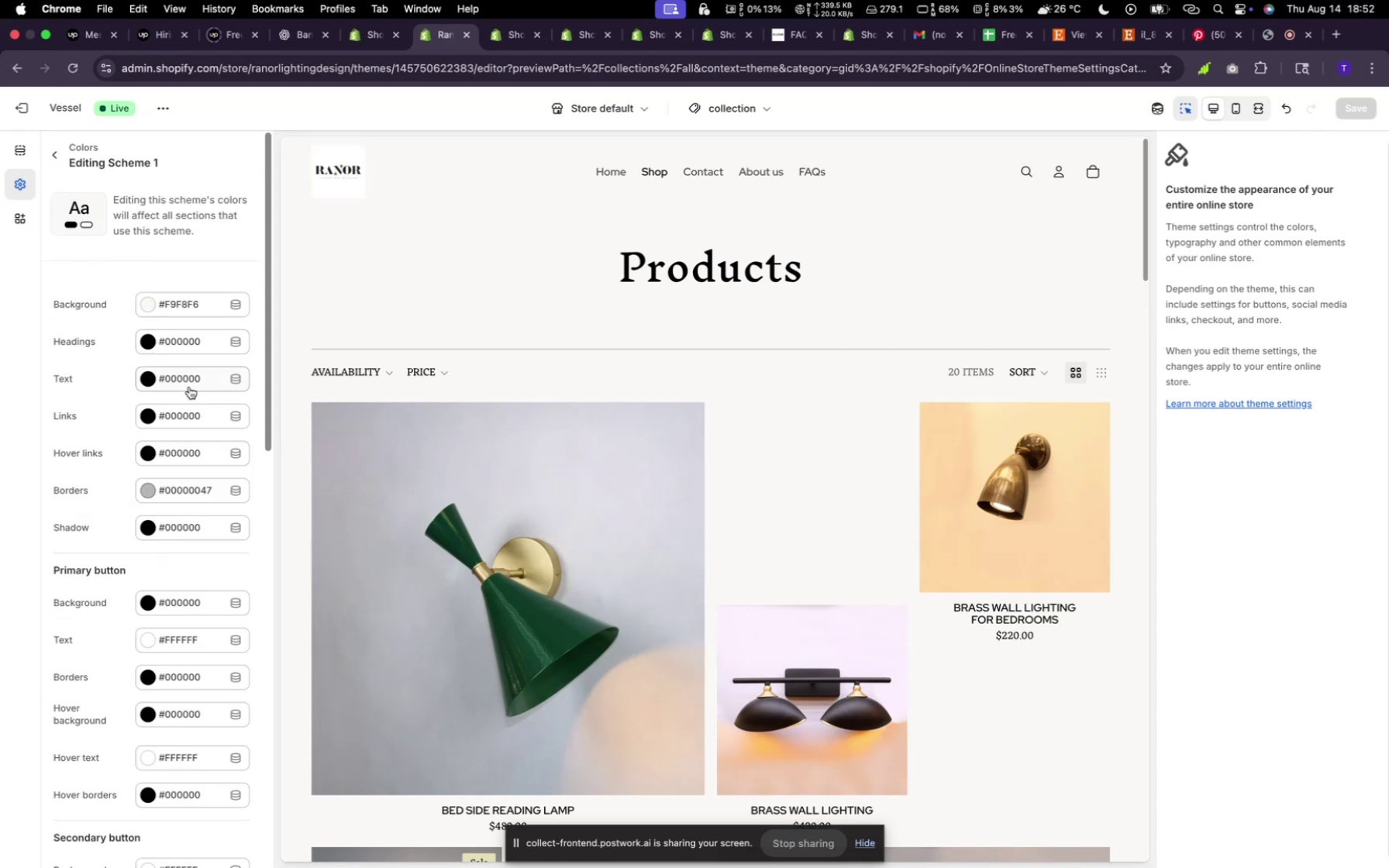 
left_click([191, 384])
 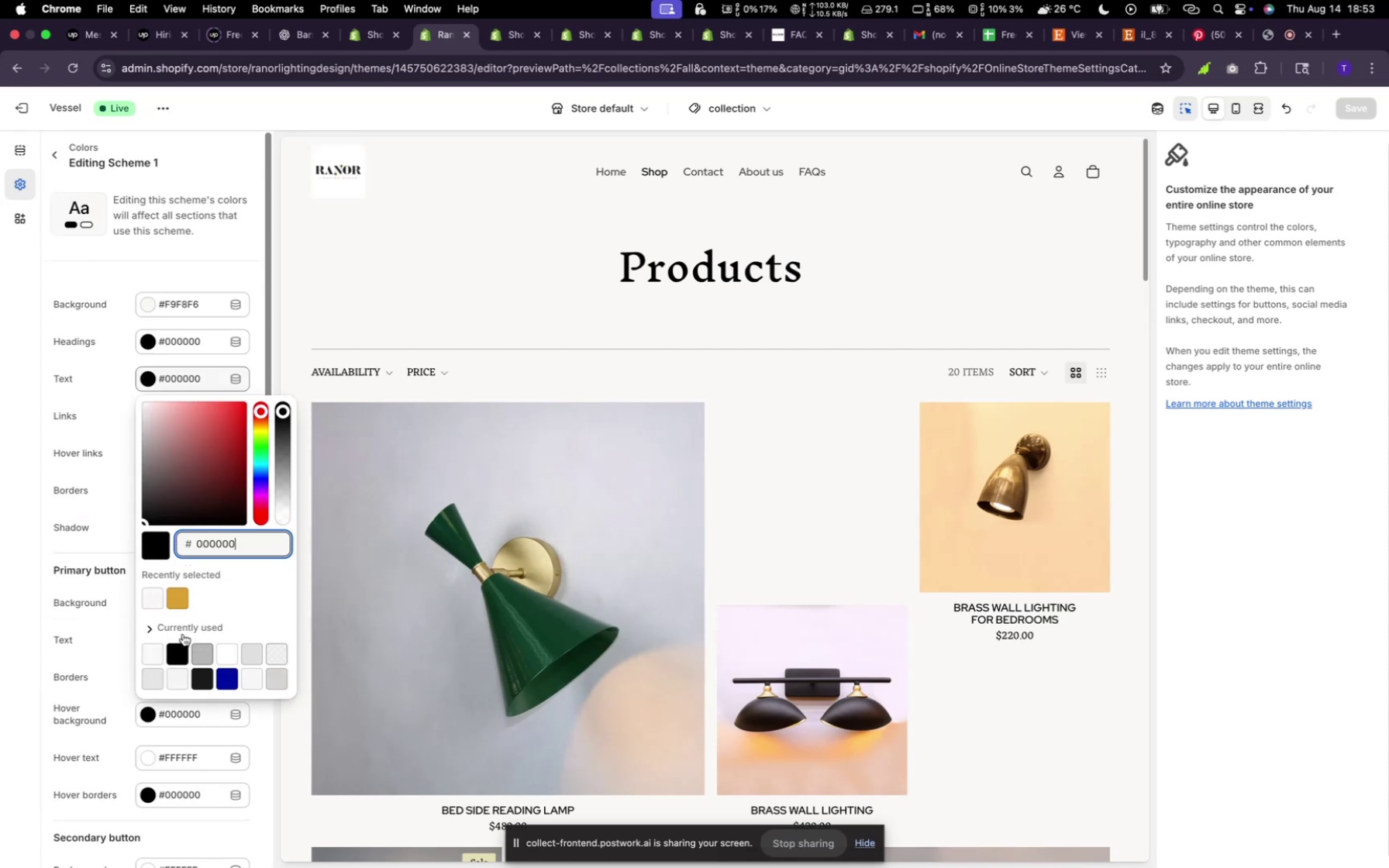 
left_click([177, 598])
 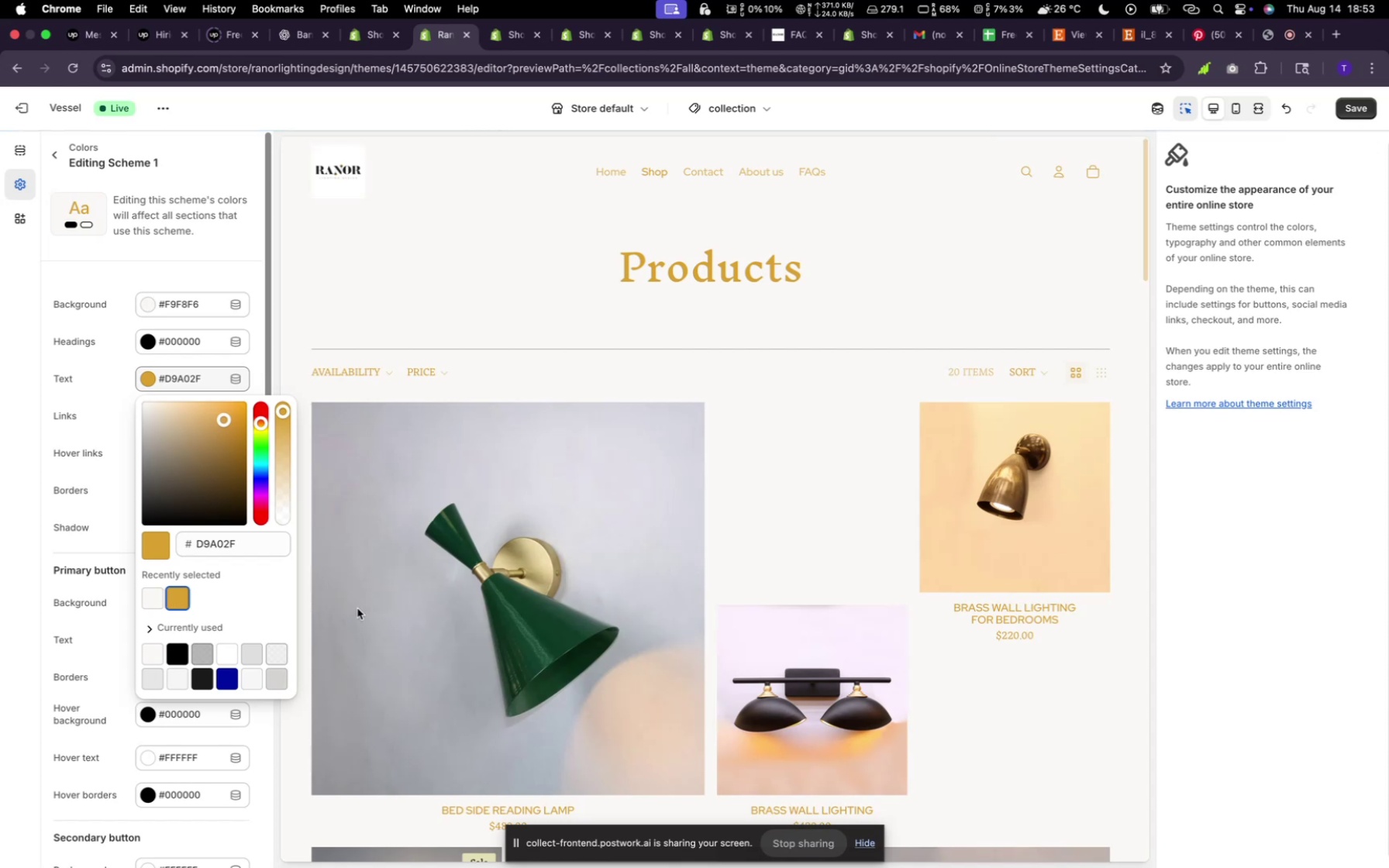 
scroll: coordinate [883, 466], scroll_direction: down, amount: 97.0
 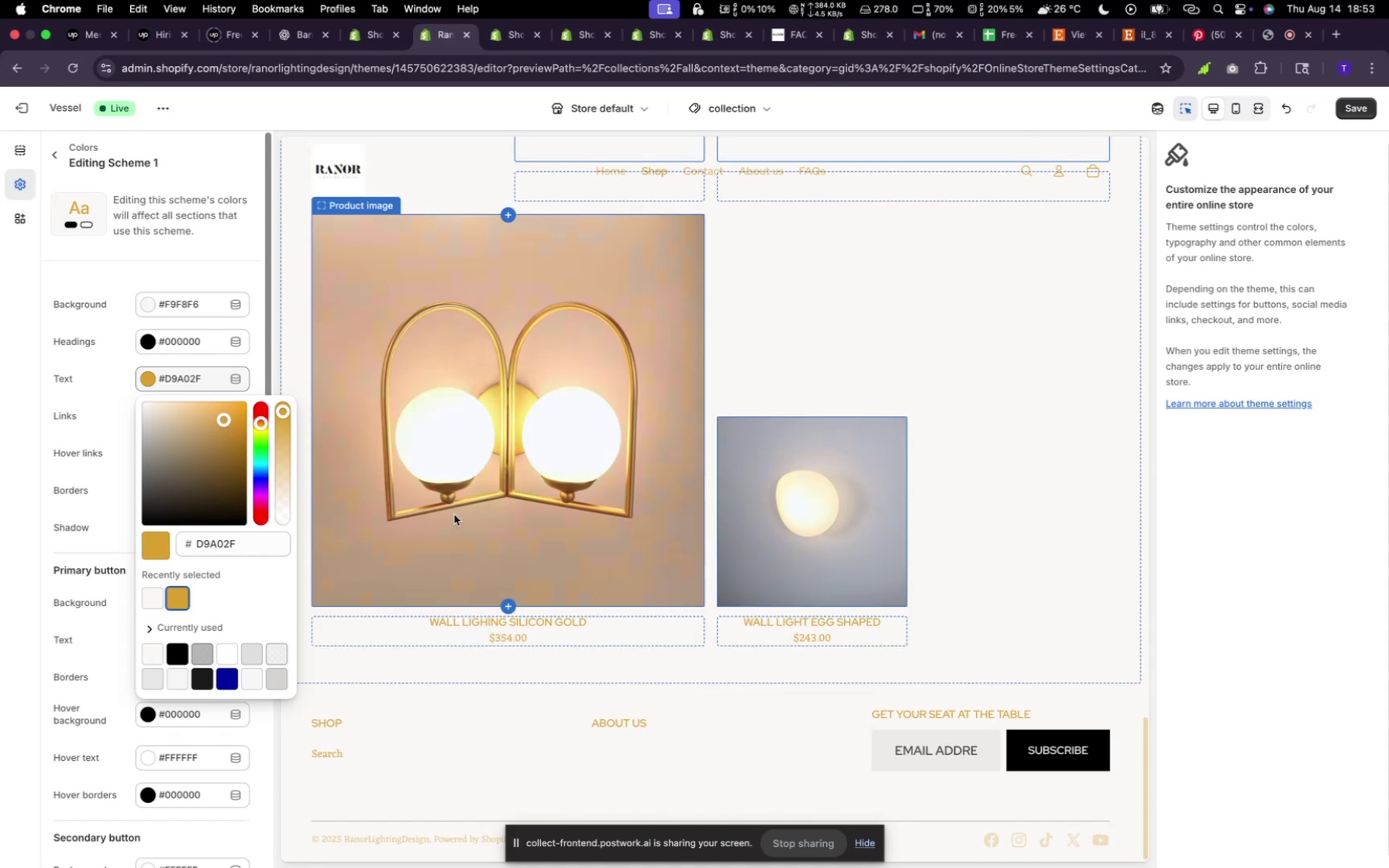 
wait(5.89)
 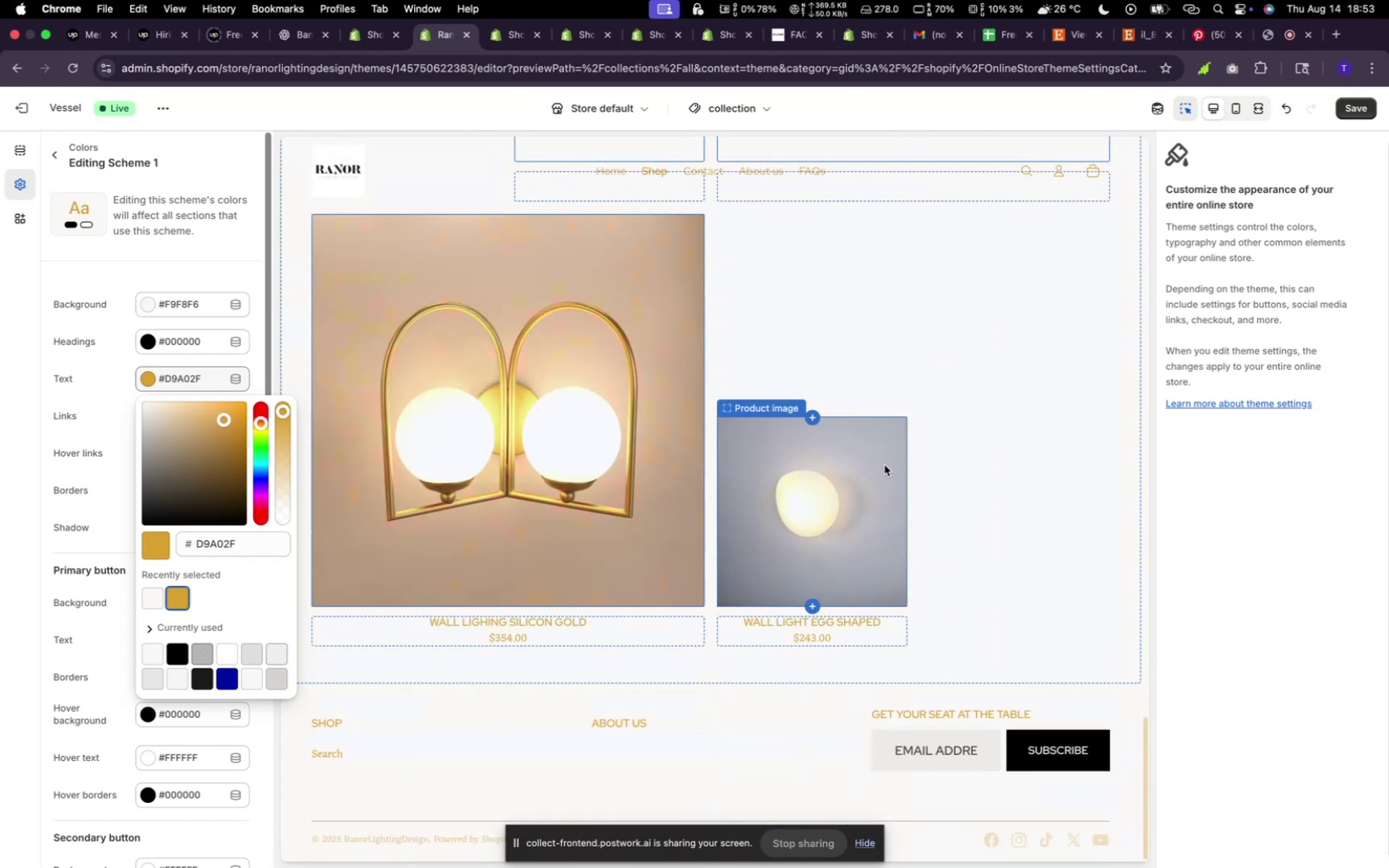 
left_click([114, 394])
 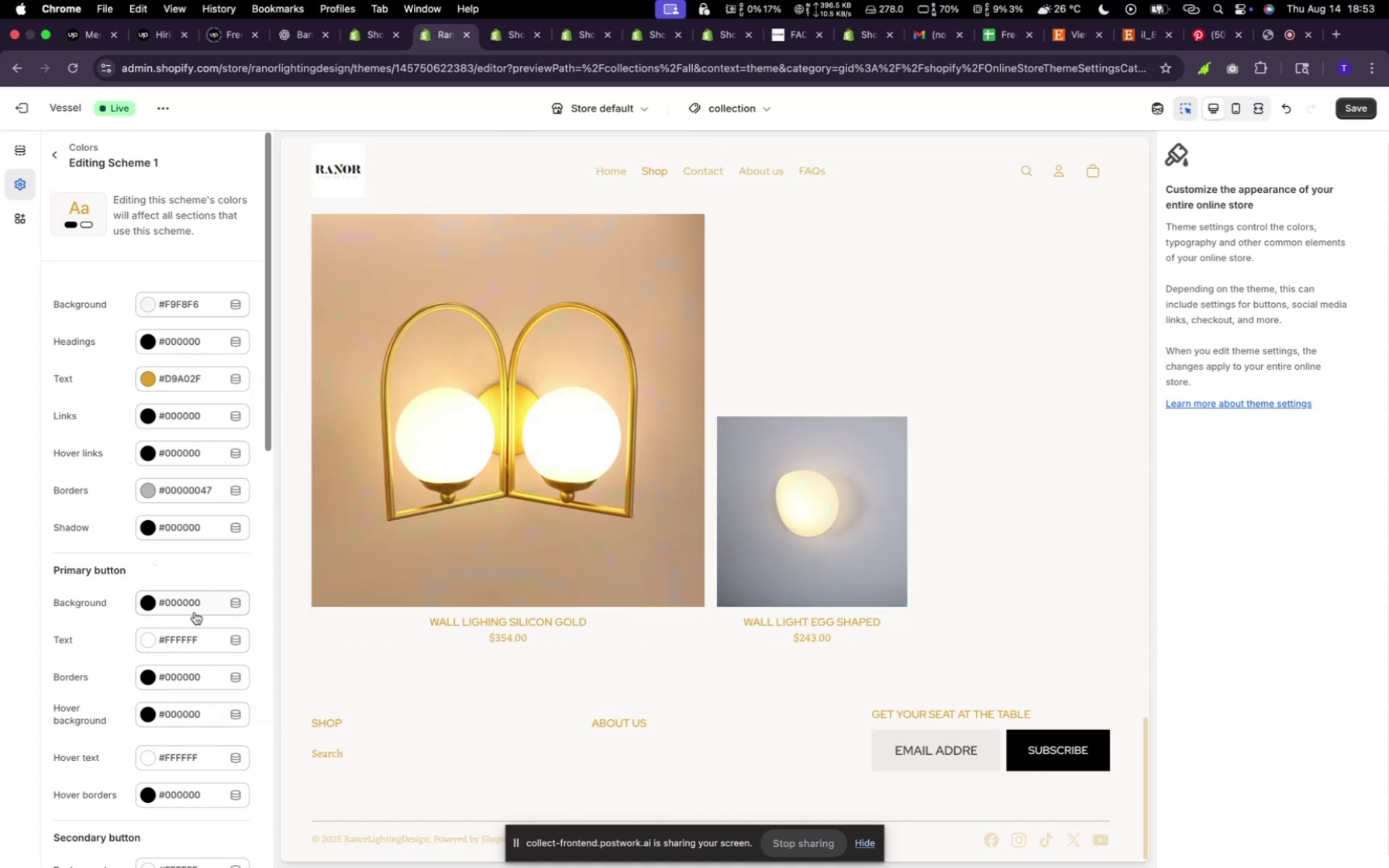 
left_click([184, 605])
 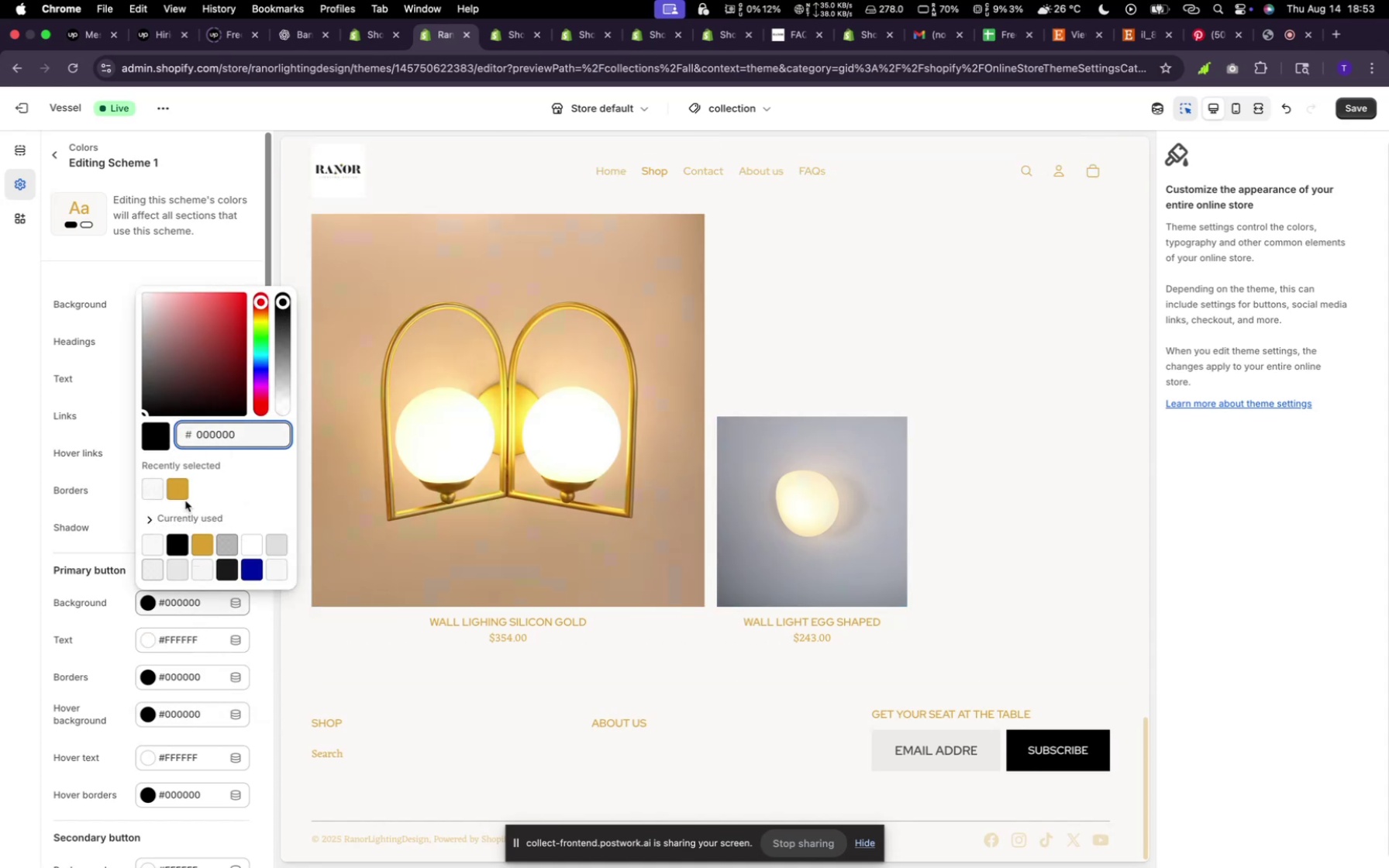 
left_click([183, 494])
 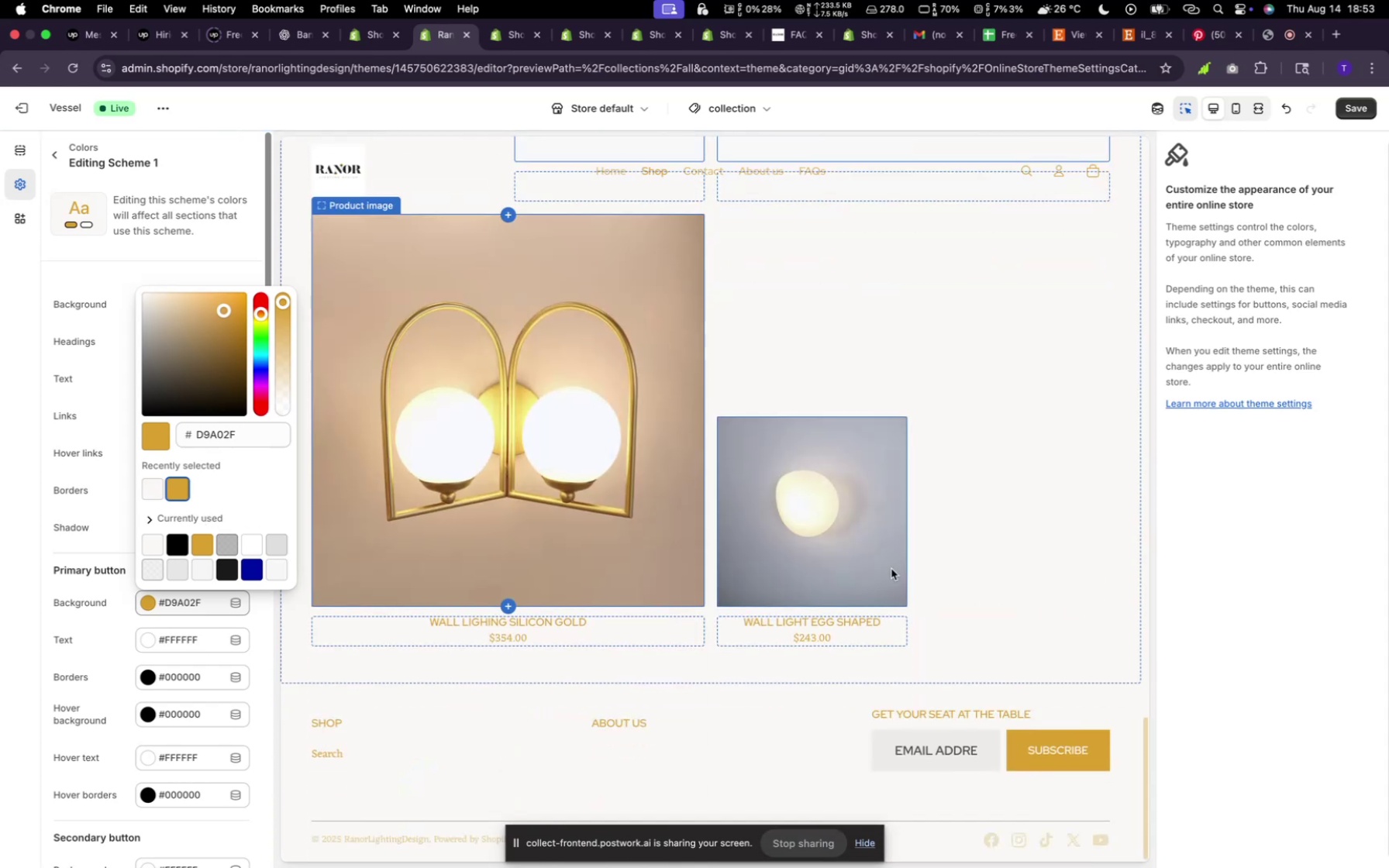 
wait(8.4)
 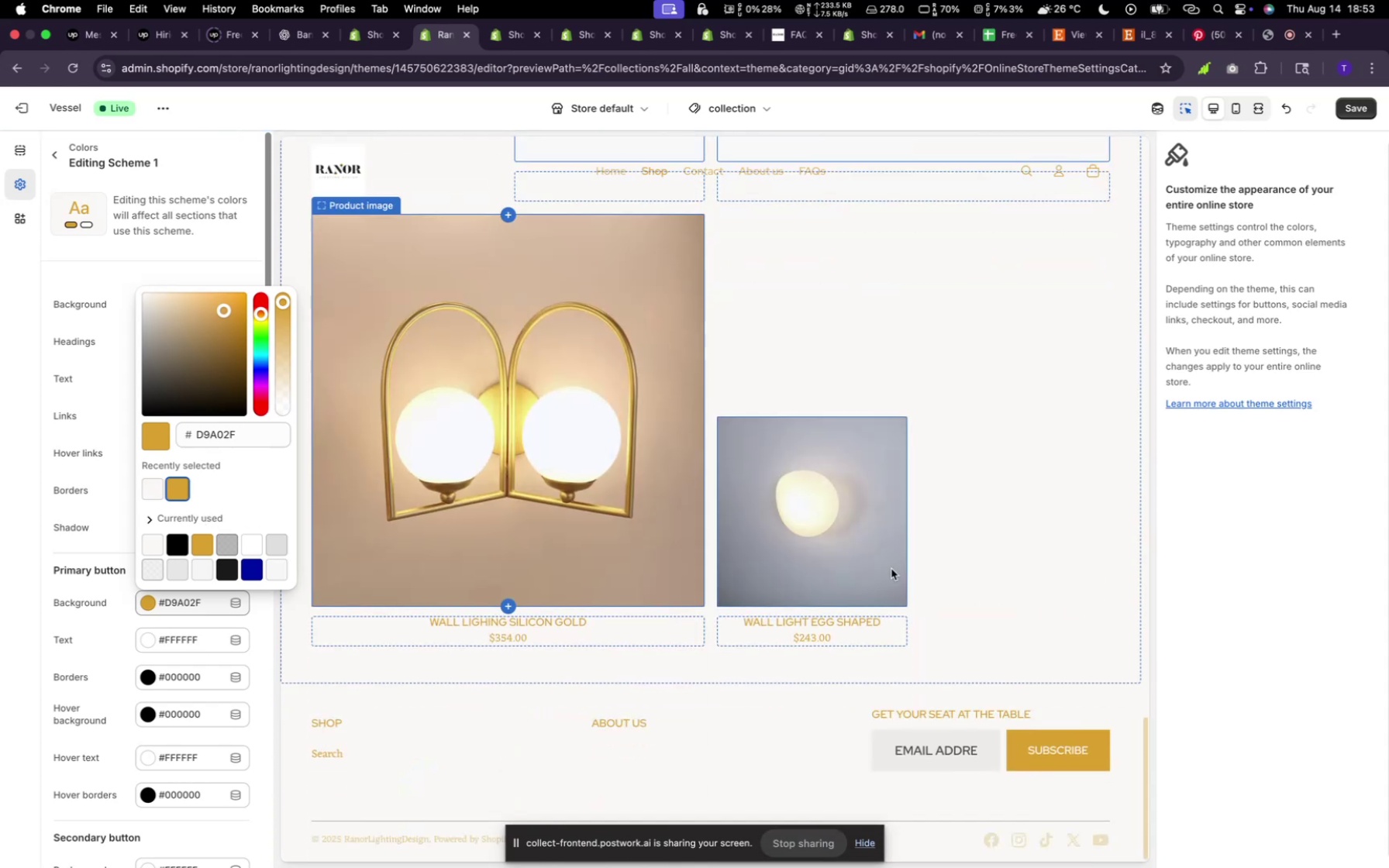 
left_click([109, 529])
 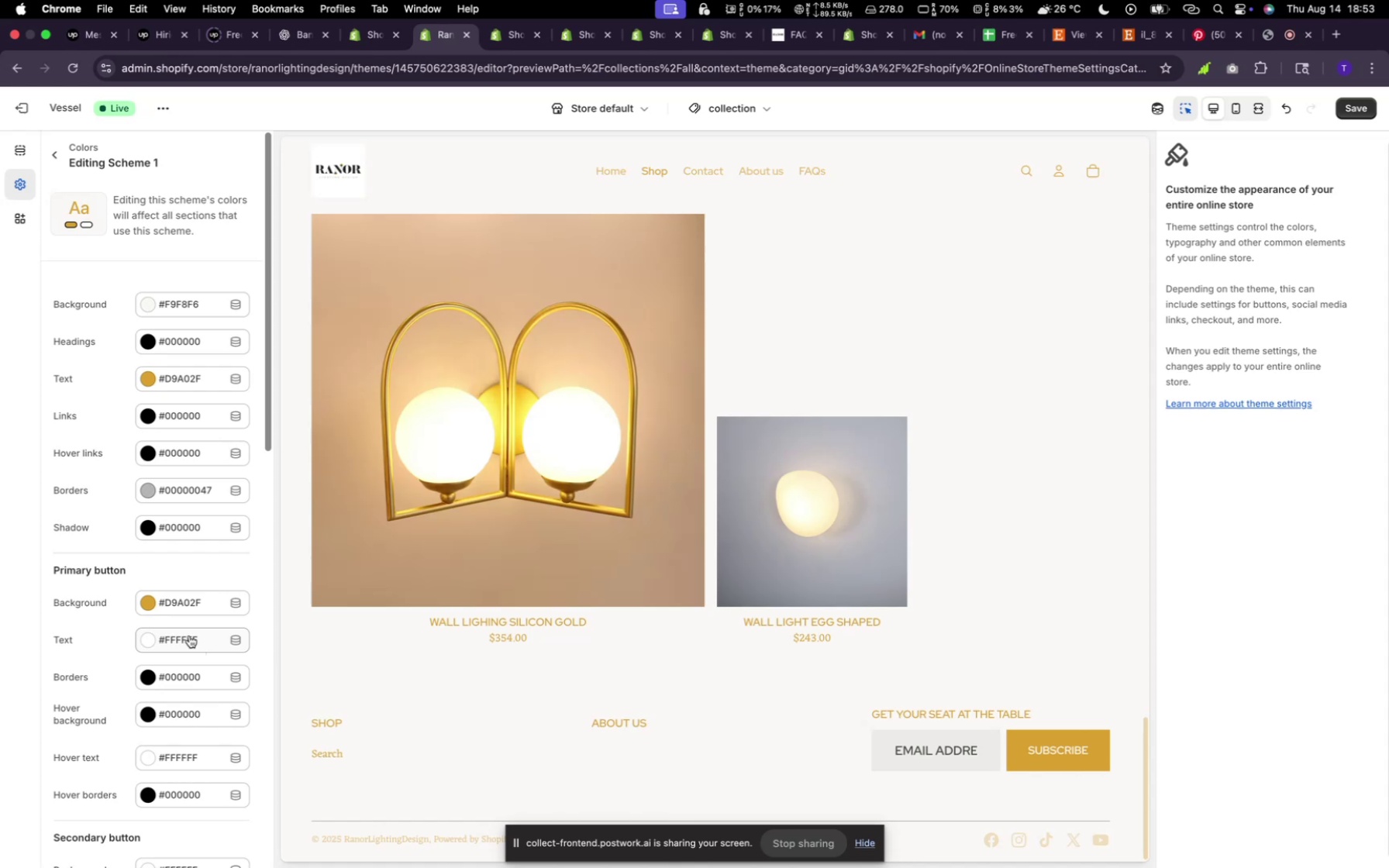 
scroll: coordinate [112, 654], scroll_direction: down, amount: 14.0
 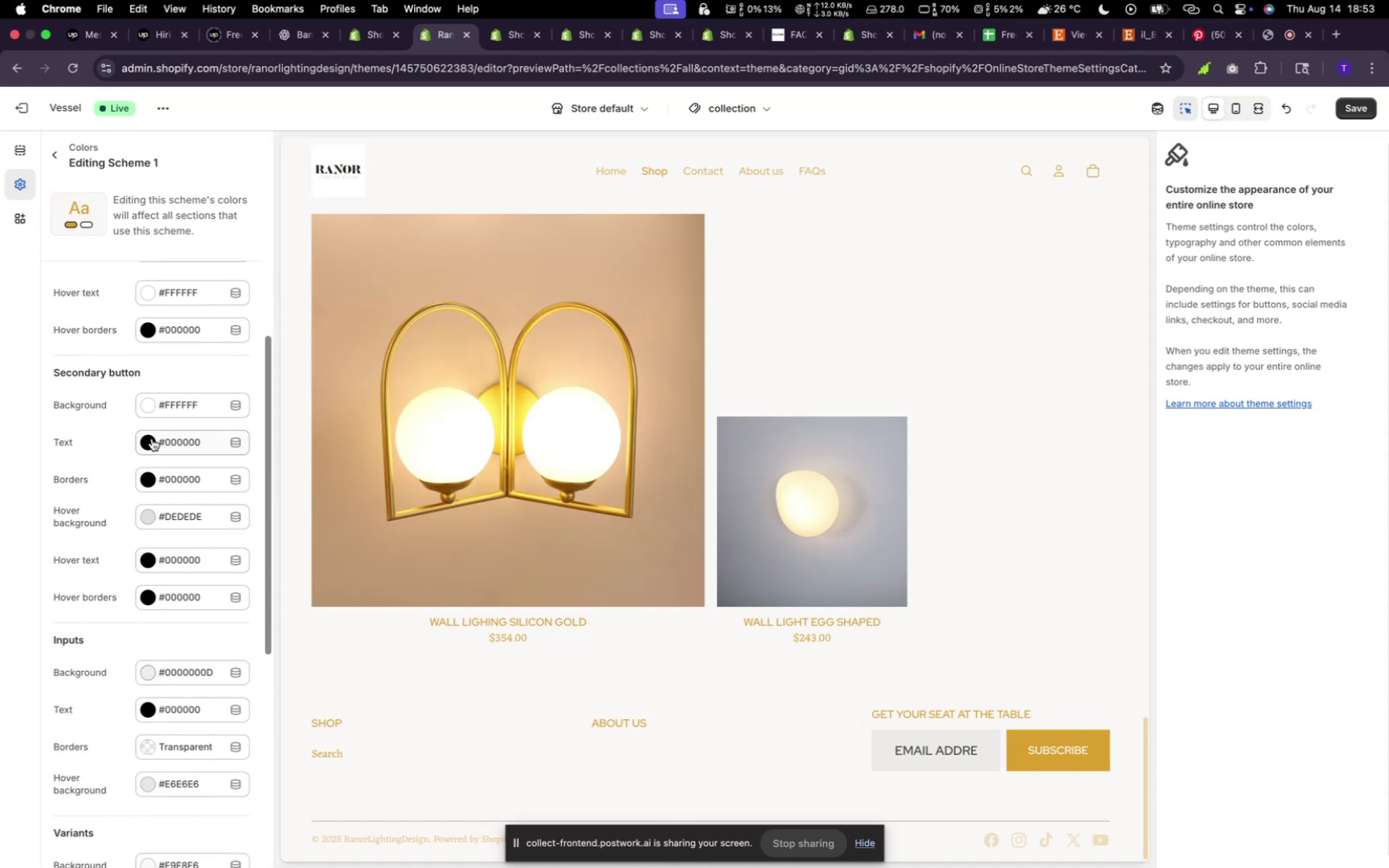 
left_click([163, 442])
 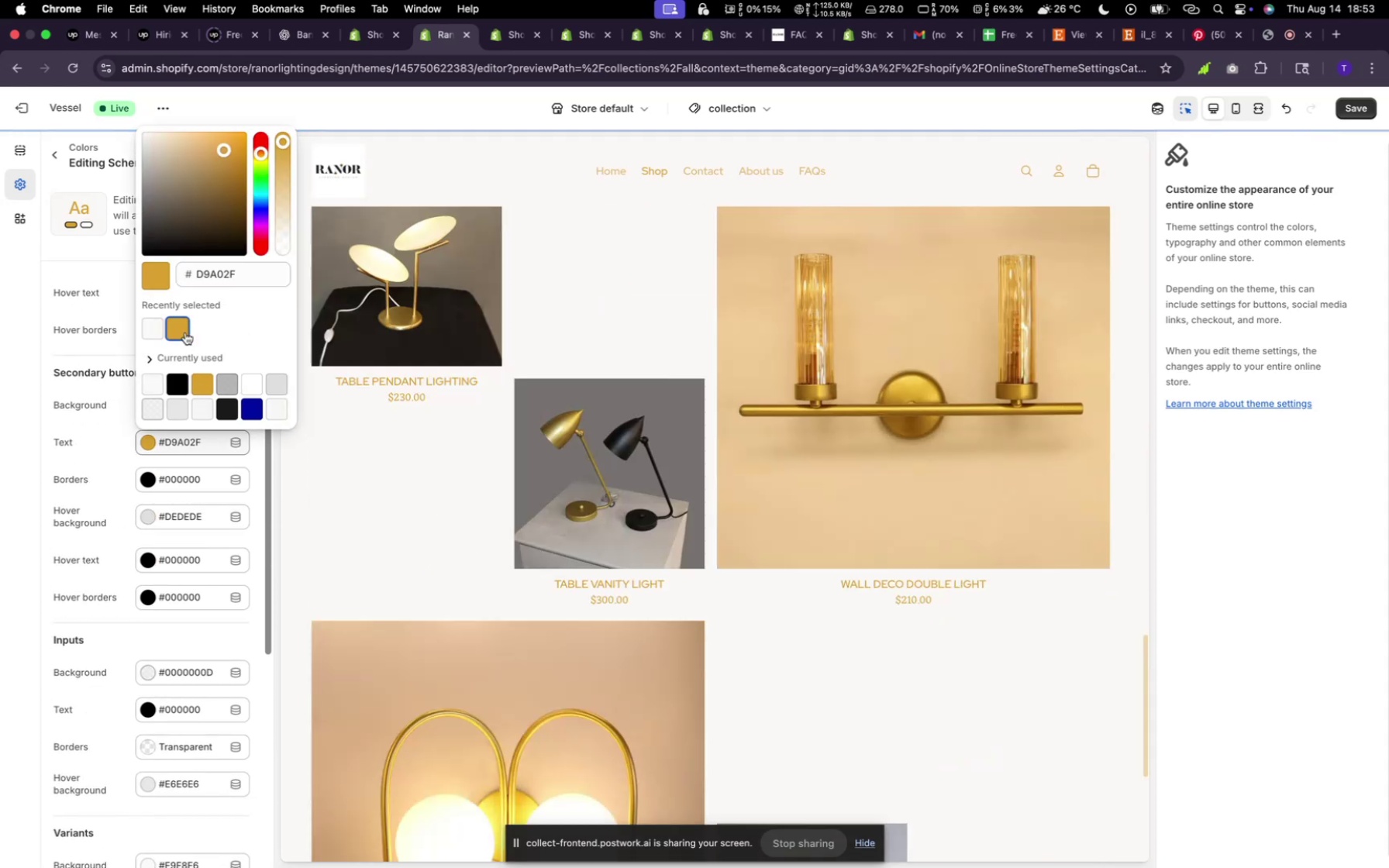 
wait(9.88)
 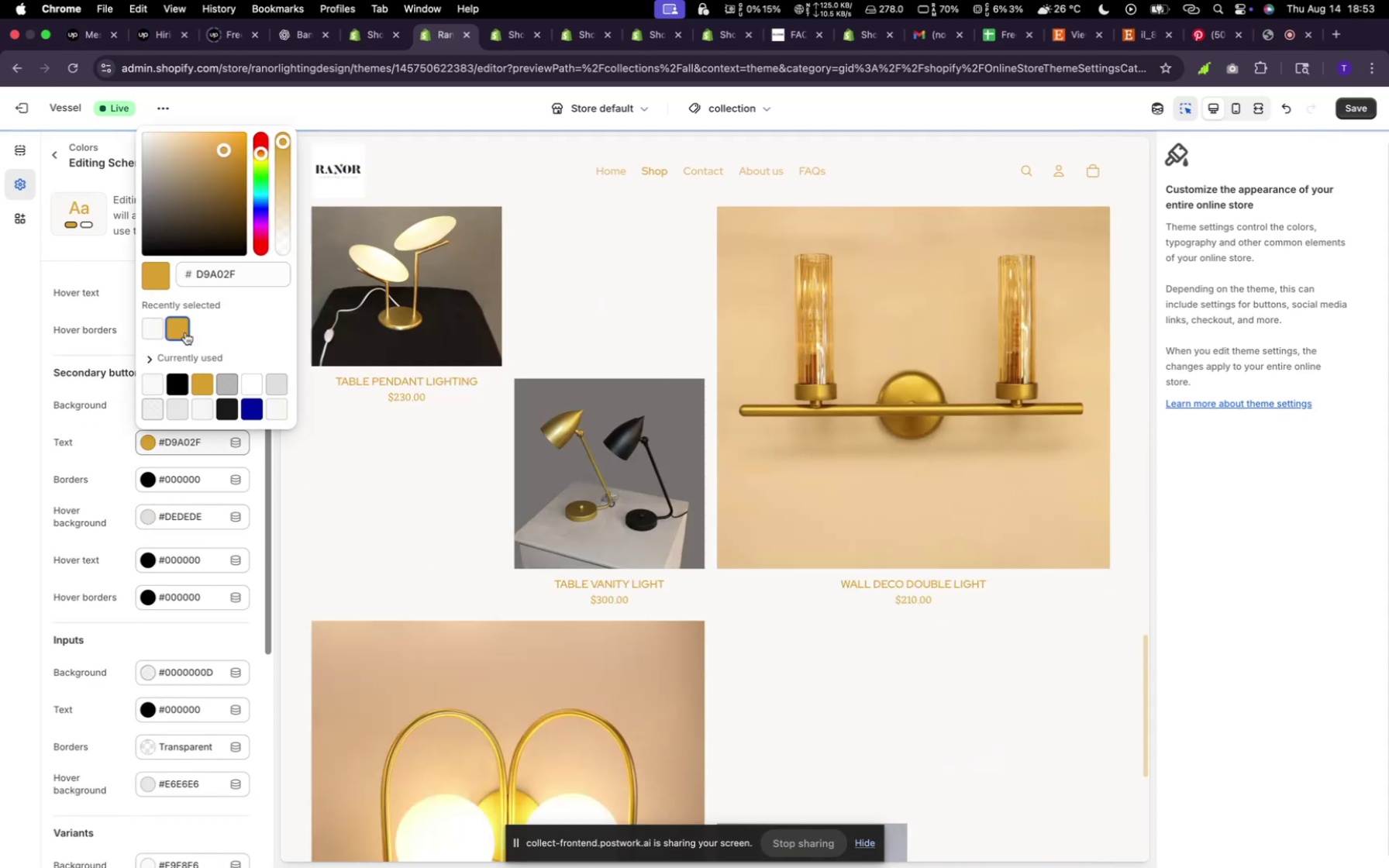 
left_click([166, 708])
 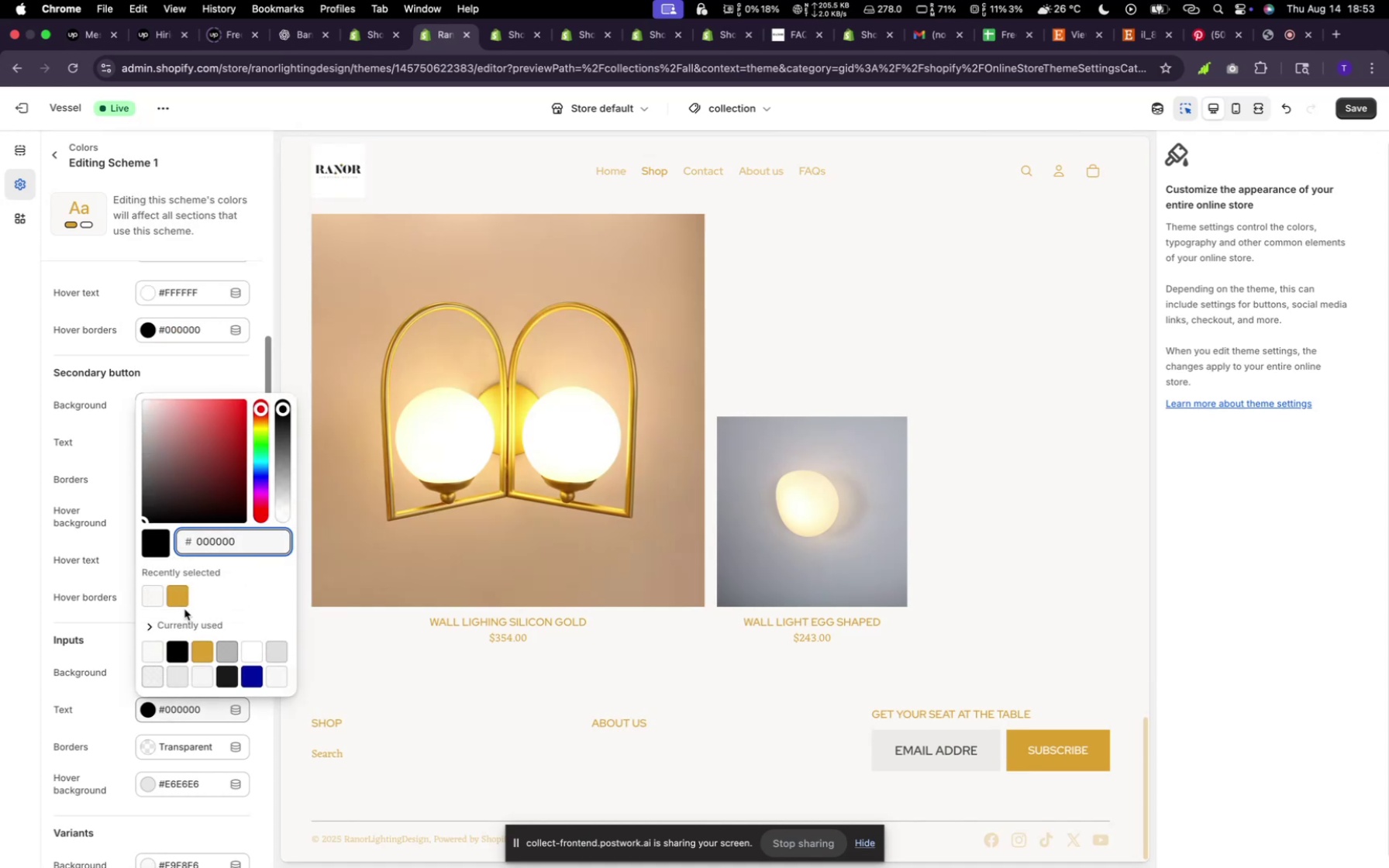 
left_click([183, 605])
 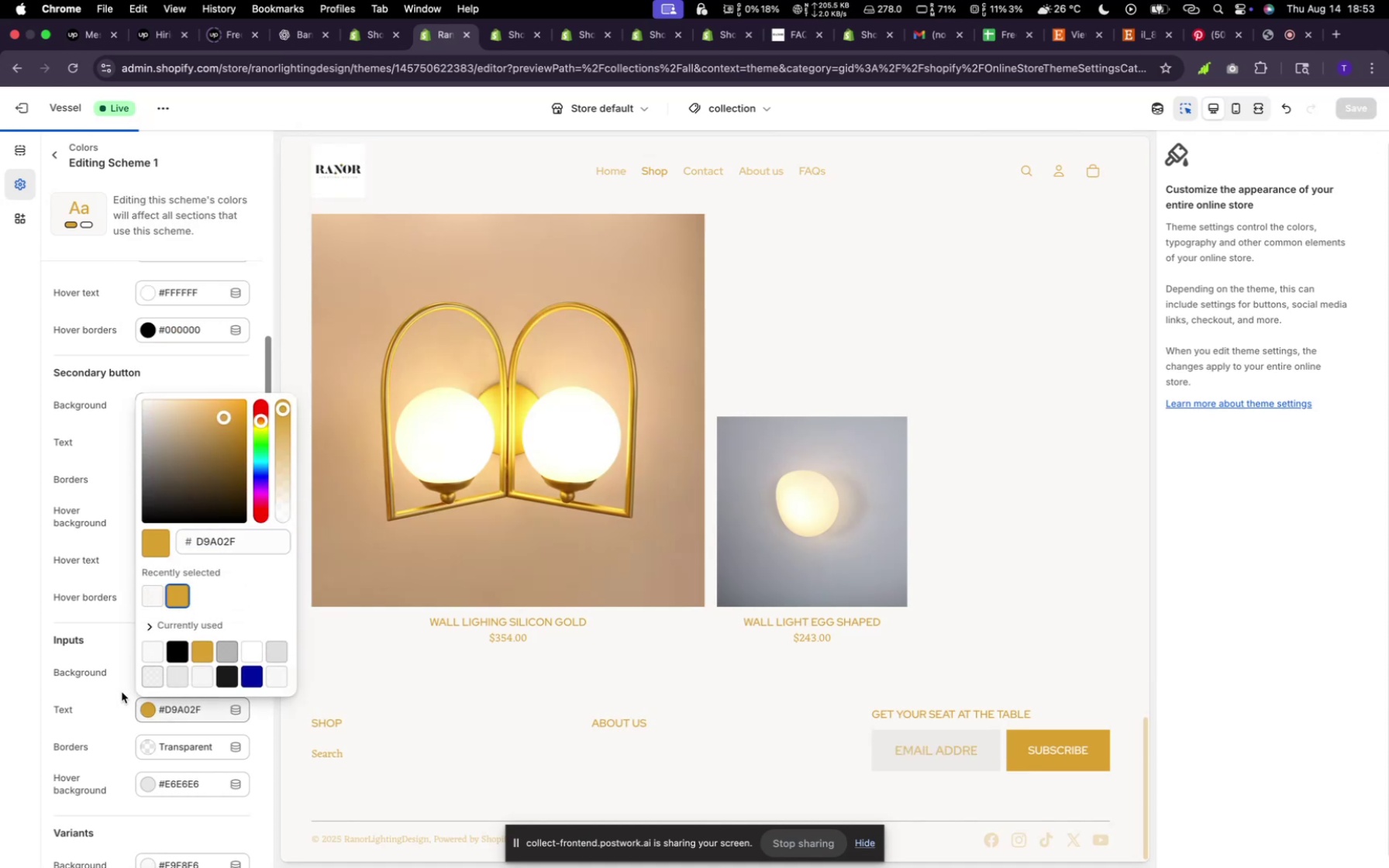 
scroll: coordinate [119, 693], scroll_direction: down, amount: 8.0
 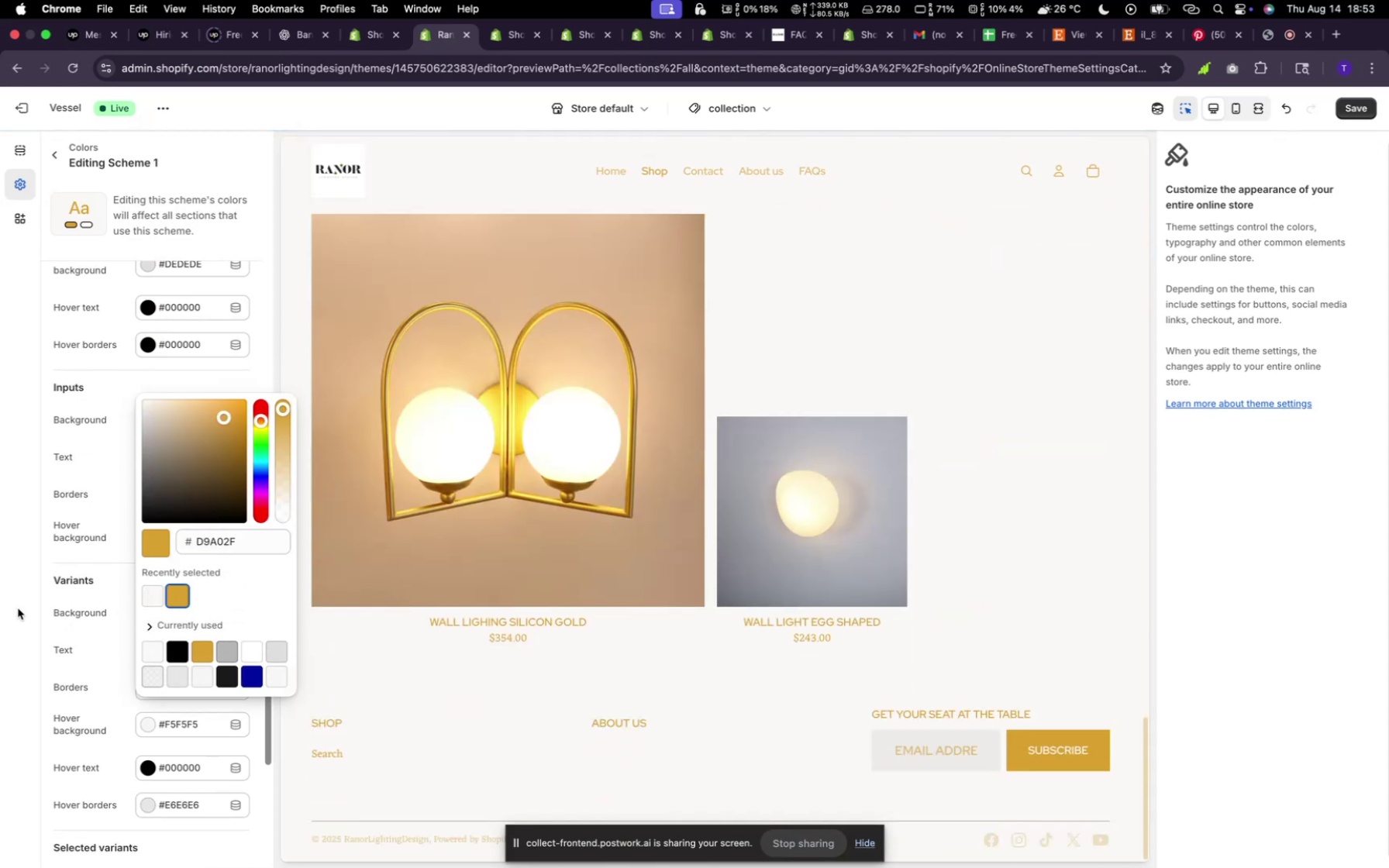 
left_click([18, 608])
 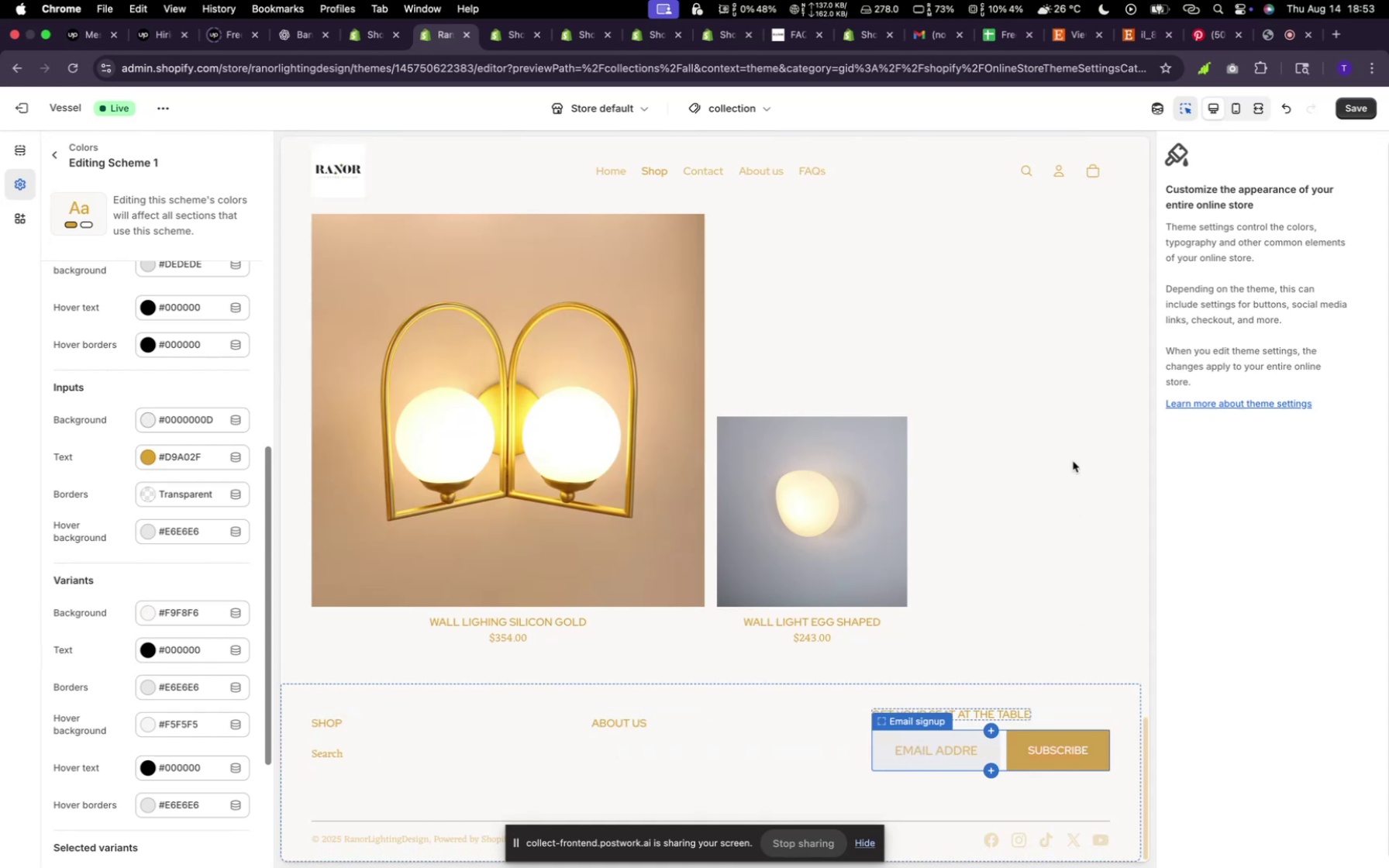 
scroll: coordinate [692, 548], scroll_direction: up, amount: 110.0
 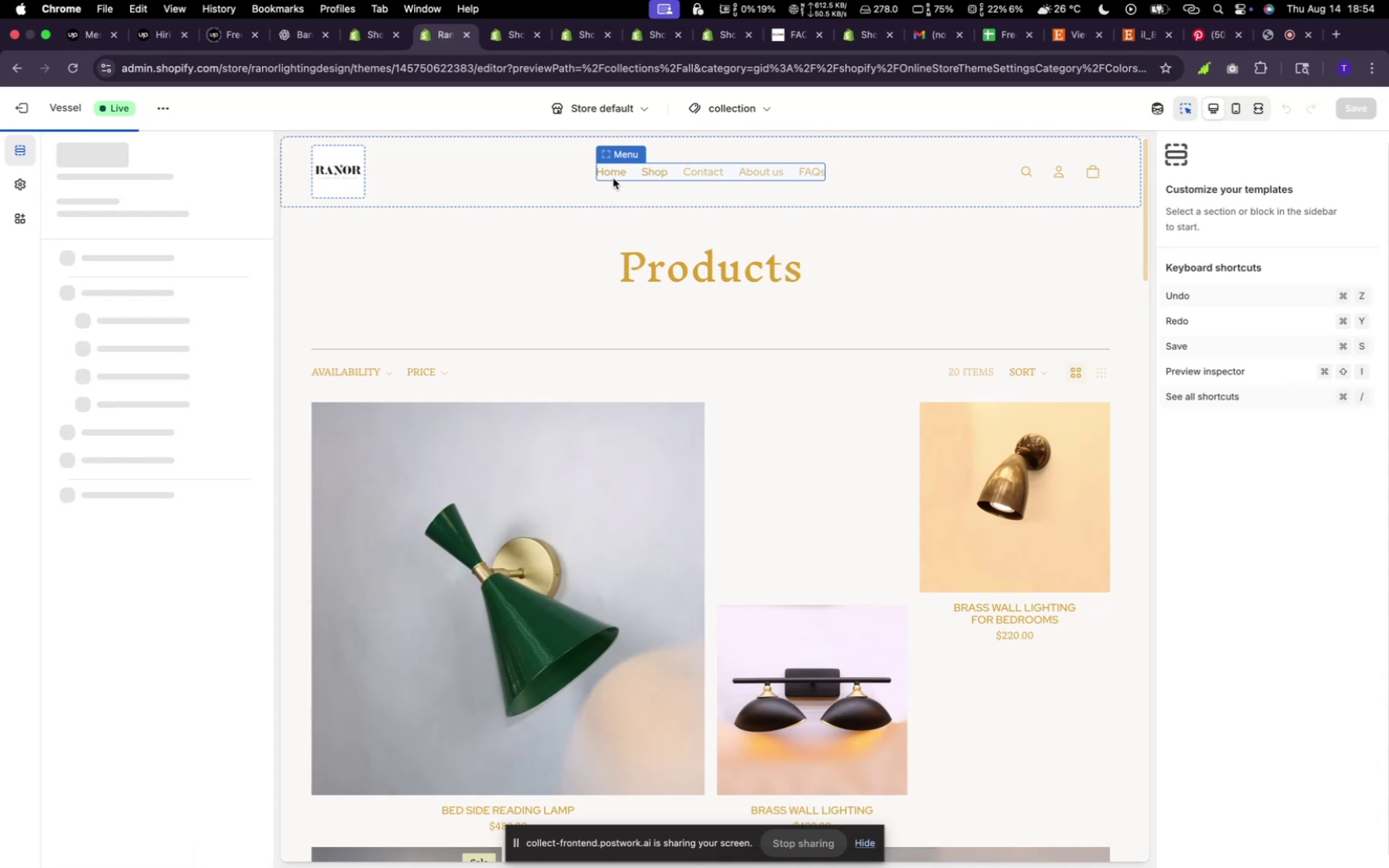 
wait(7.55)
 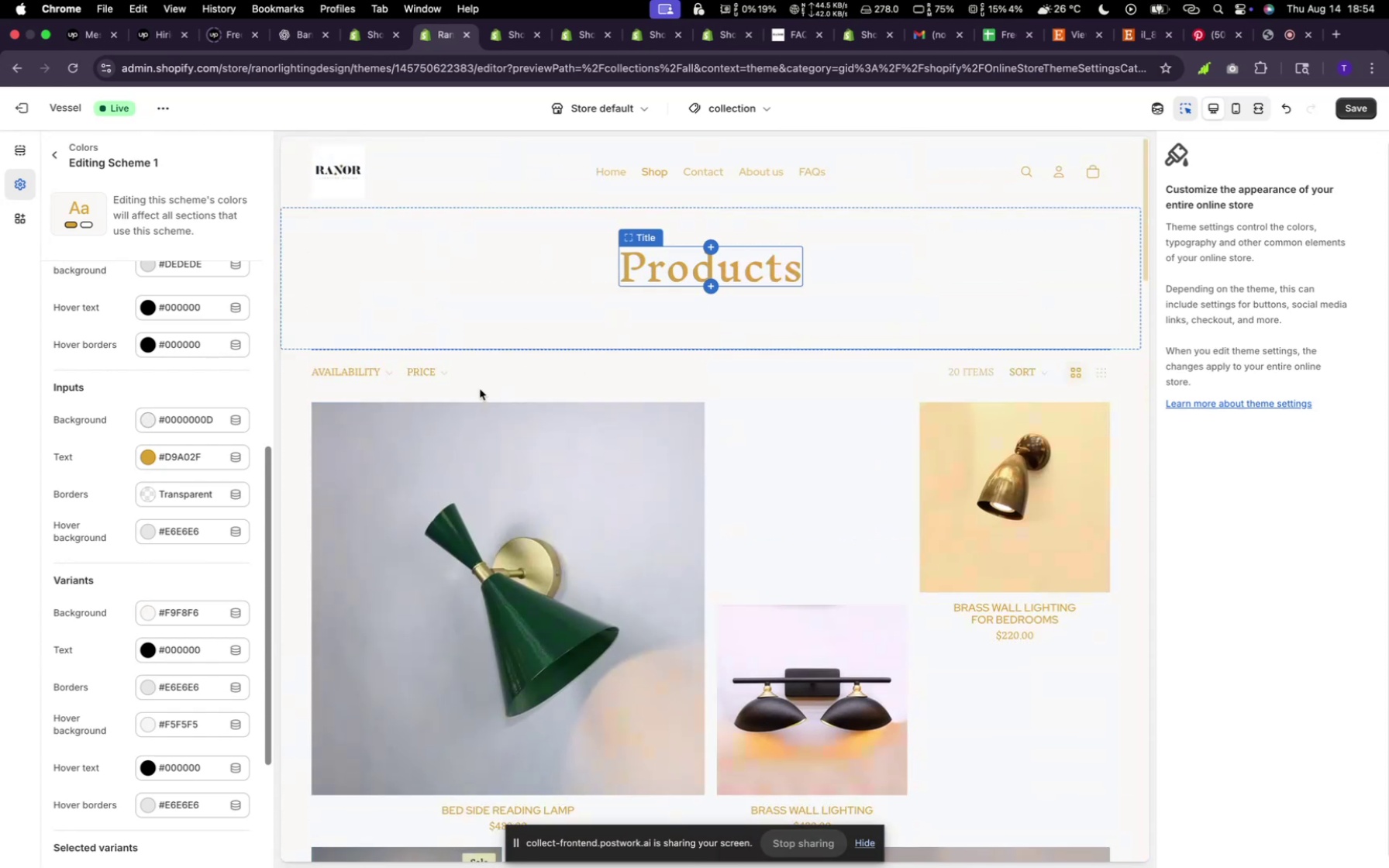 
scroll: coordinate [572, 582], scroll_direction: up, amount: 4.0
 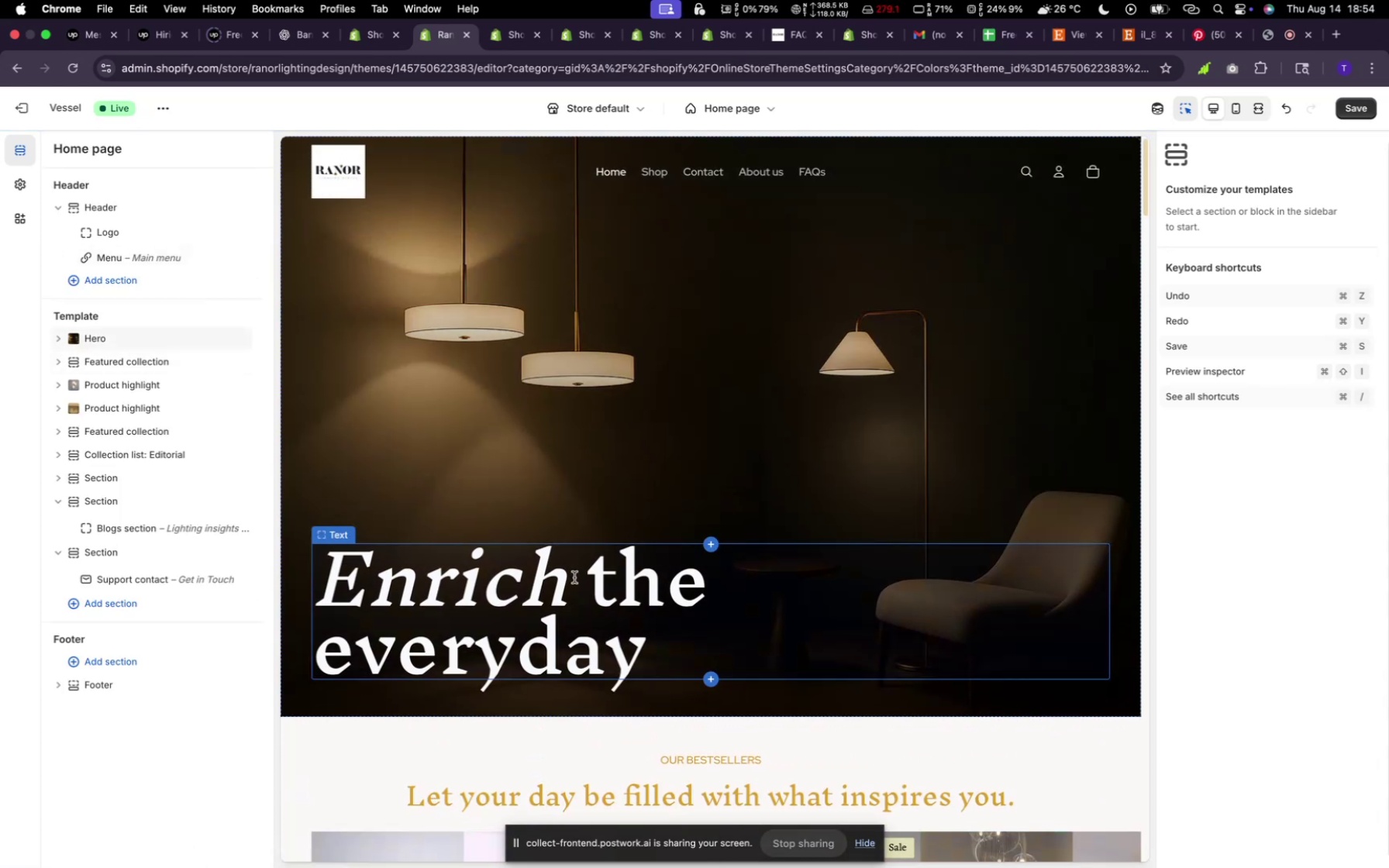 
scroll: coordinate [576, 574], scroll_direction: down, amount: 14.0
 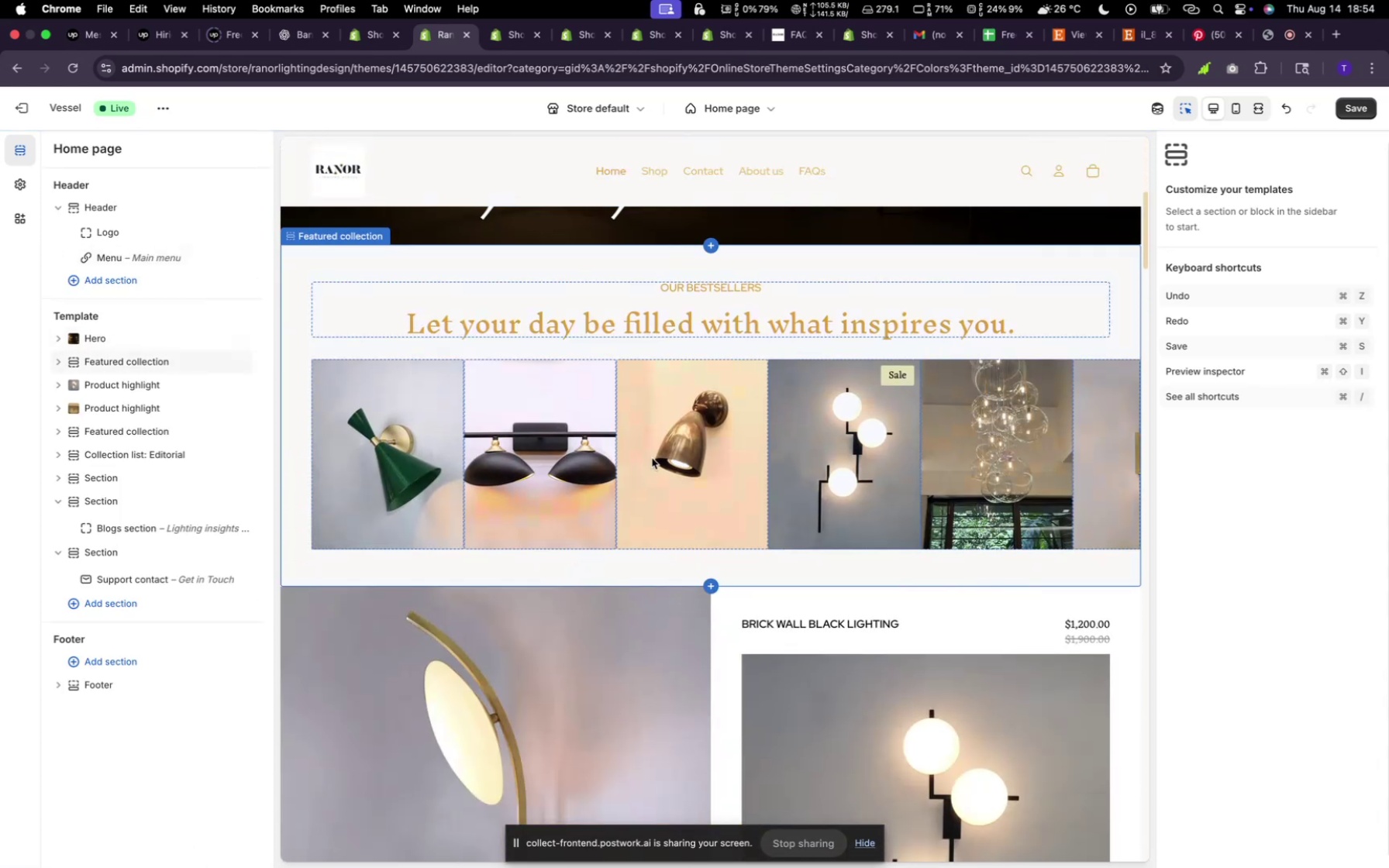 
scroll: coordinate [643, 398], scroll_direction: up, amount: 14.0
 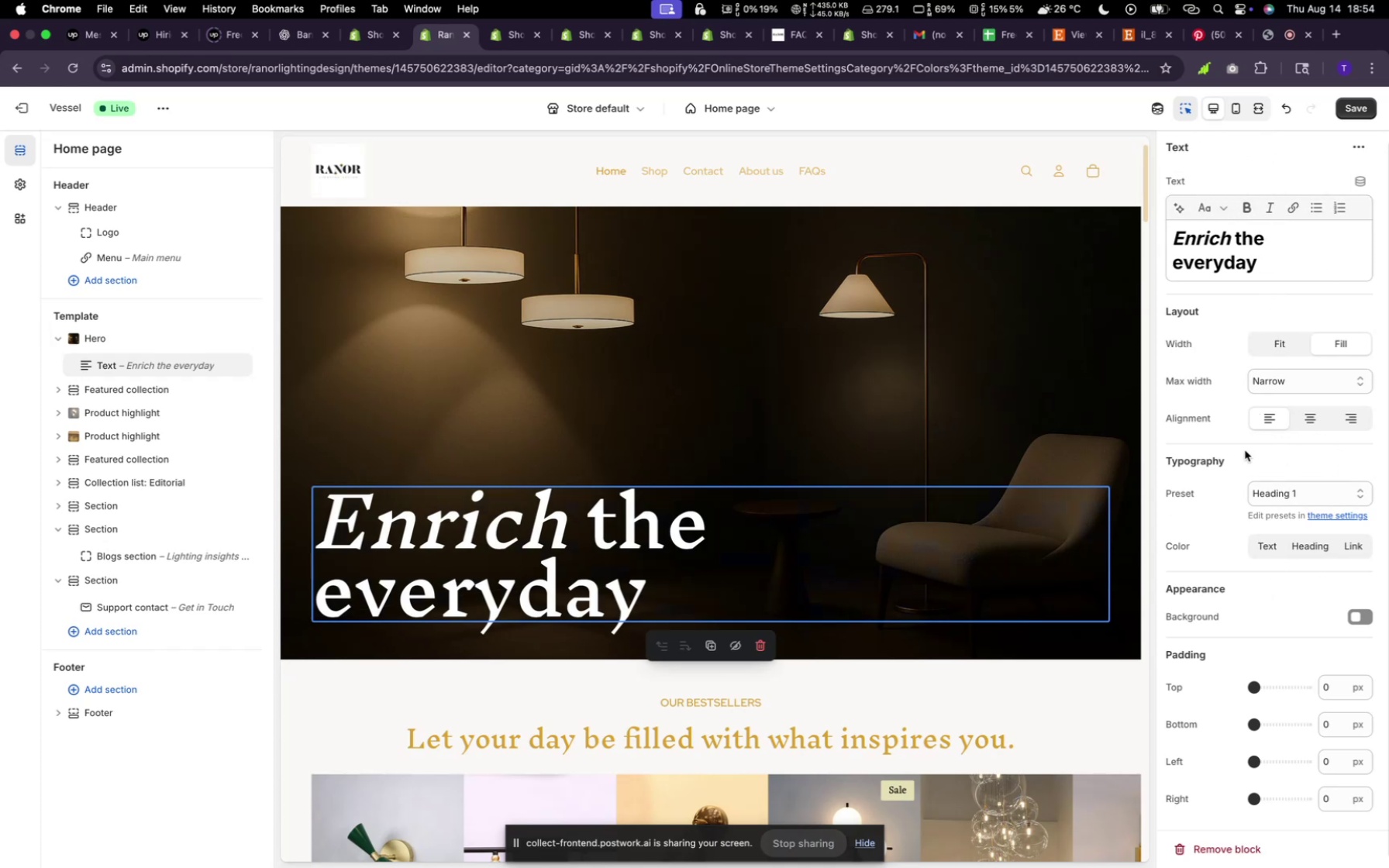 
wait(7.14)
 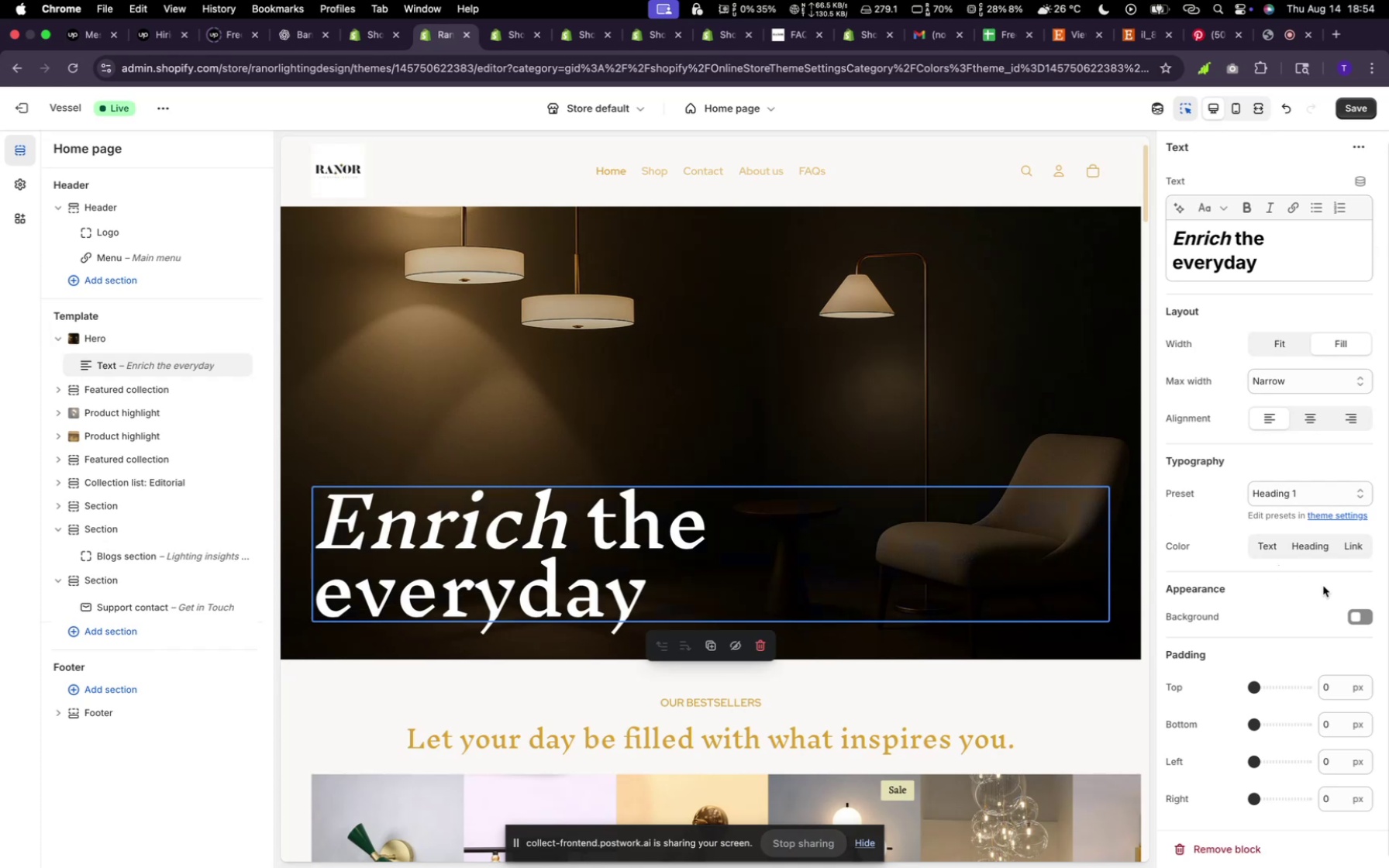 
left_click([97, 344])
 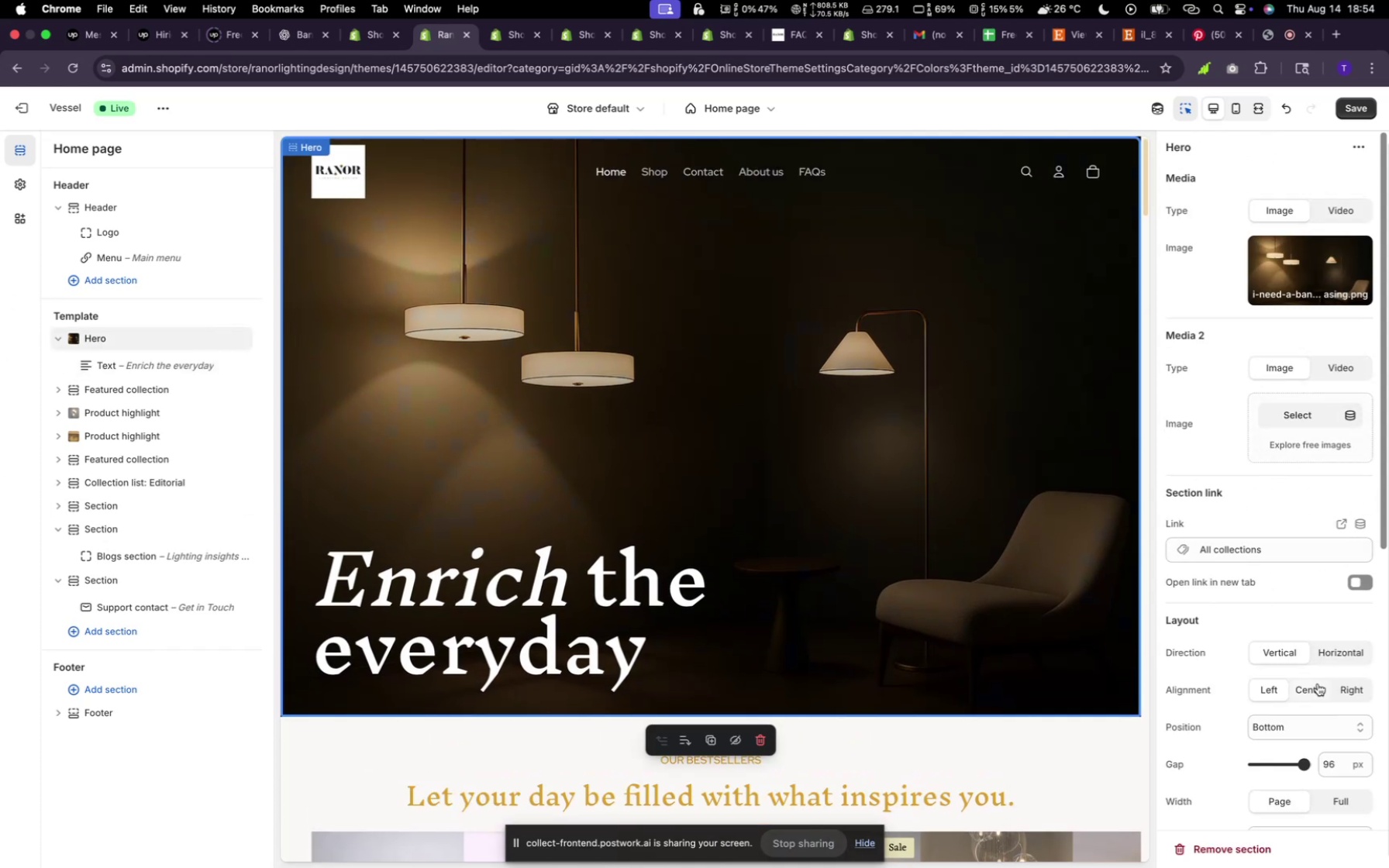 
scroll: coordinate [1279, 717], scroll_direction: down, amount: 8.0
 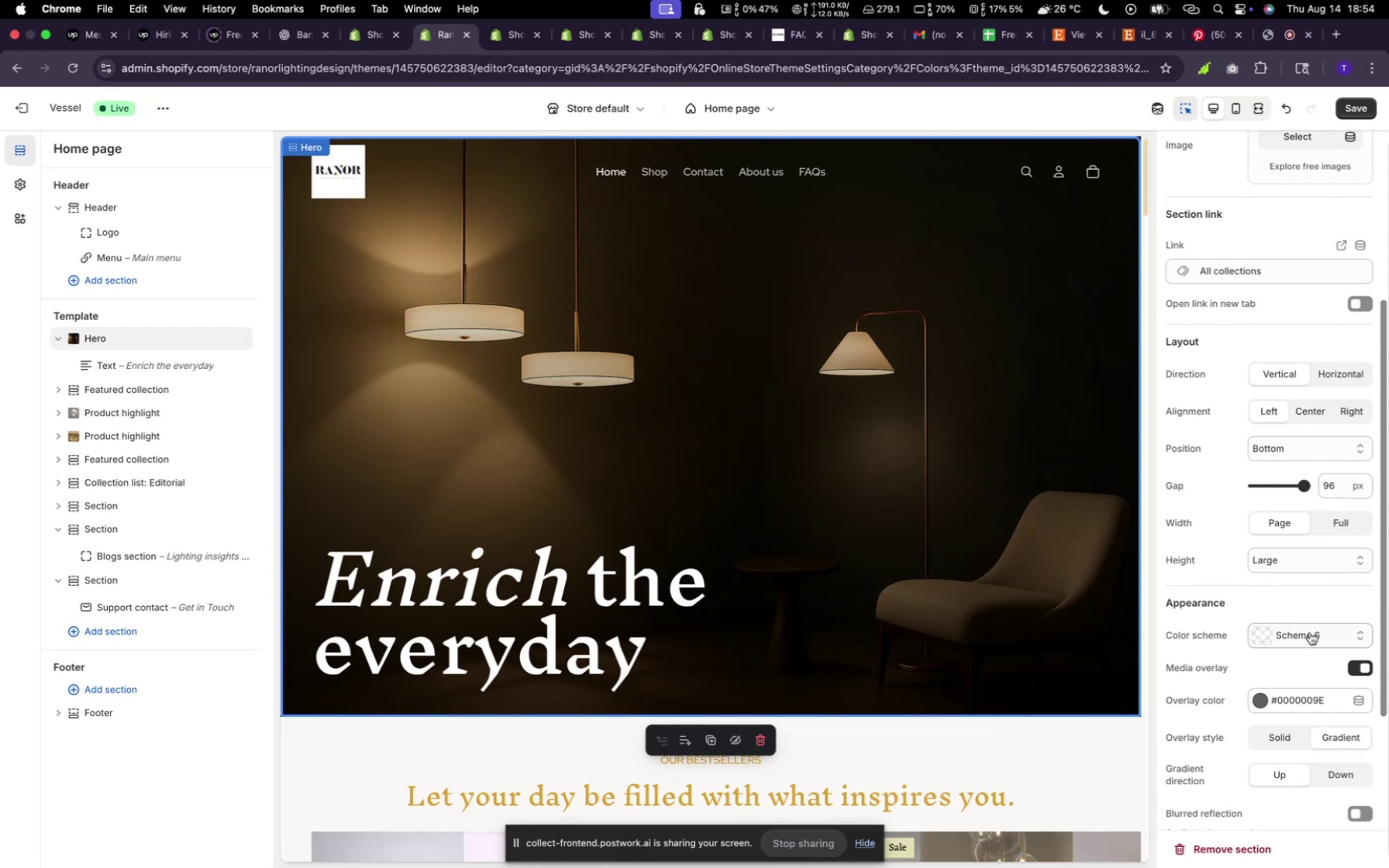 
left_click([1310, 632])
 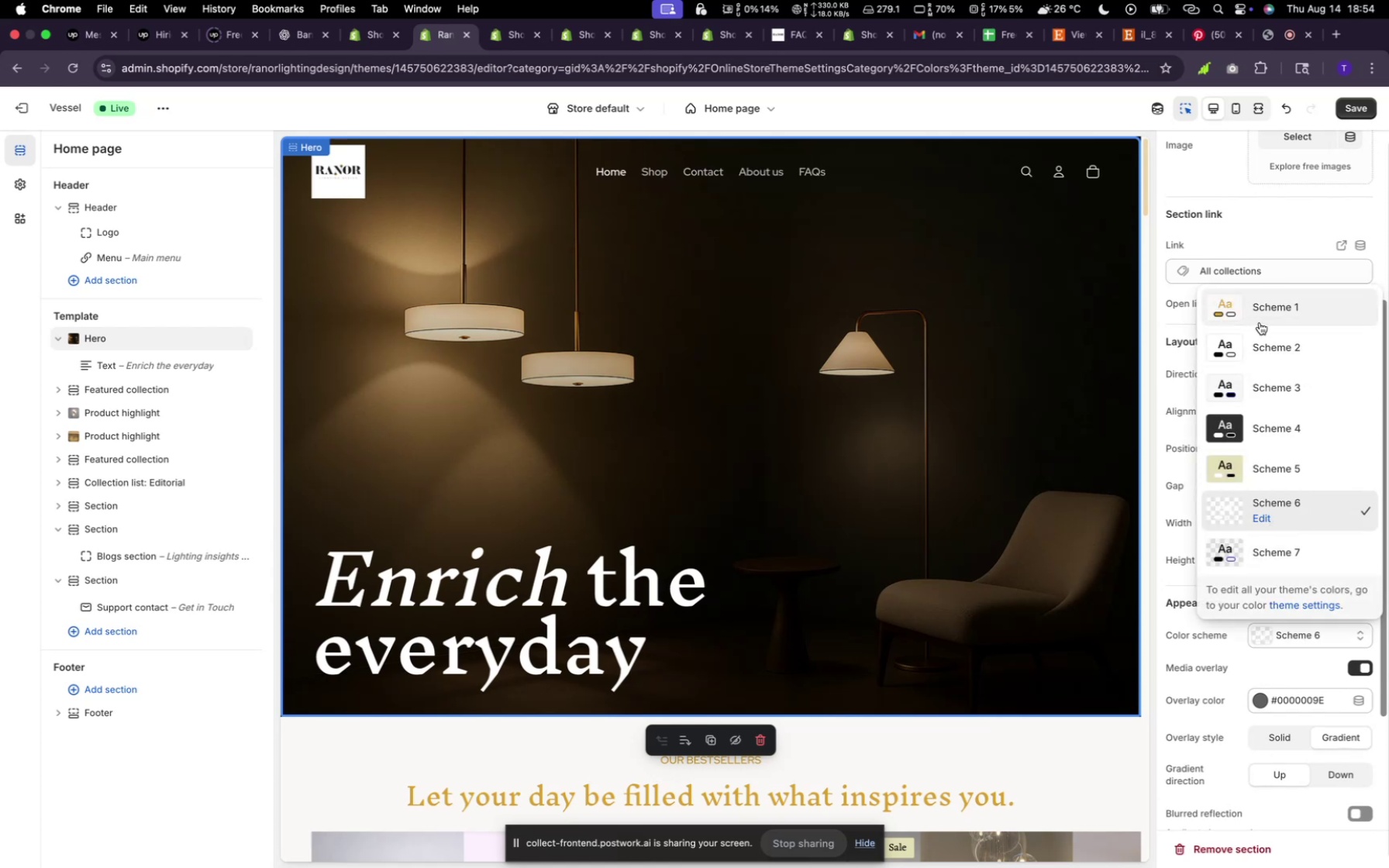 
left_click([1260, 305])
 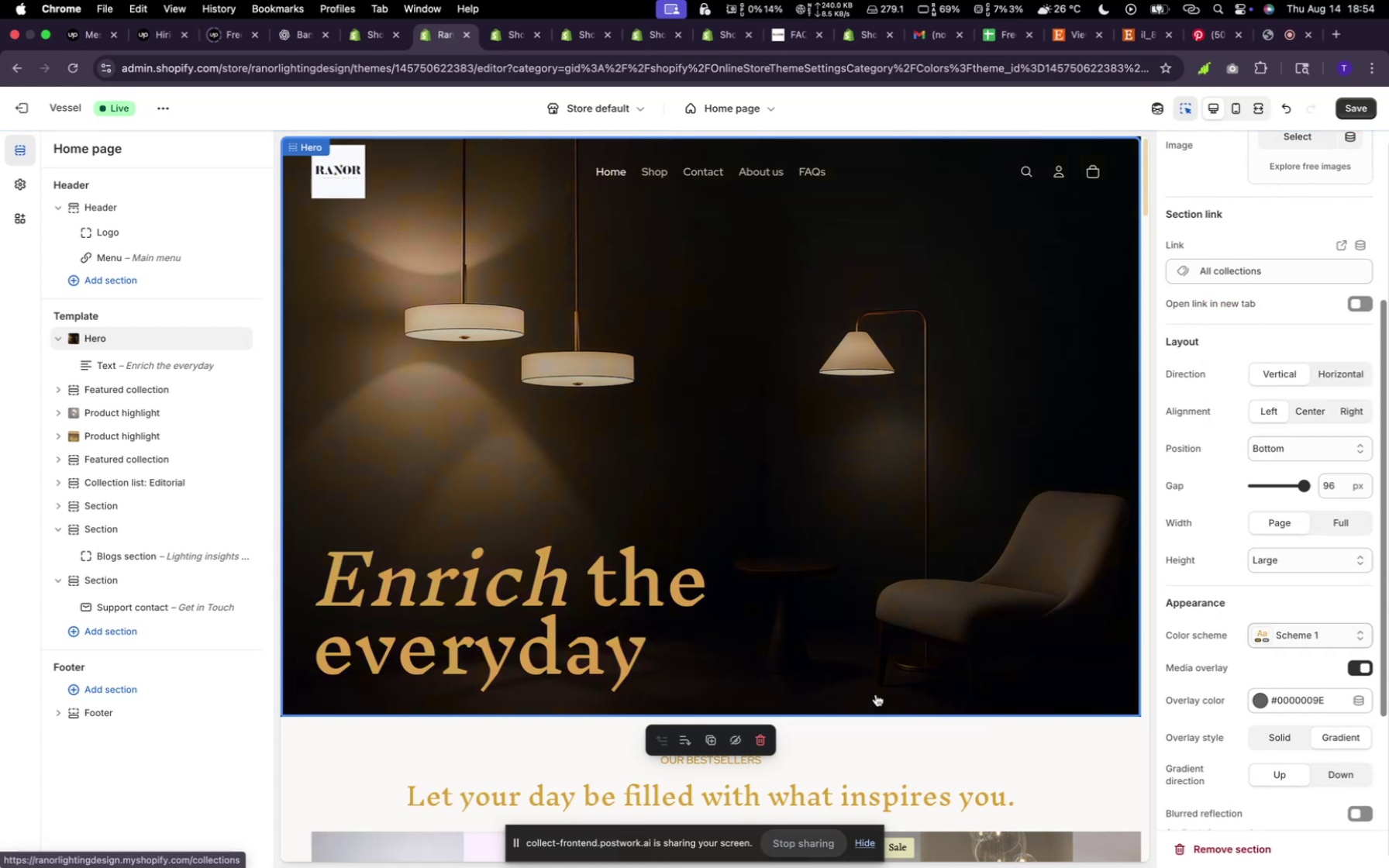 
scroll: coordinate [935, 527], scroll_direction: up, amount: 10.0
 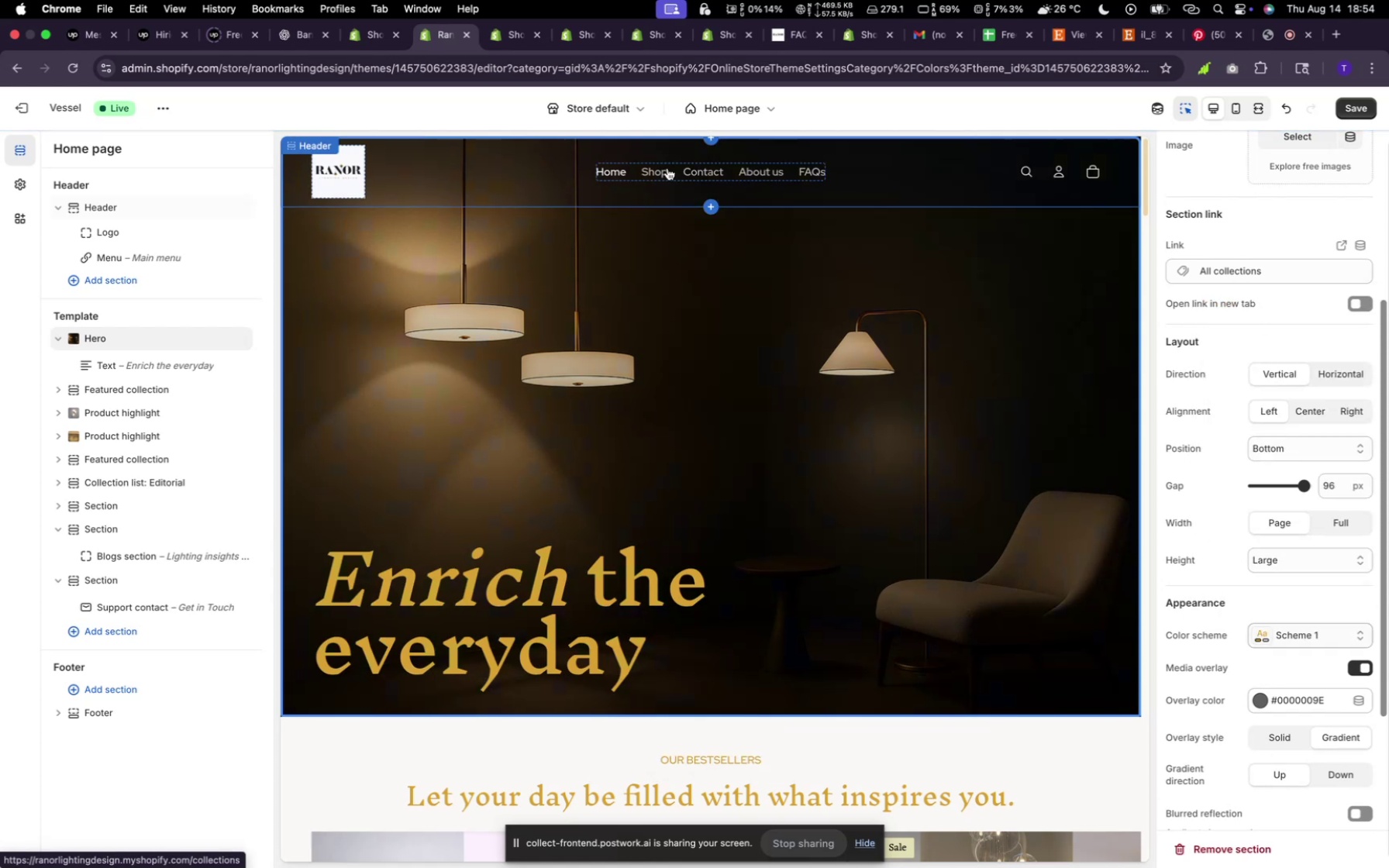 
left_click([667, 168])
 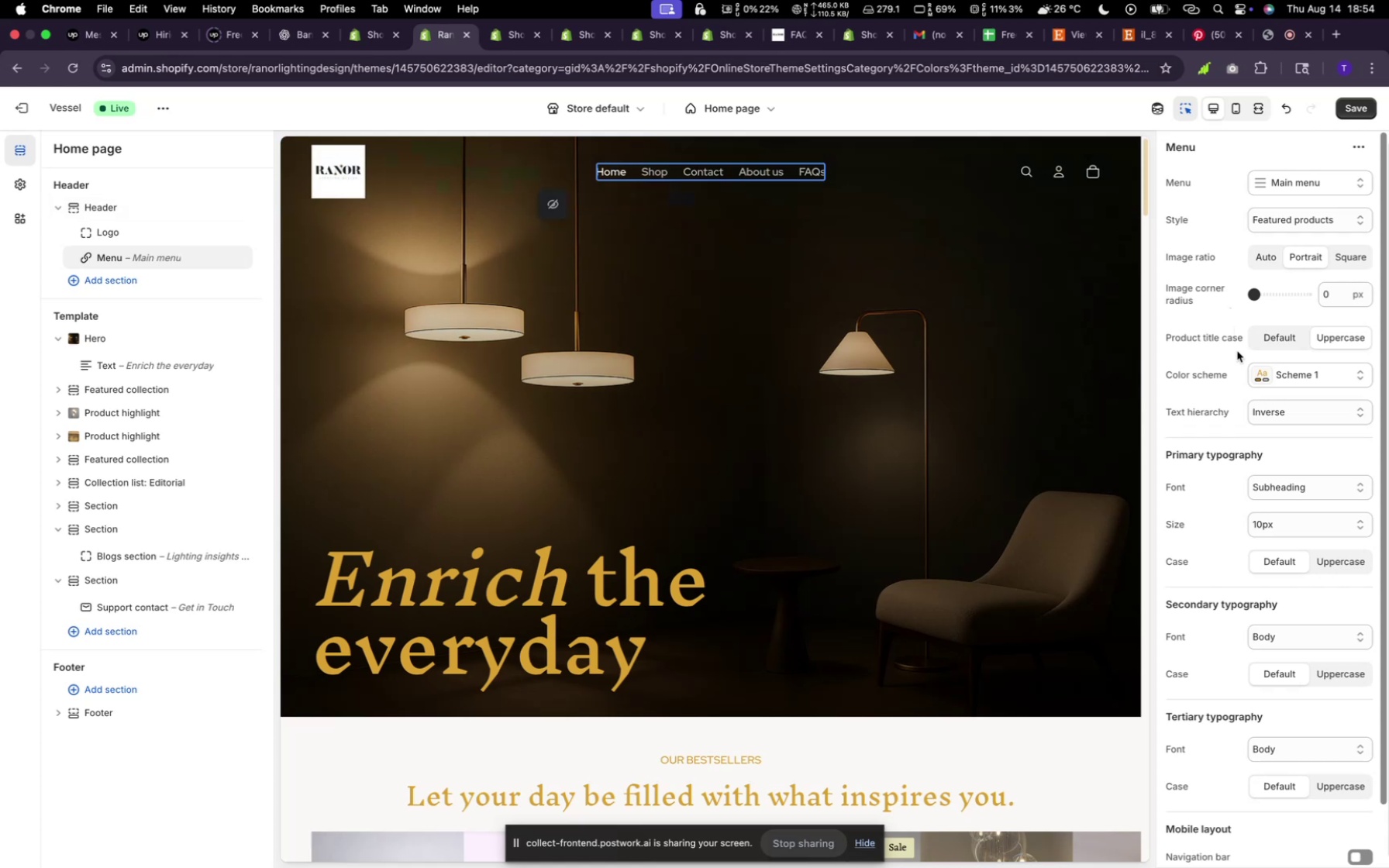 
left_click([1269, 381])
 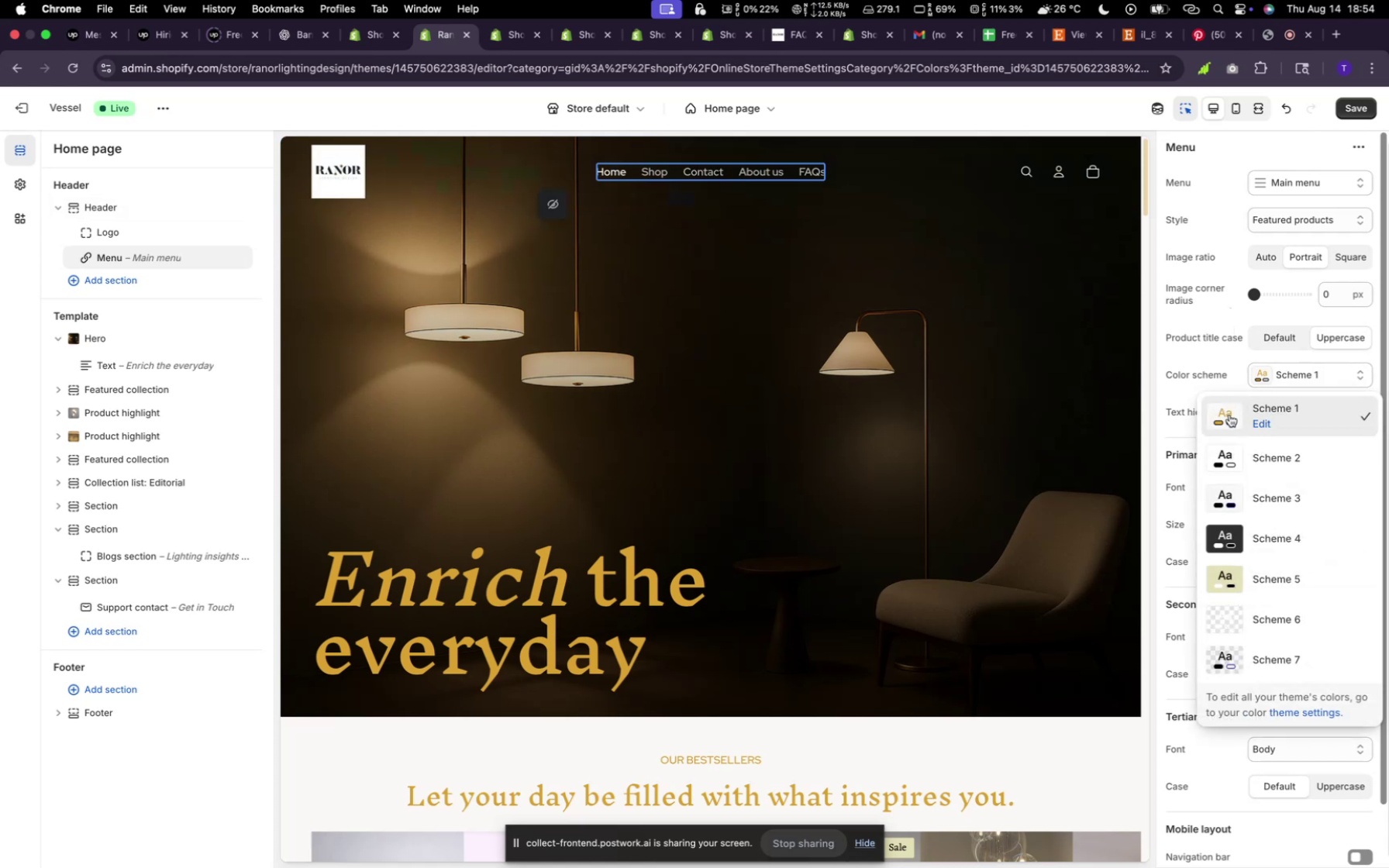 
left_click([1227, 414])
 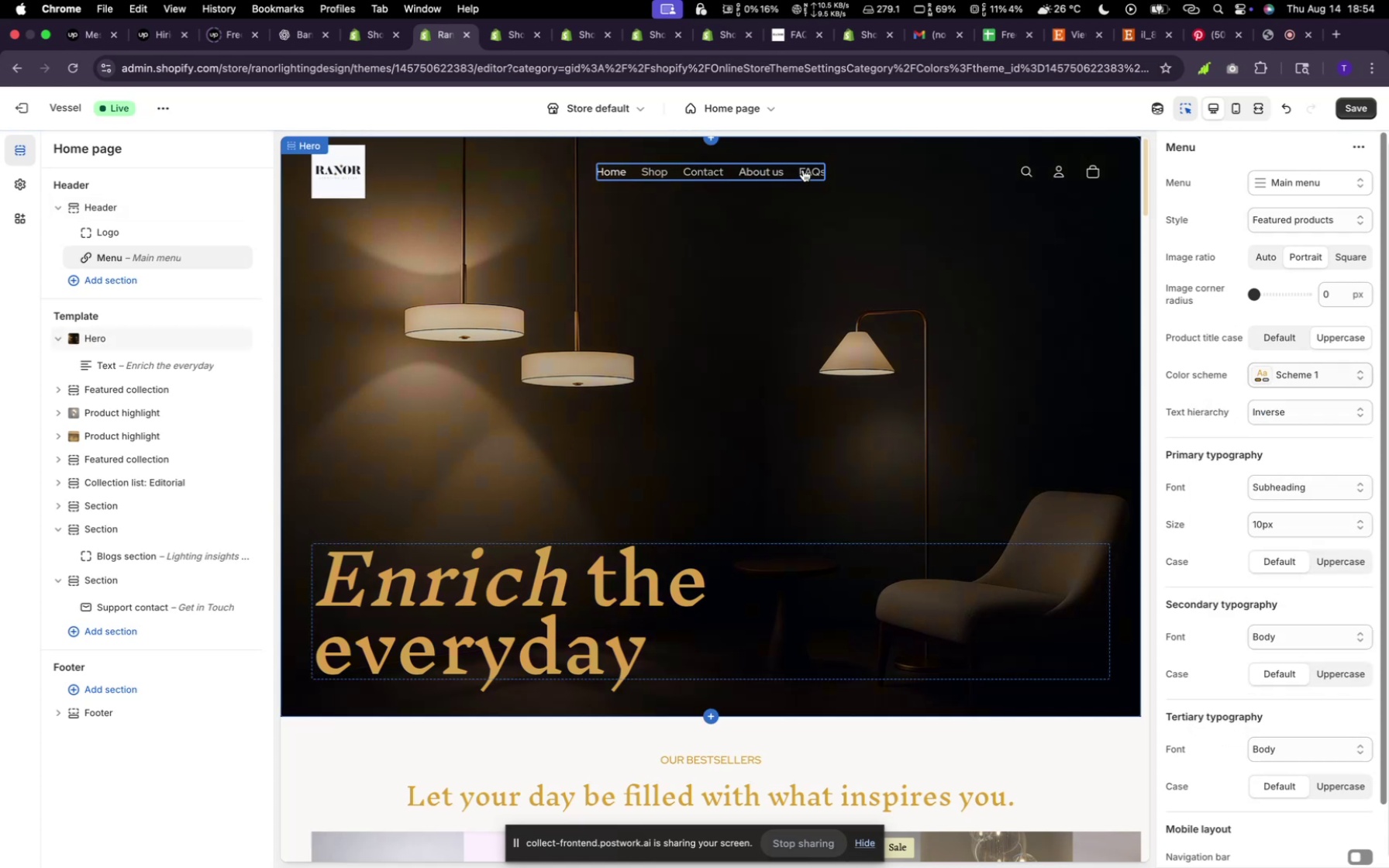 
scroll: coordinate [833, 415], scroll_direction: up, amount: 21.0
 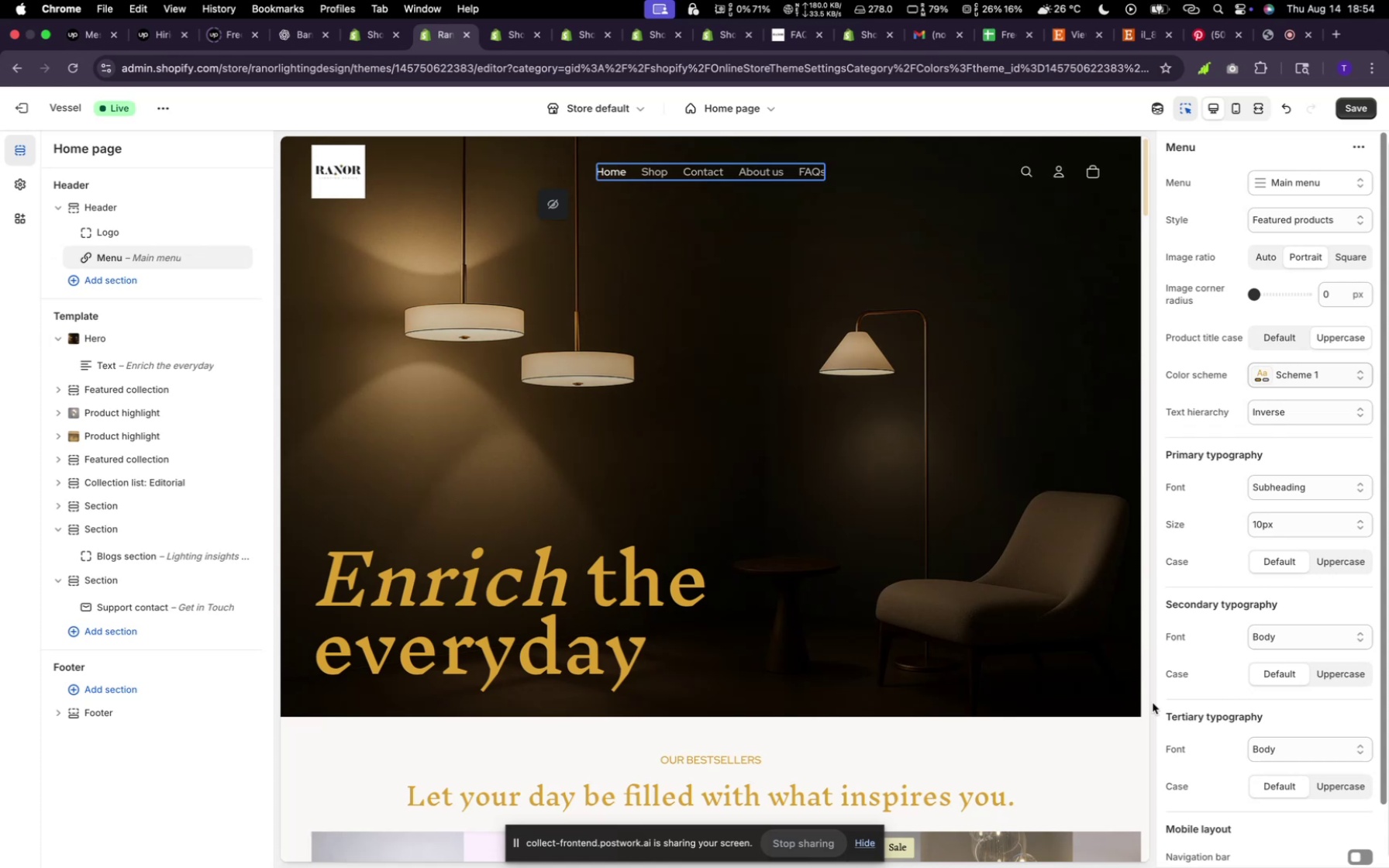 
scroll: coordinate [802, 621], scroll_direction: down, amount: 26.0
 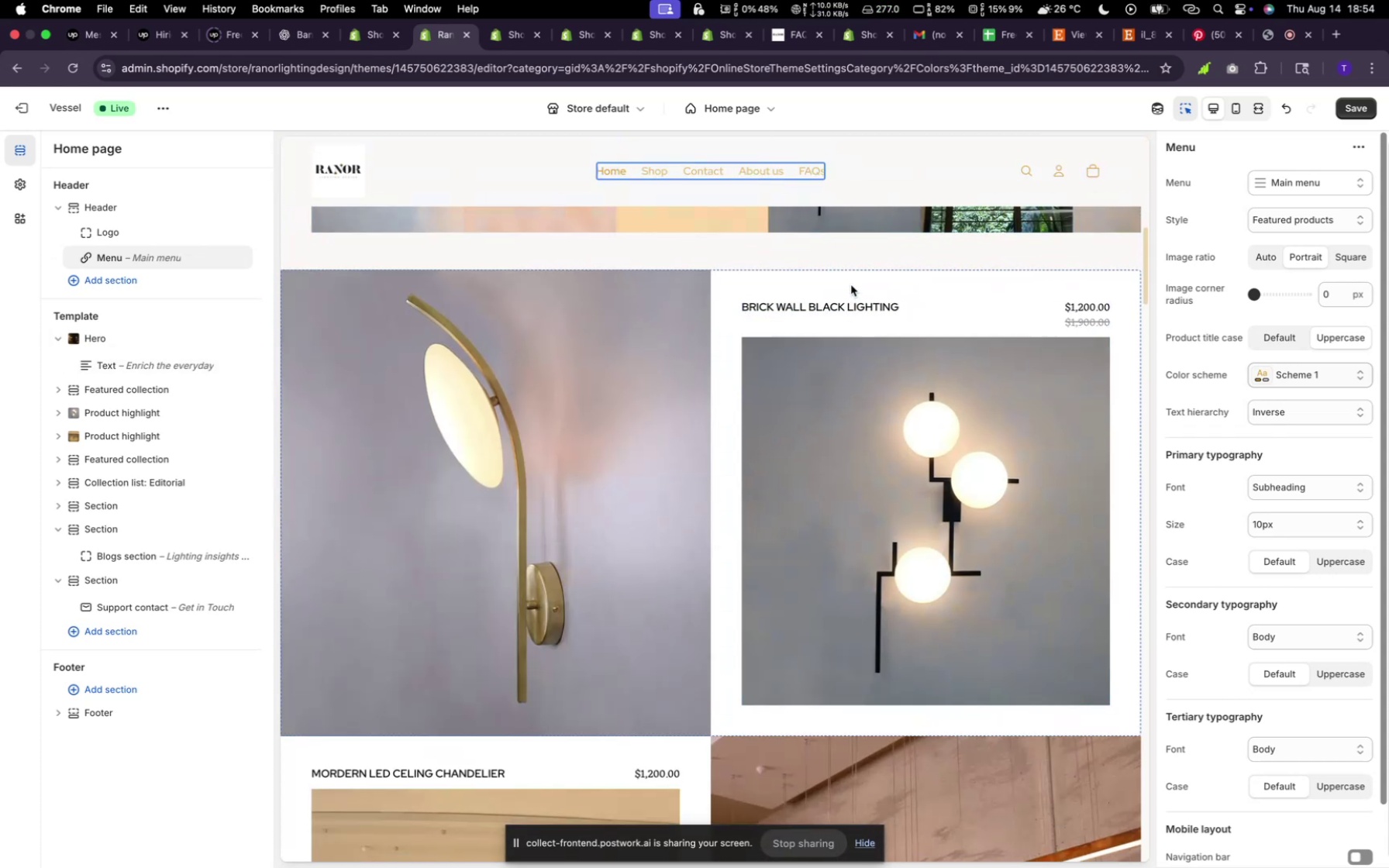 
left_click([850, 294])
 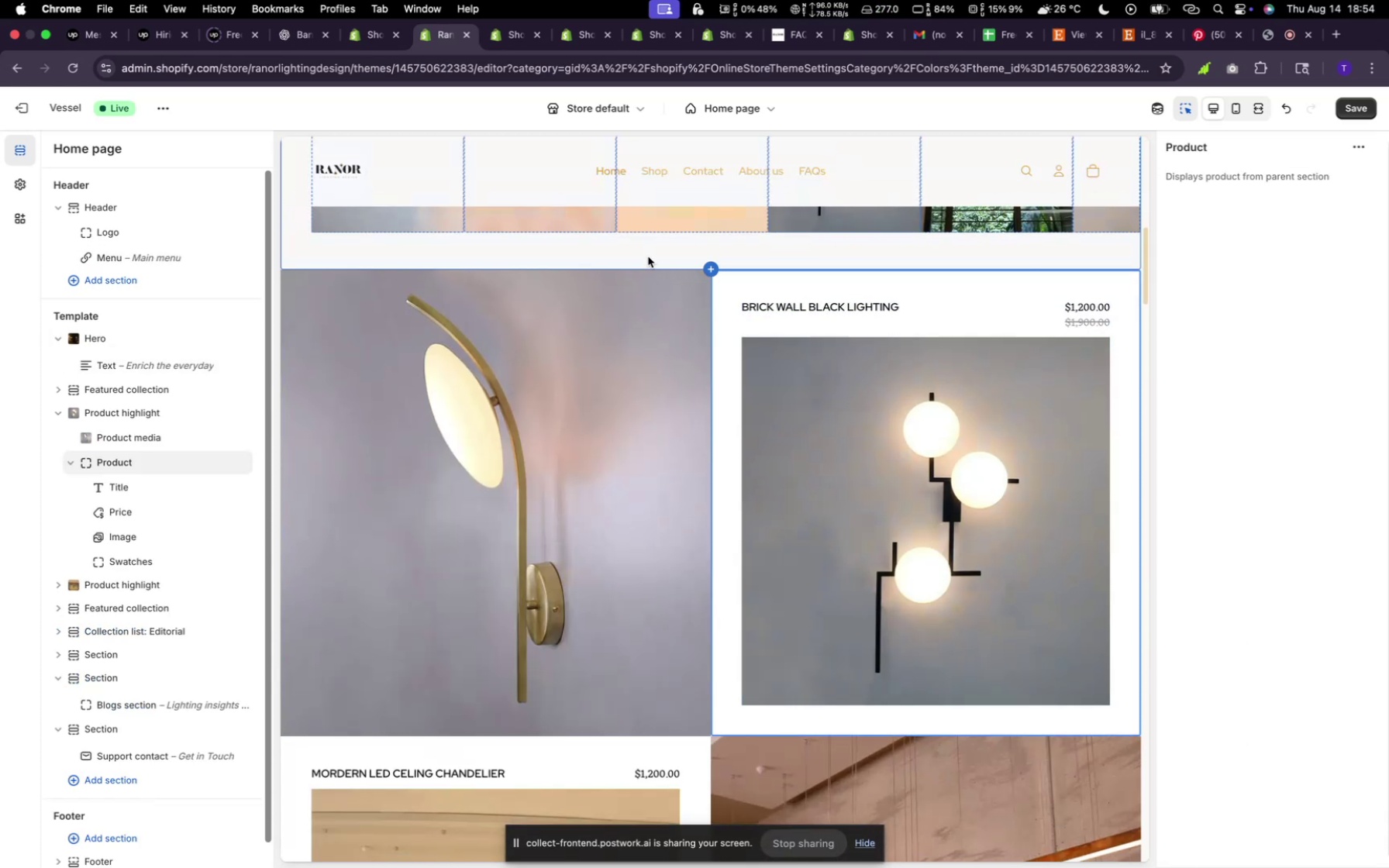 
left_click([646, 255])
 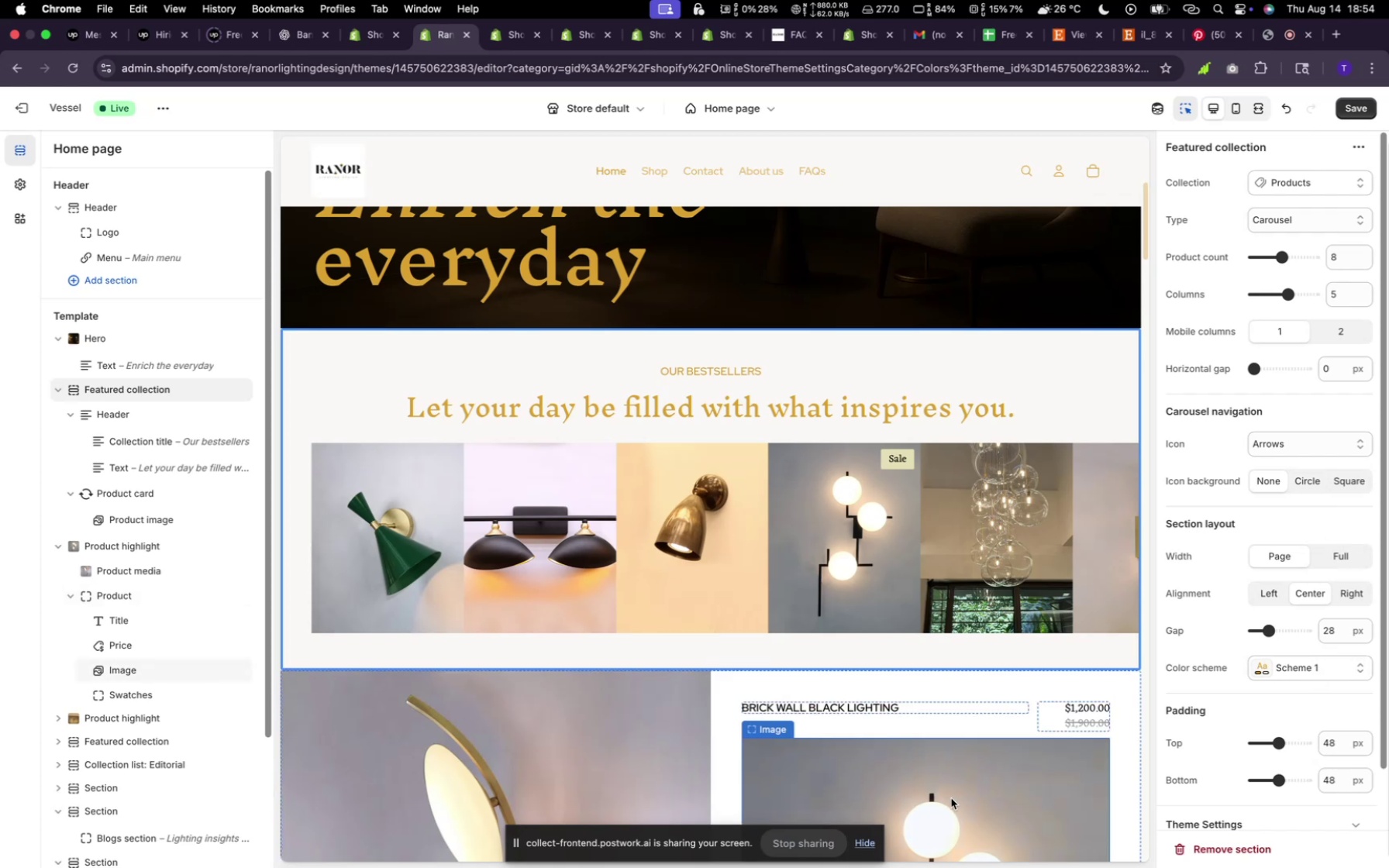 
wait(6.74)
 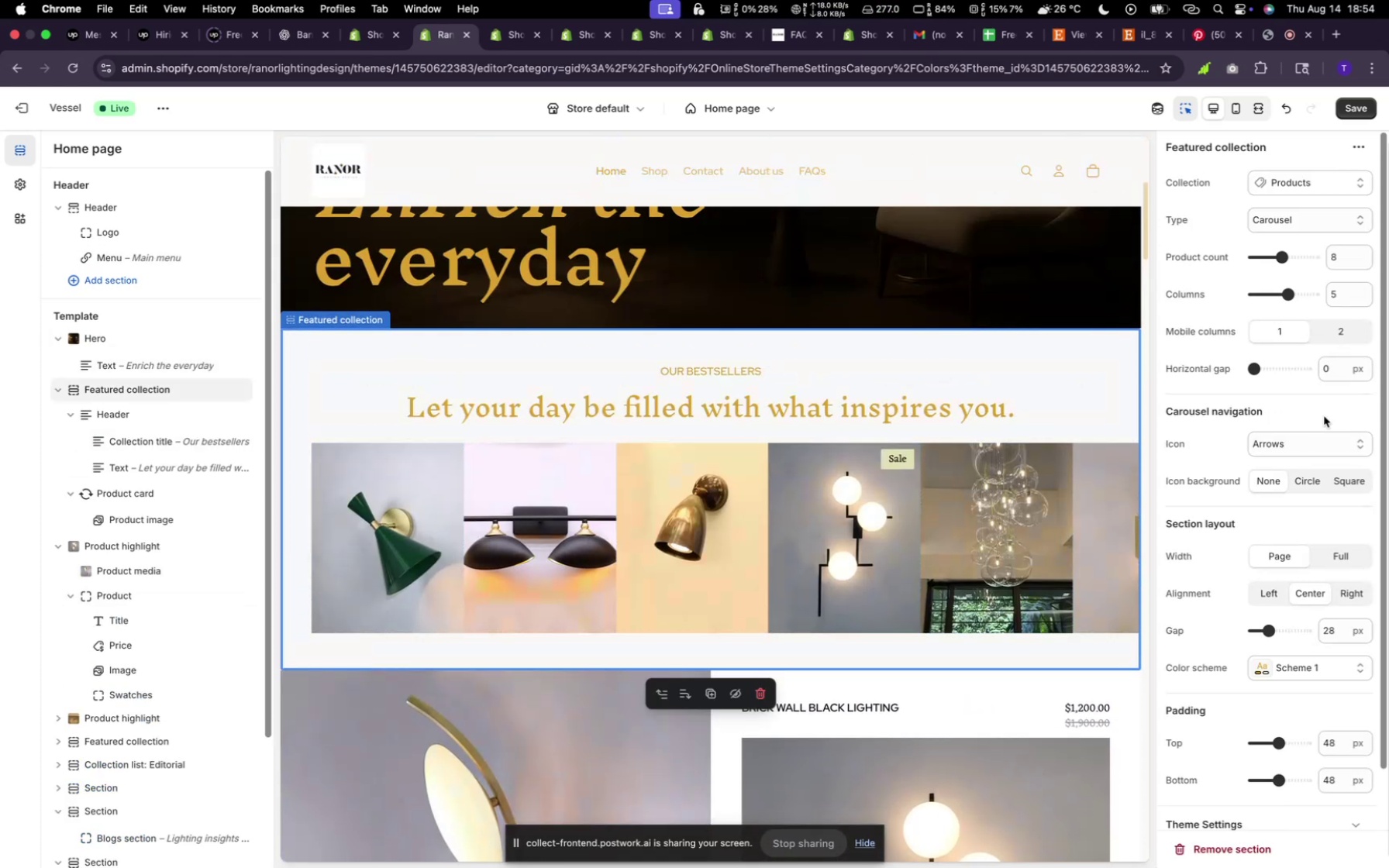 
left_click([61, 388])
 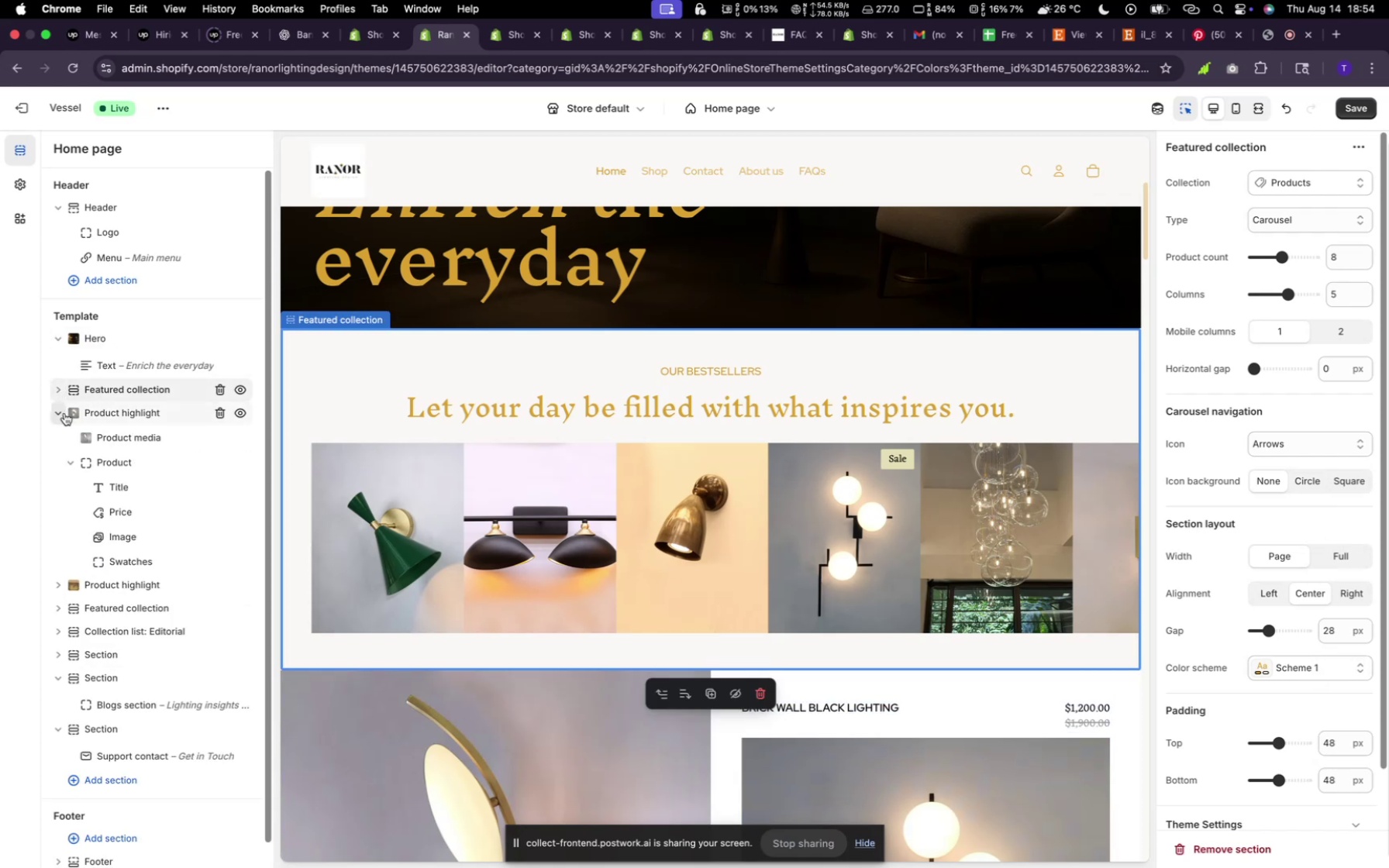 
left_click([64, 412])
 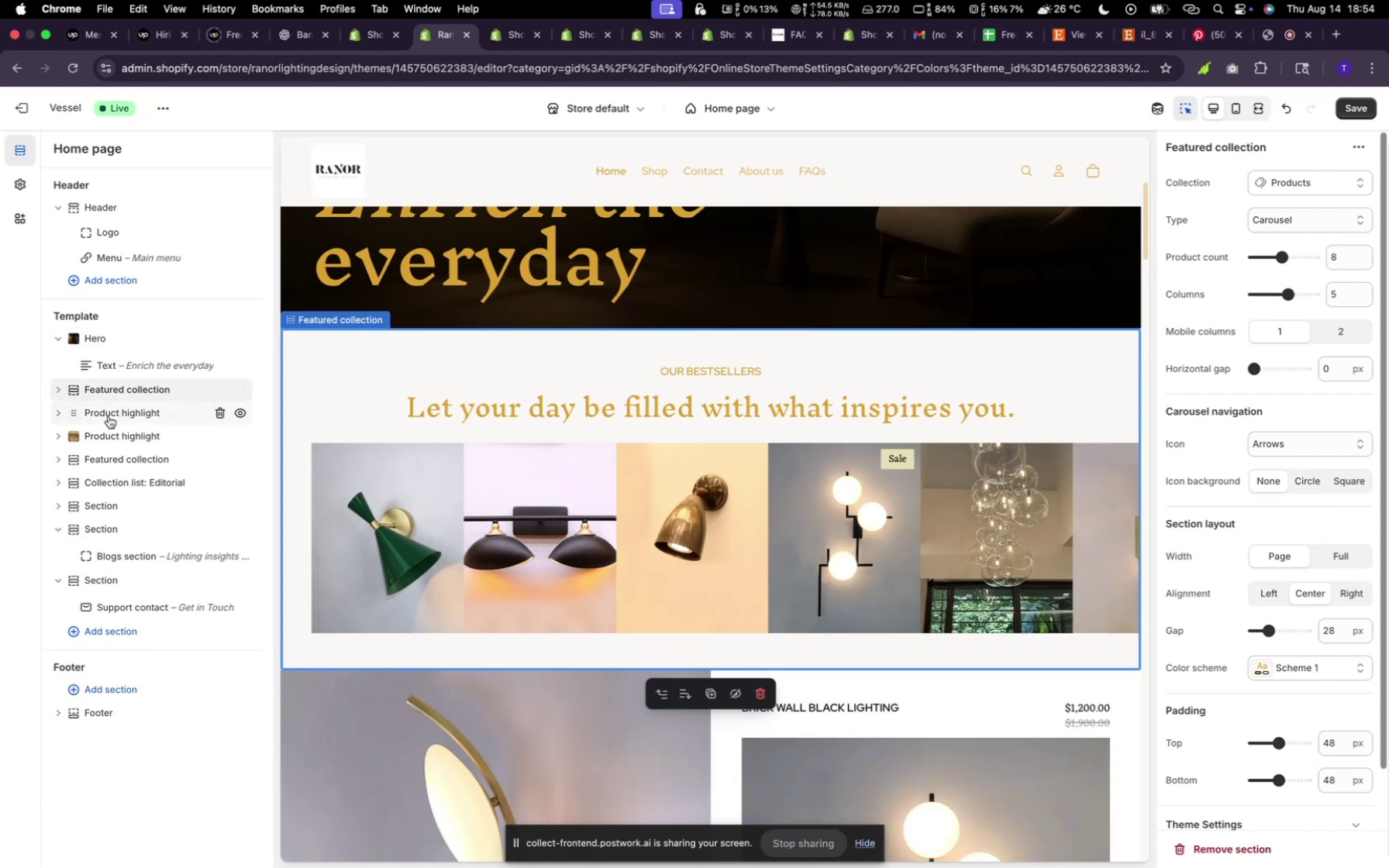 
left_click([116, 416])
 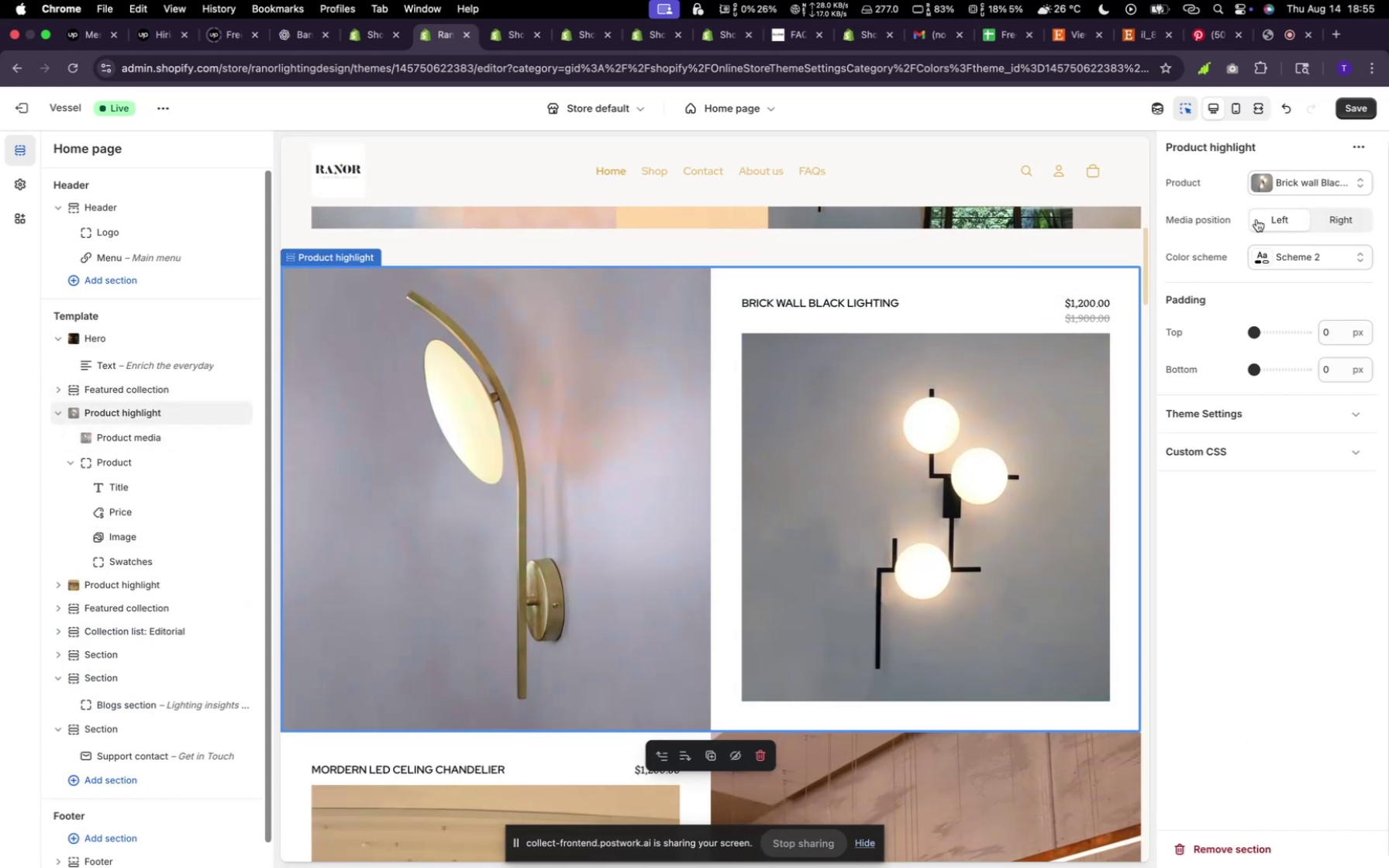 
left_click([1285, 266])
 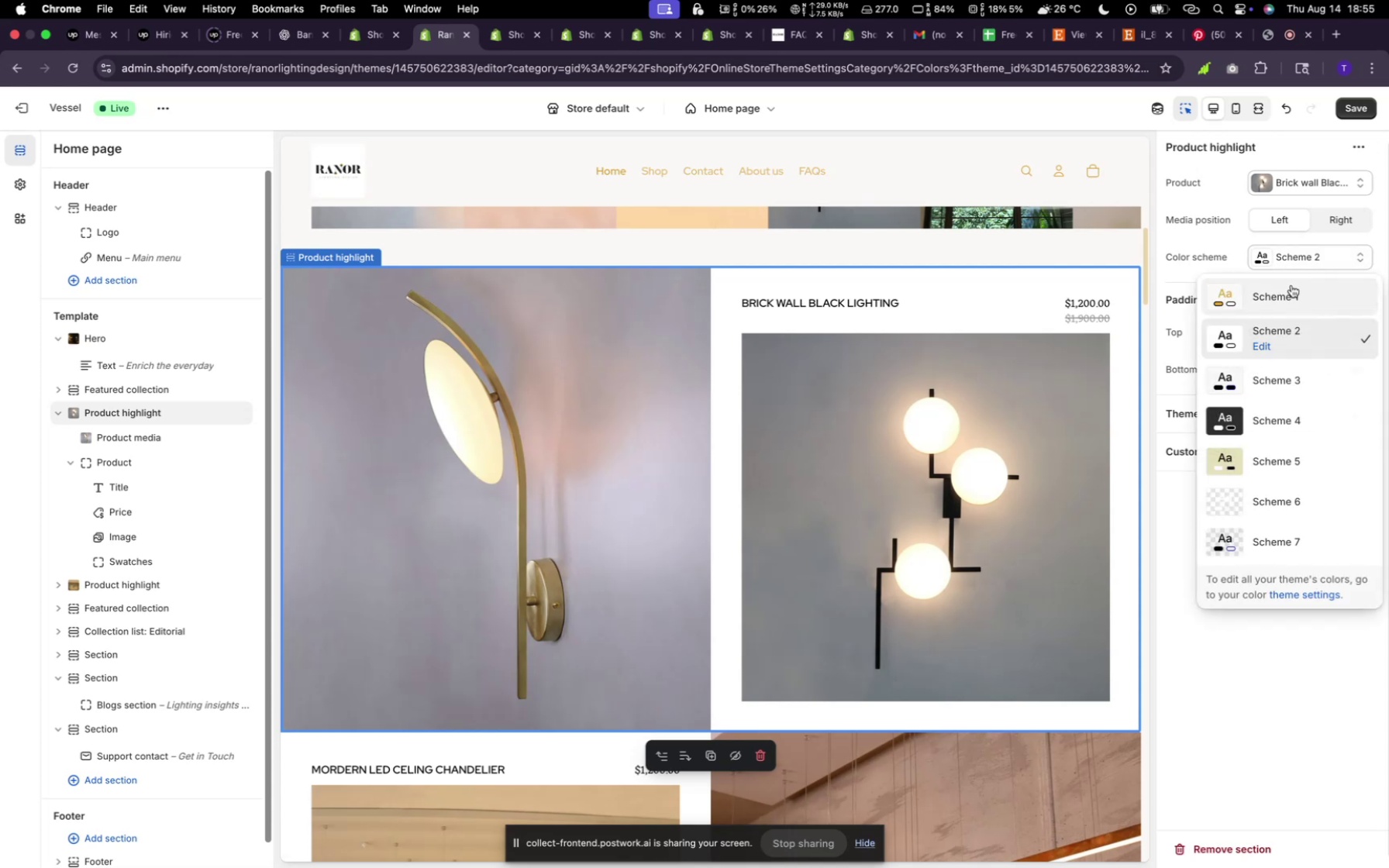 
left_click([1291, 285])
 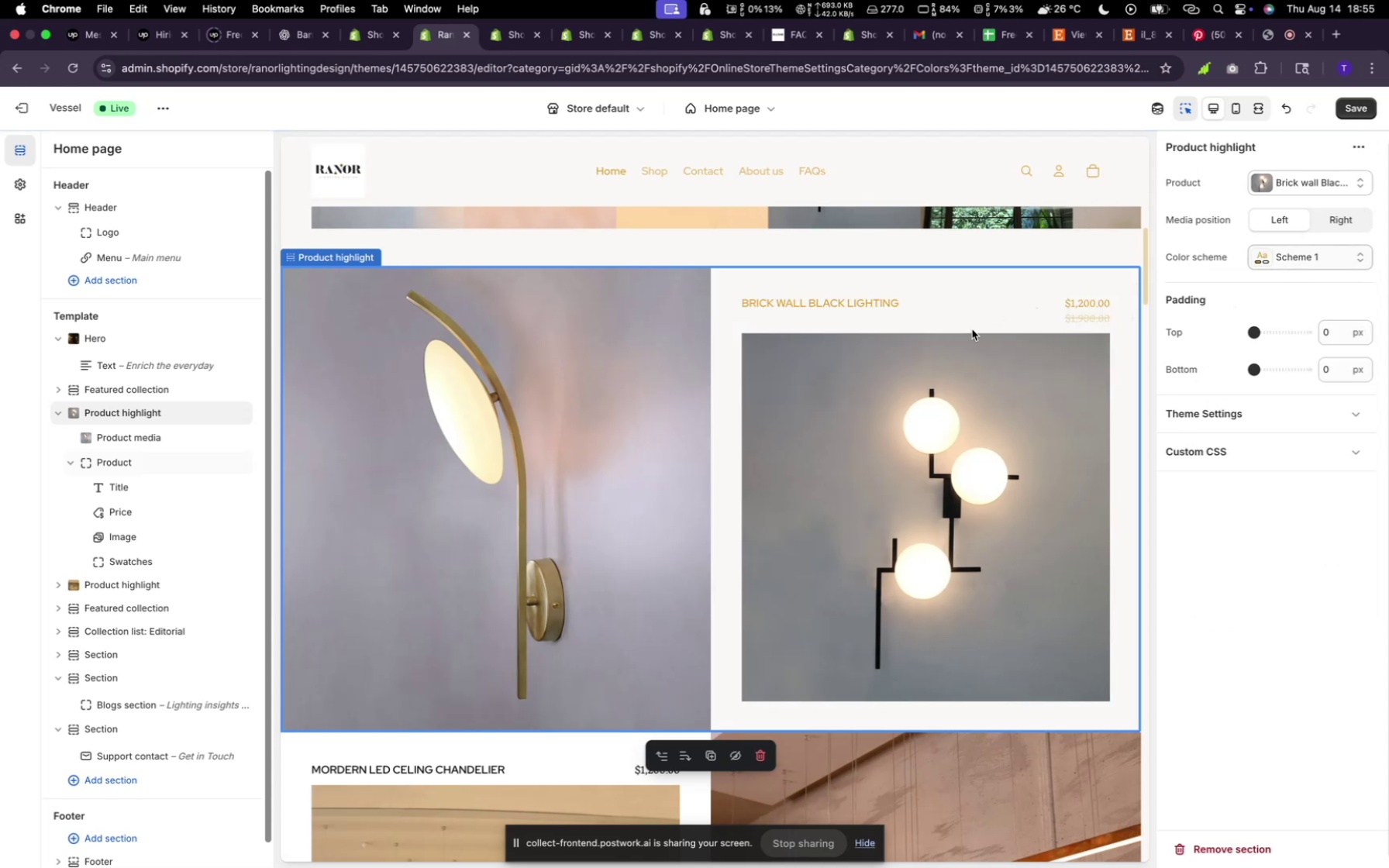 
scroll: coordinate [656, 656], scroll_direction: down, amount: 5.0
 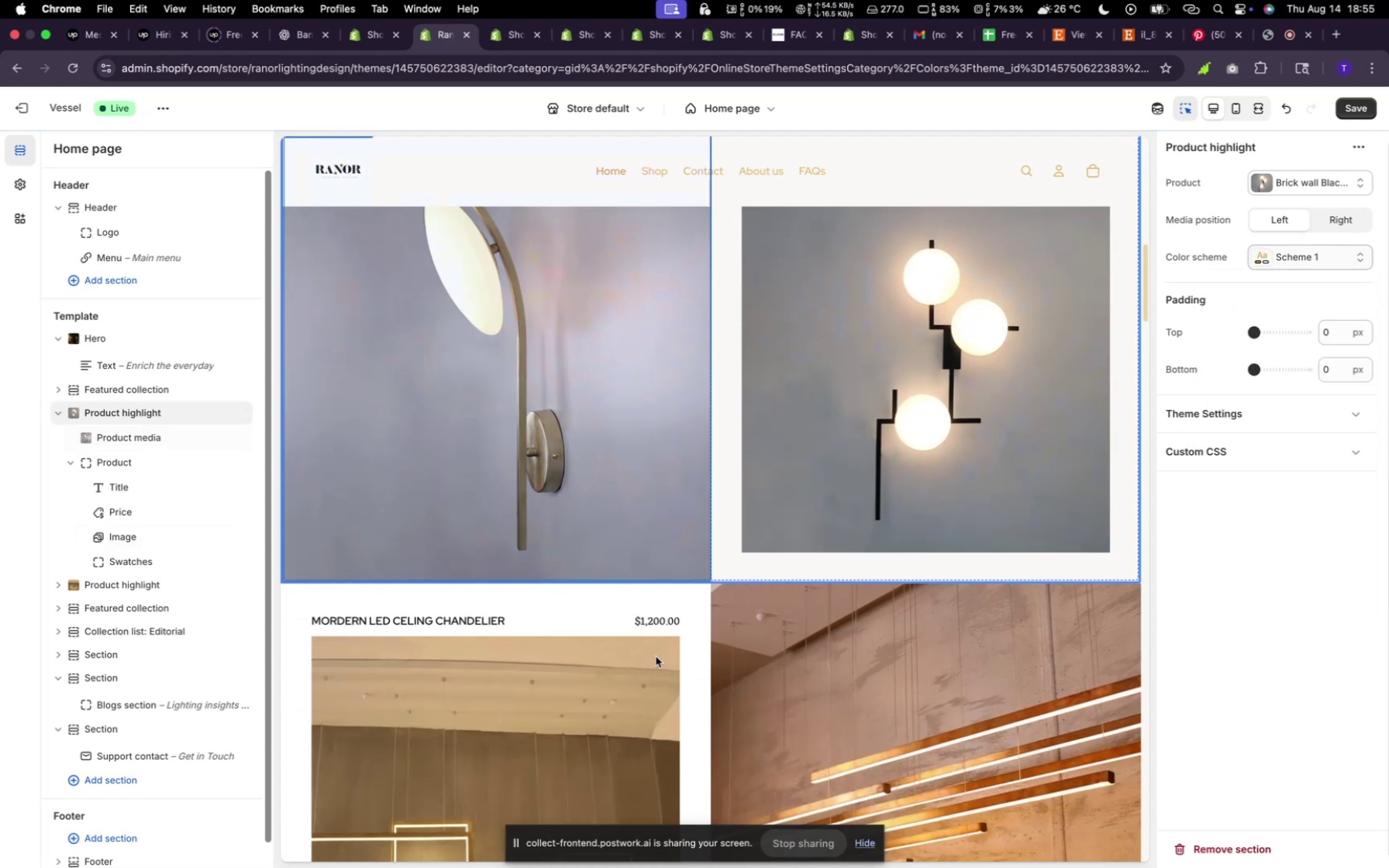 
left_click([656, 656])
 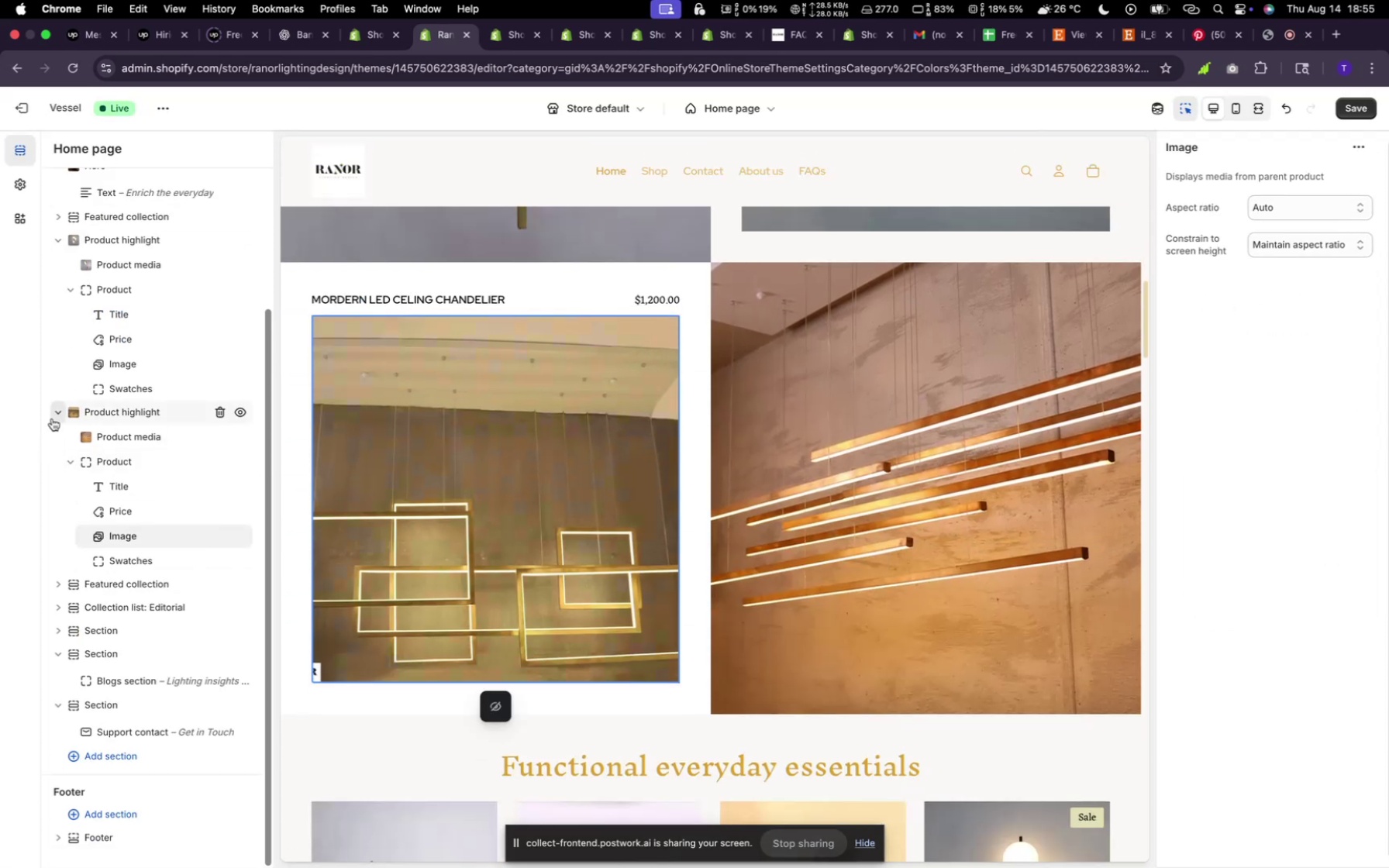 
left_click([86, 415])
 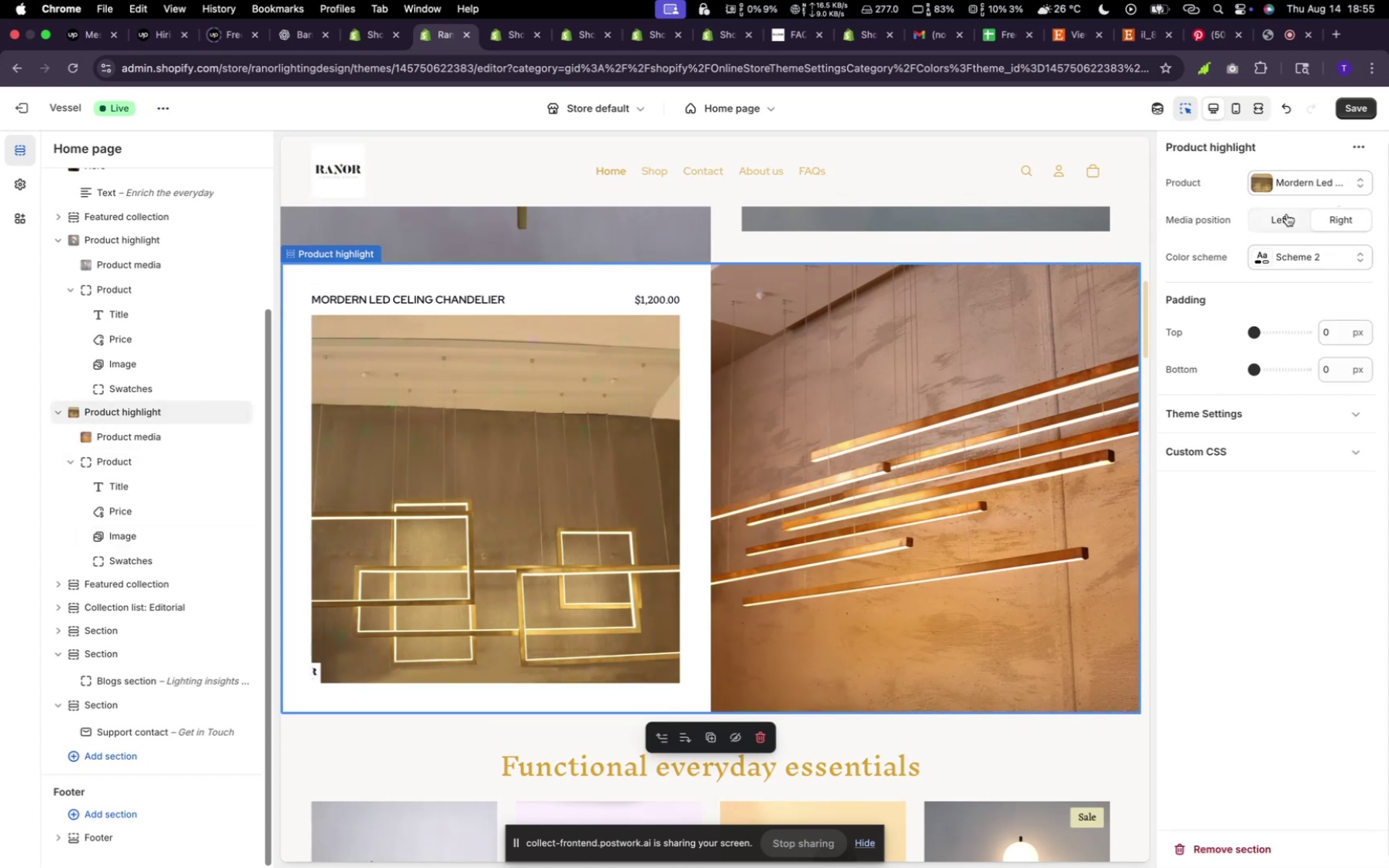 
wait(6.6)
 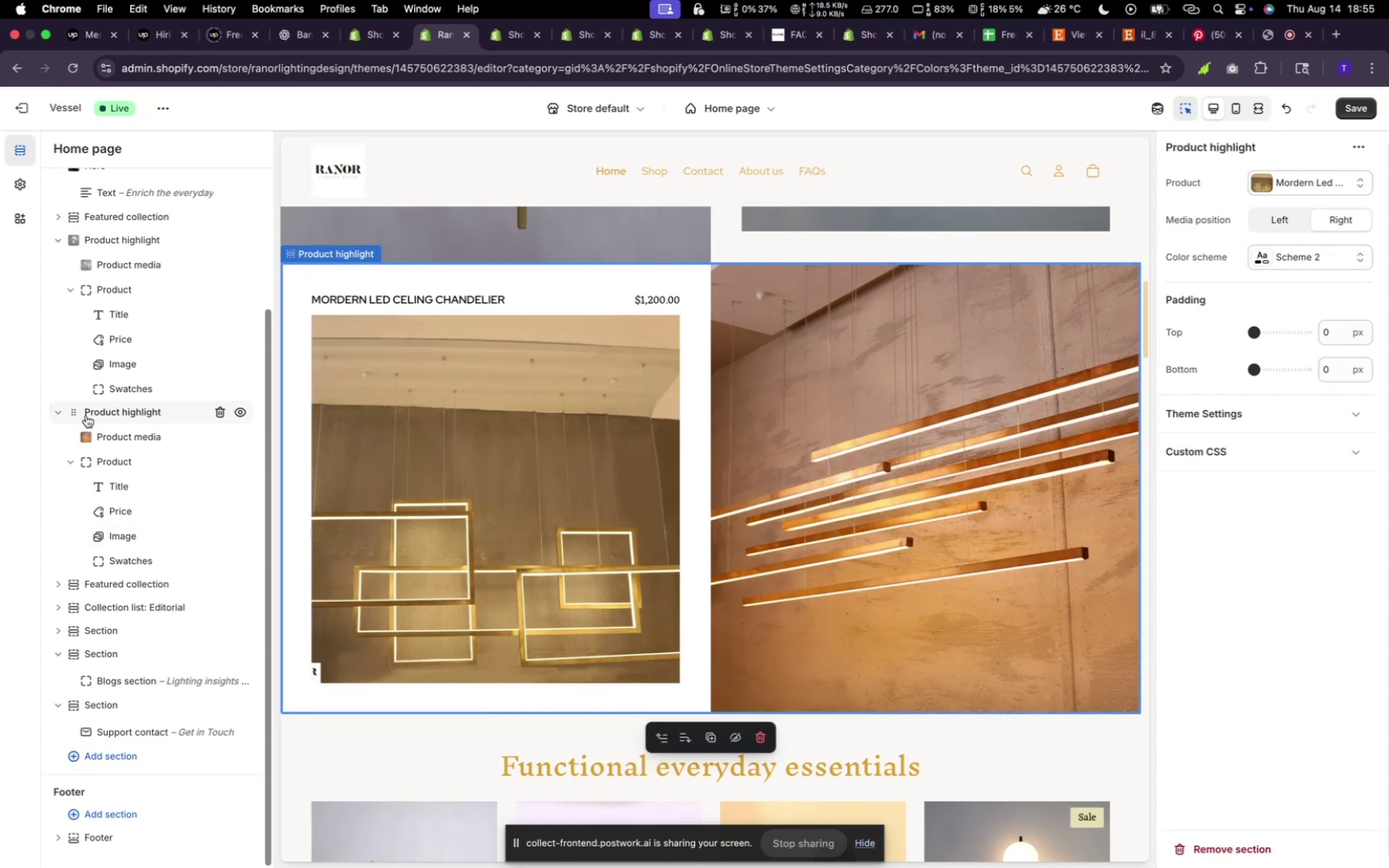 
mouse_move([127, 412])
 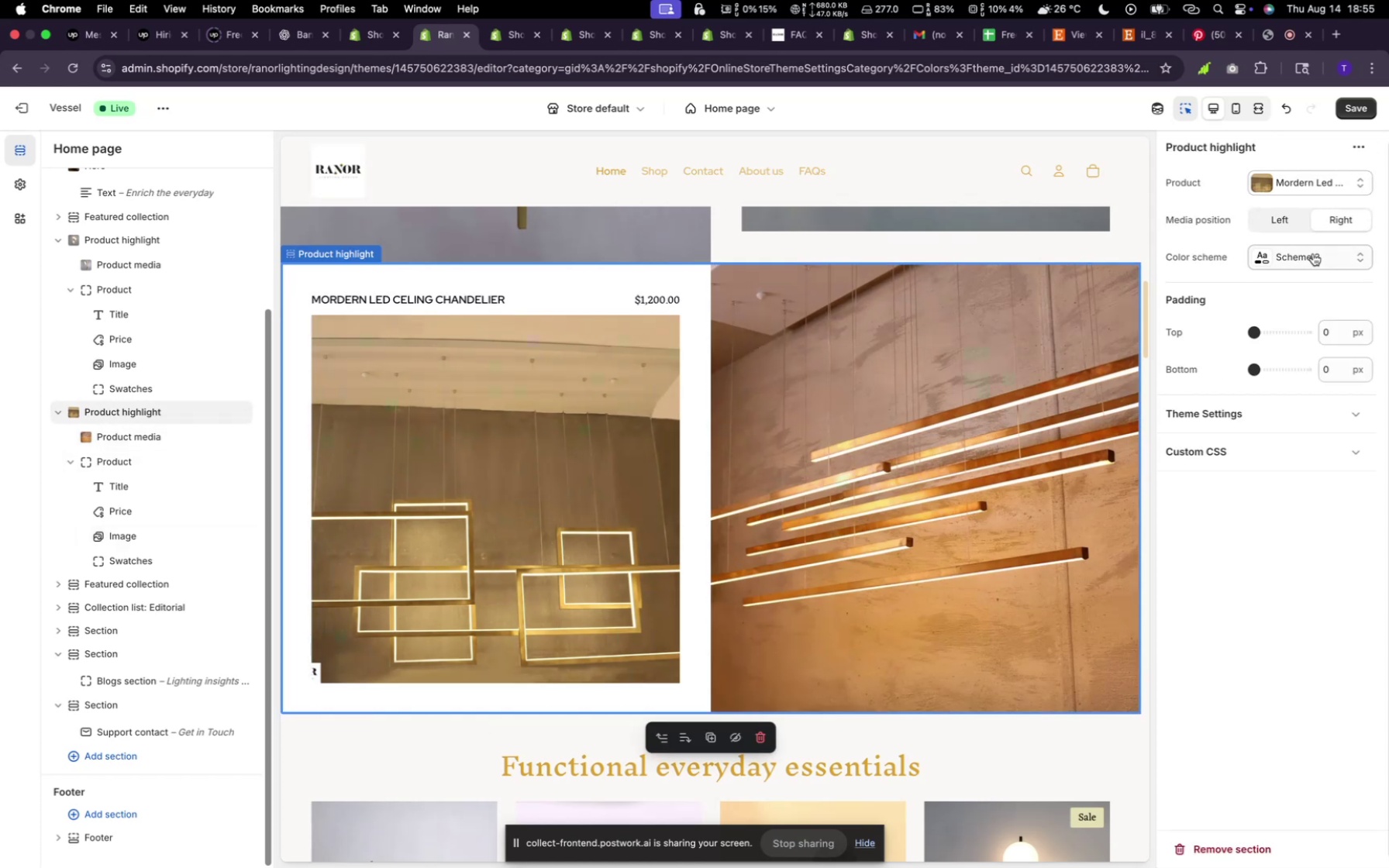 
left_click([1314, 253])
 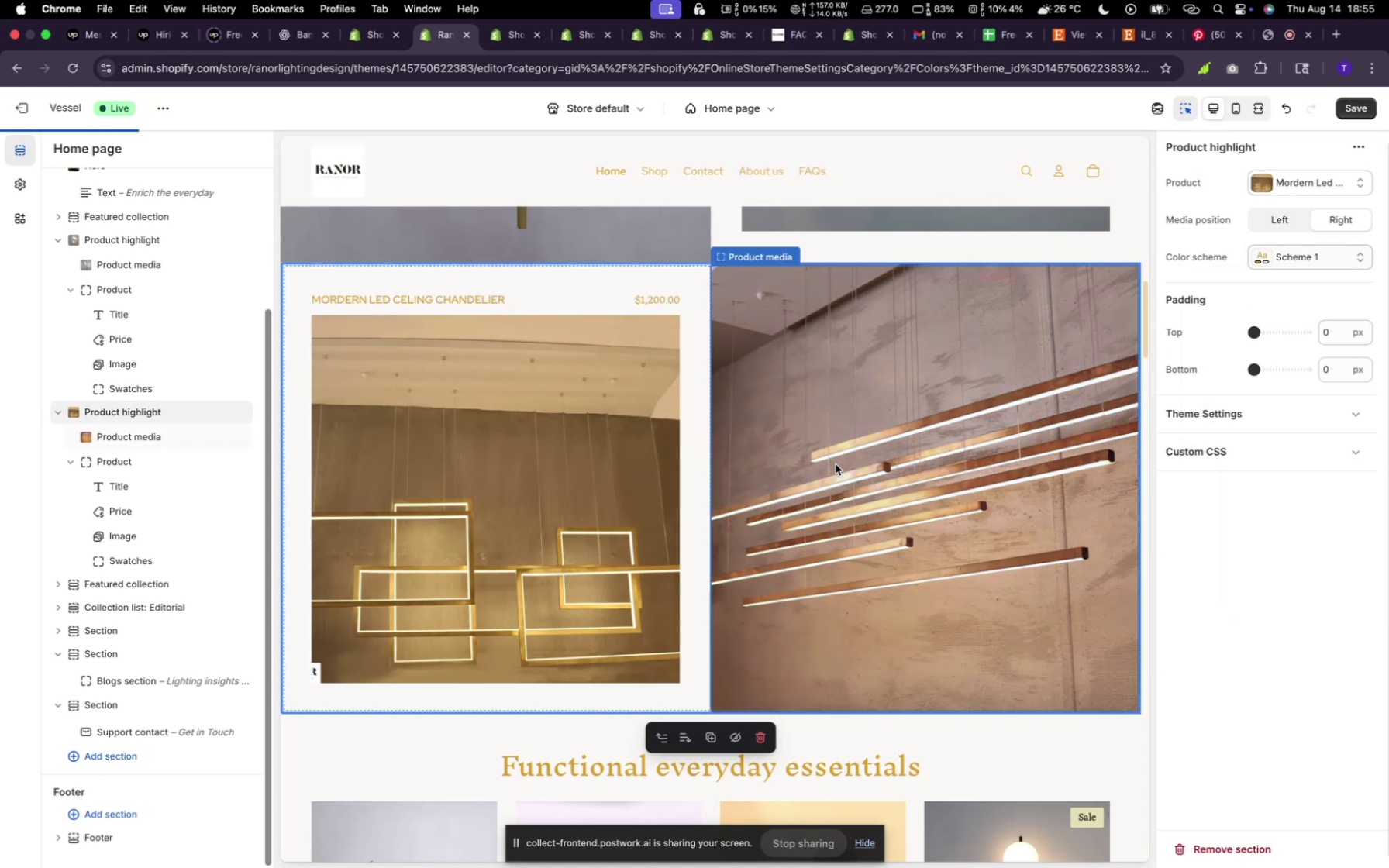 
scroll: coordinate [837, 463], scroll_direction: up, amount: 8.0
 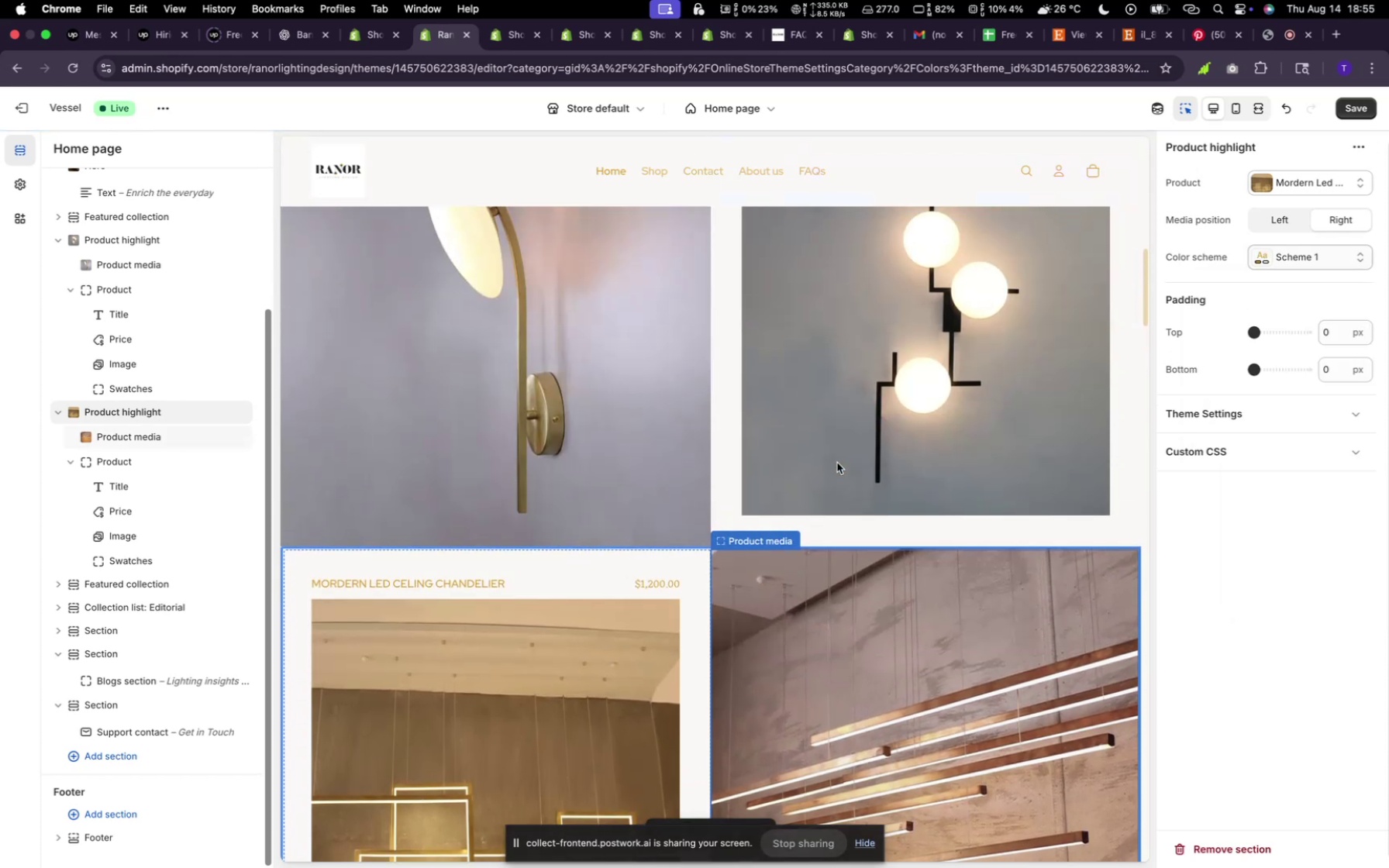 
scroll: coordinate [843, 458], scroll_direction: down, amount: 72.0
 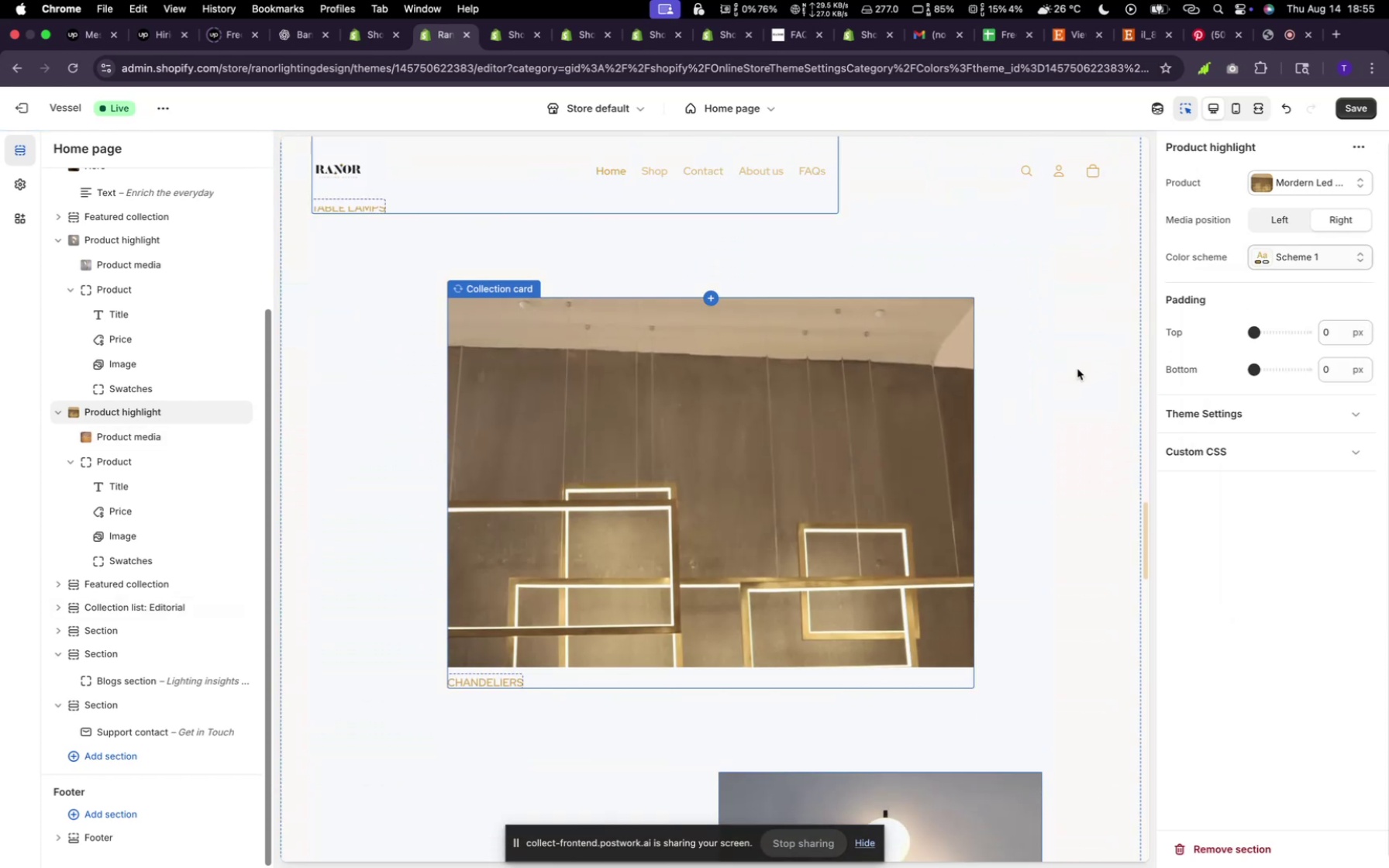 
left_click([1076, 371])
 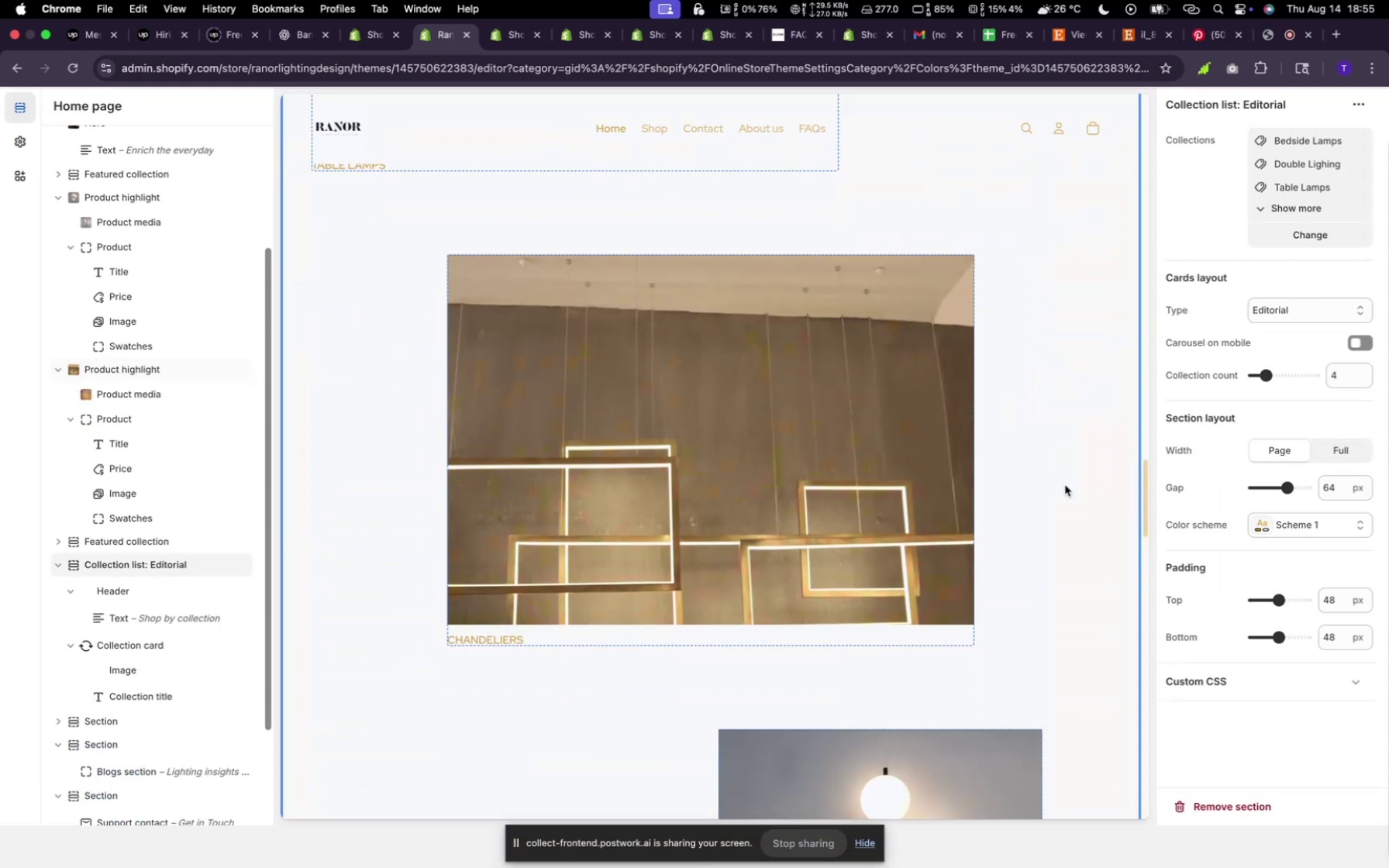 
scroll: coordinate [1072, 494], scroll_direction: down, amount: 88.0
 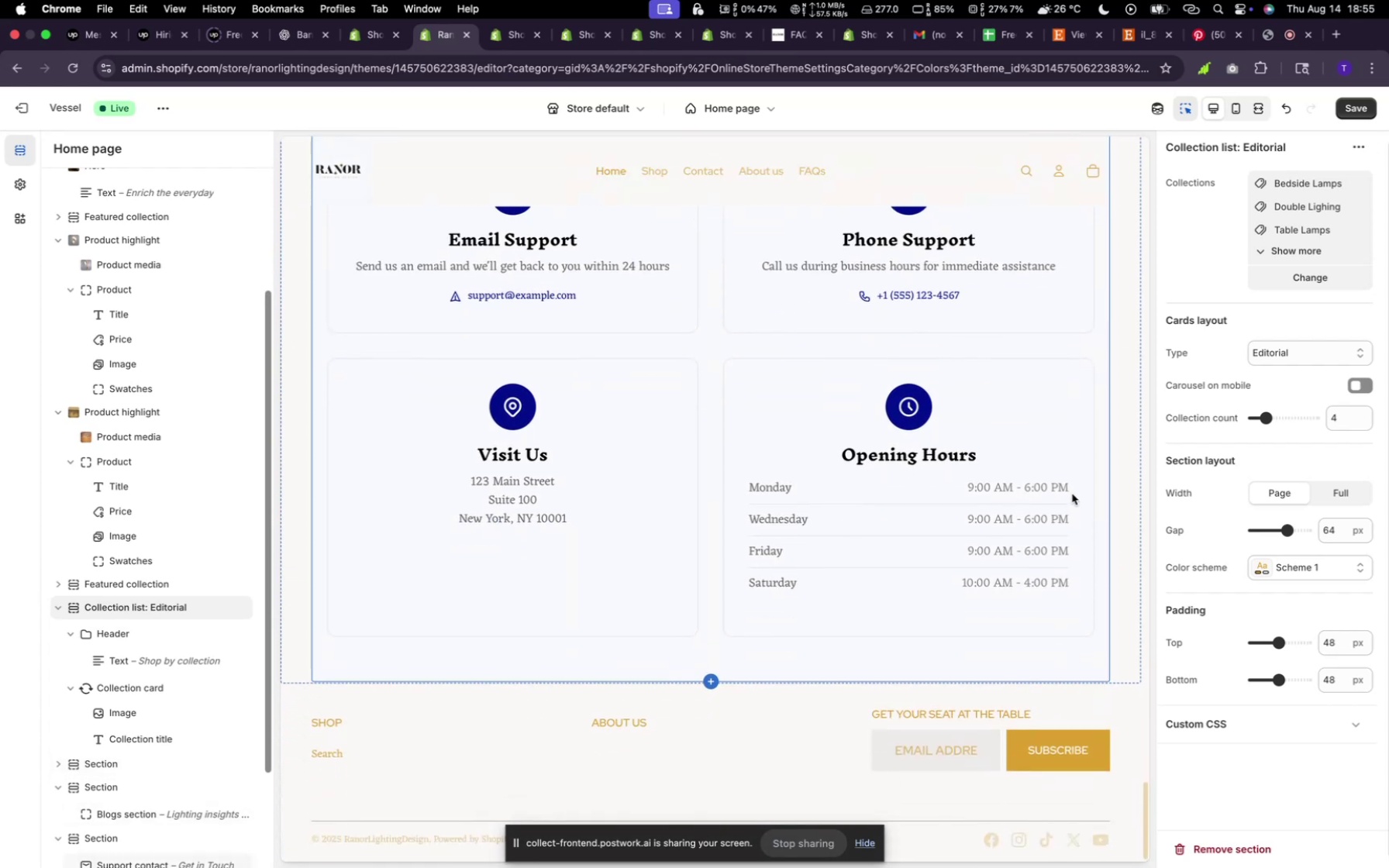 
scroll: coordinate [1074, 493], scroll_direction: up, amount: 56.0
 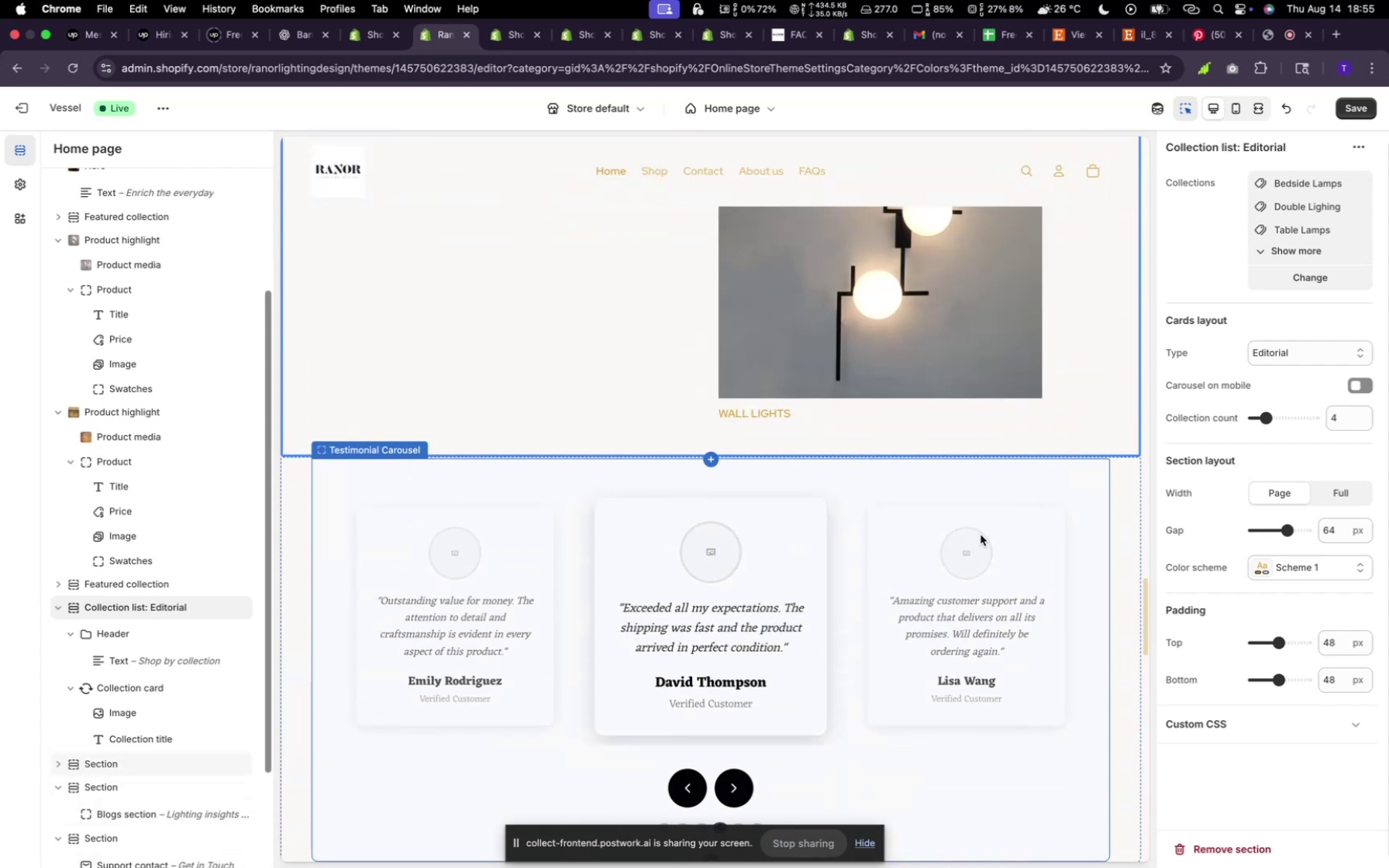 
left_click([981, 535])
 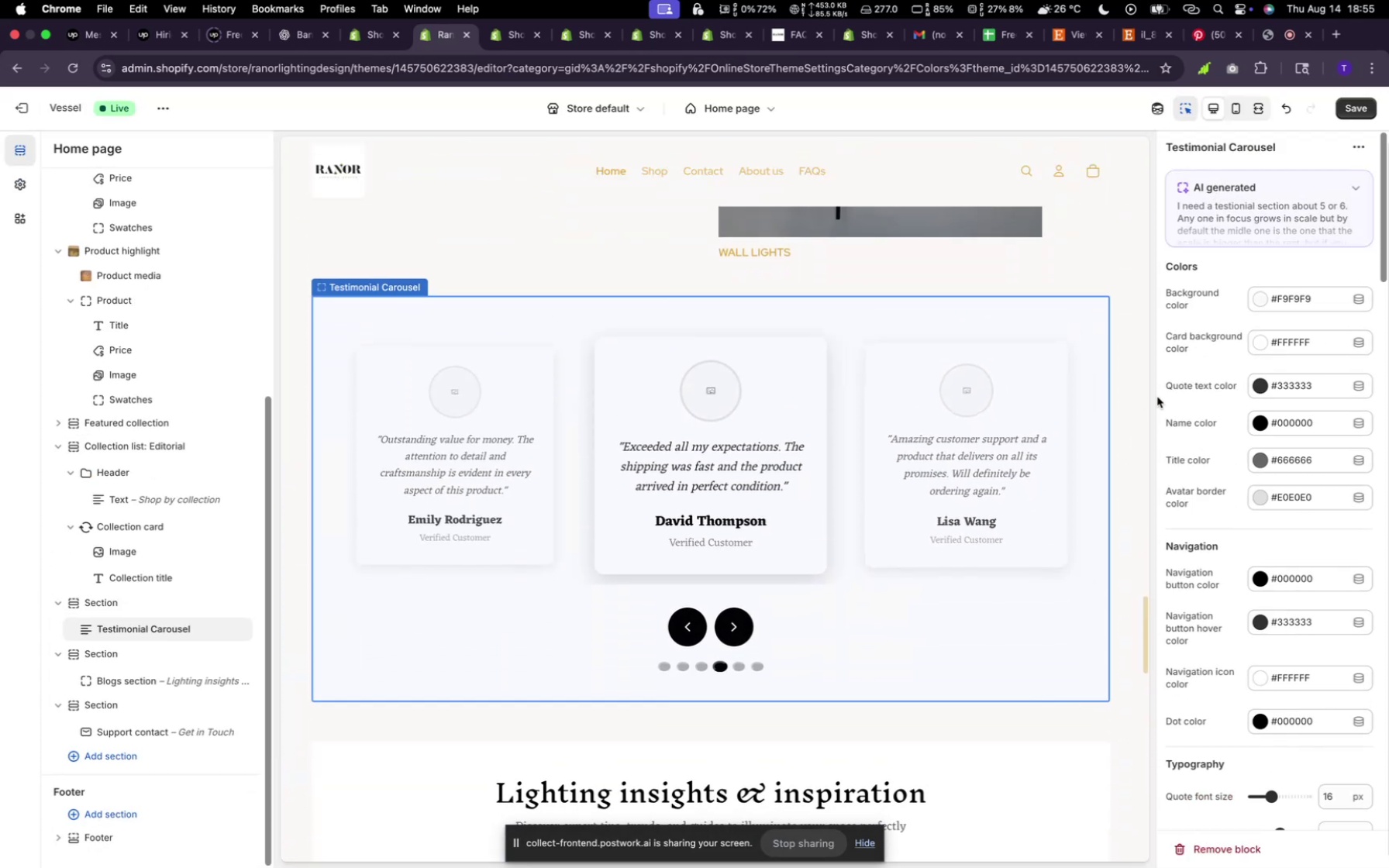 
scroll: coordinate [1221, 394], scroll_direction: down, amount: 46.0
 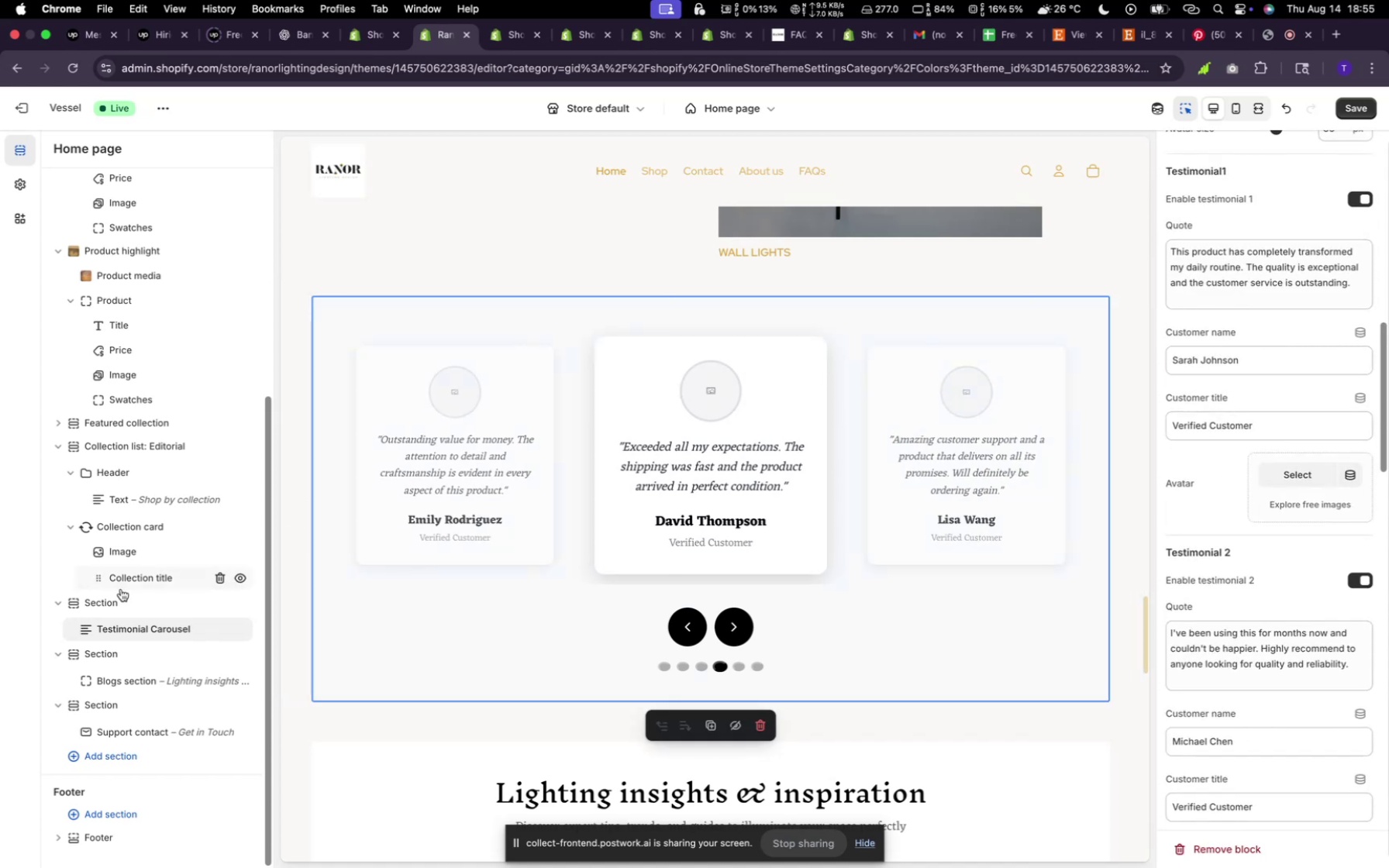 
left_click([119, 601])
 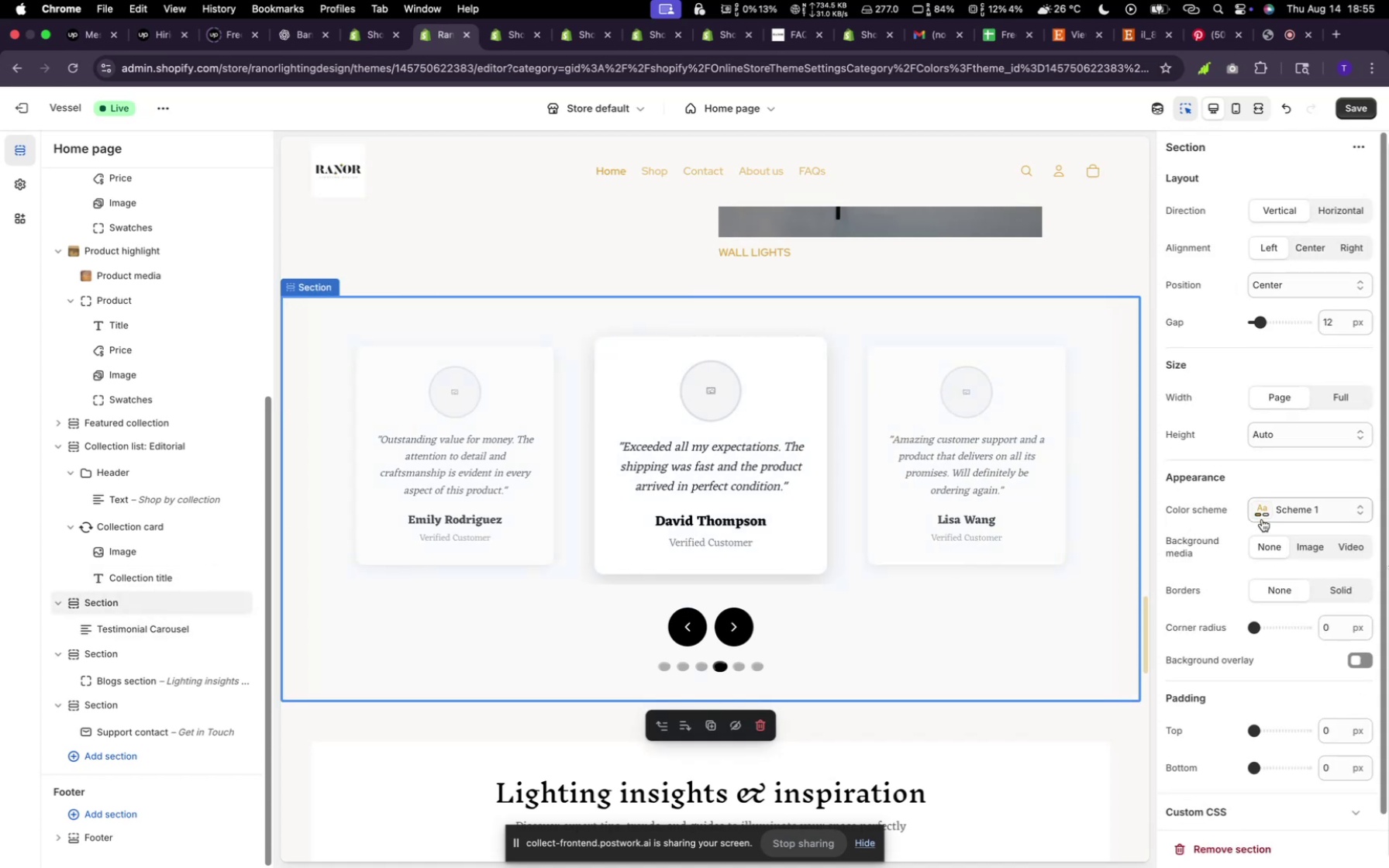 
left_click([1277, 513])
 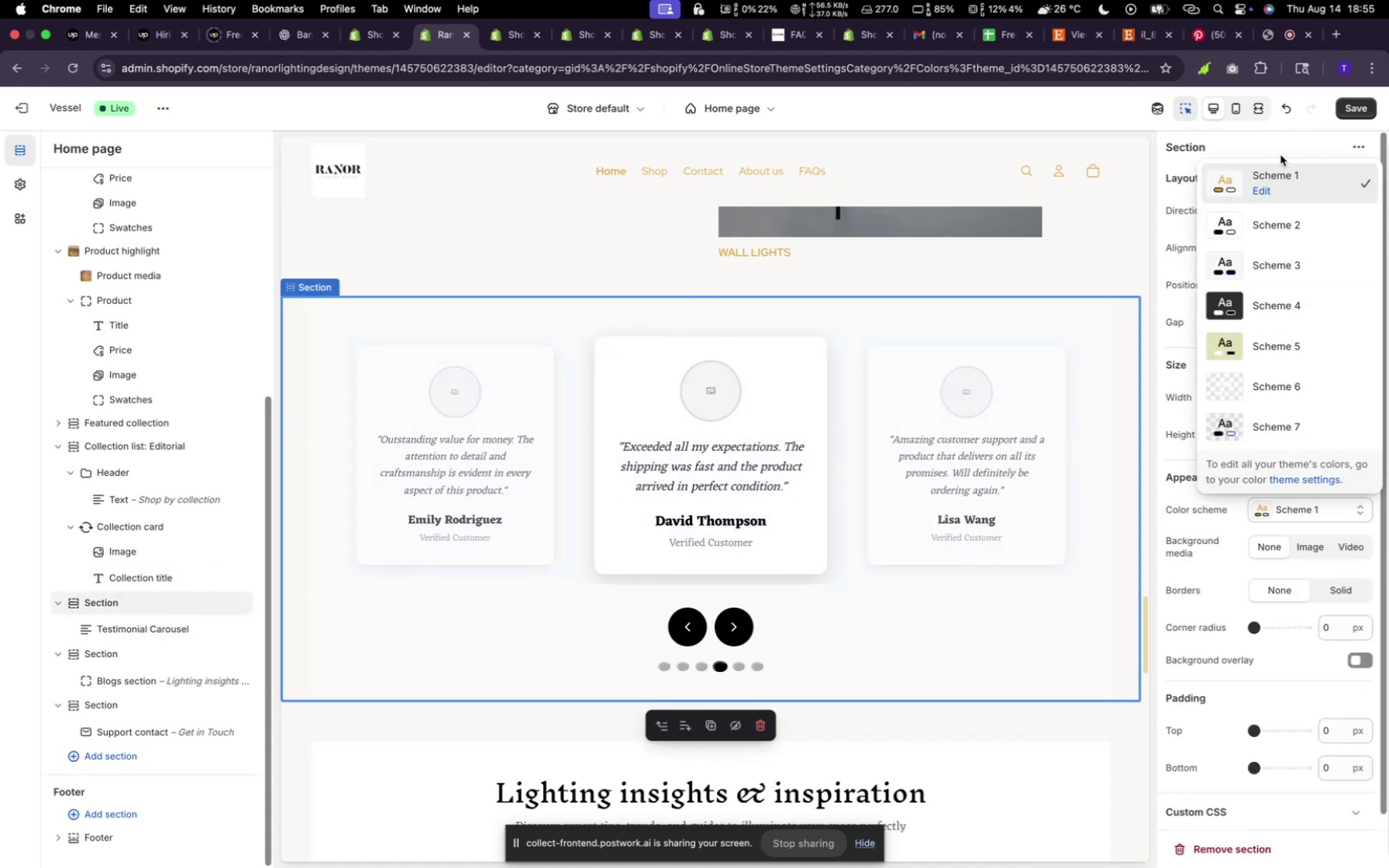 
left_click([1291, 174])
 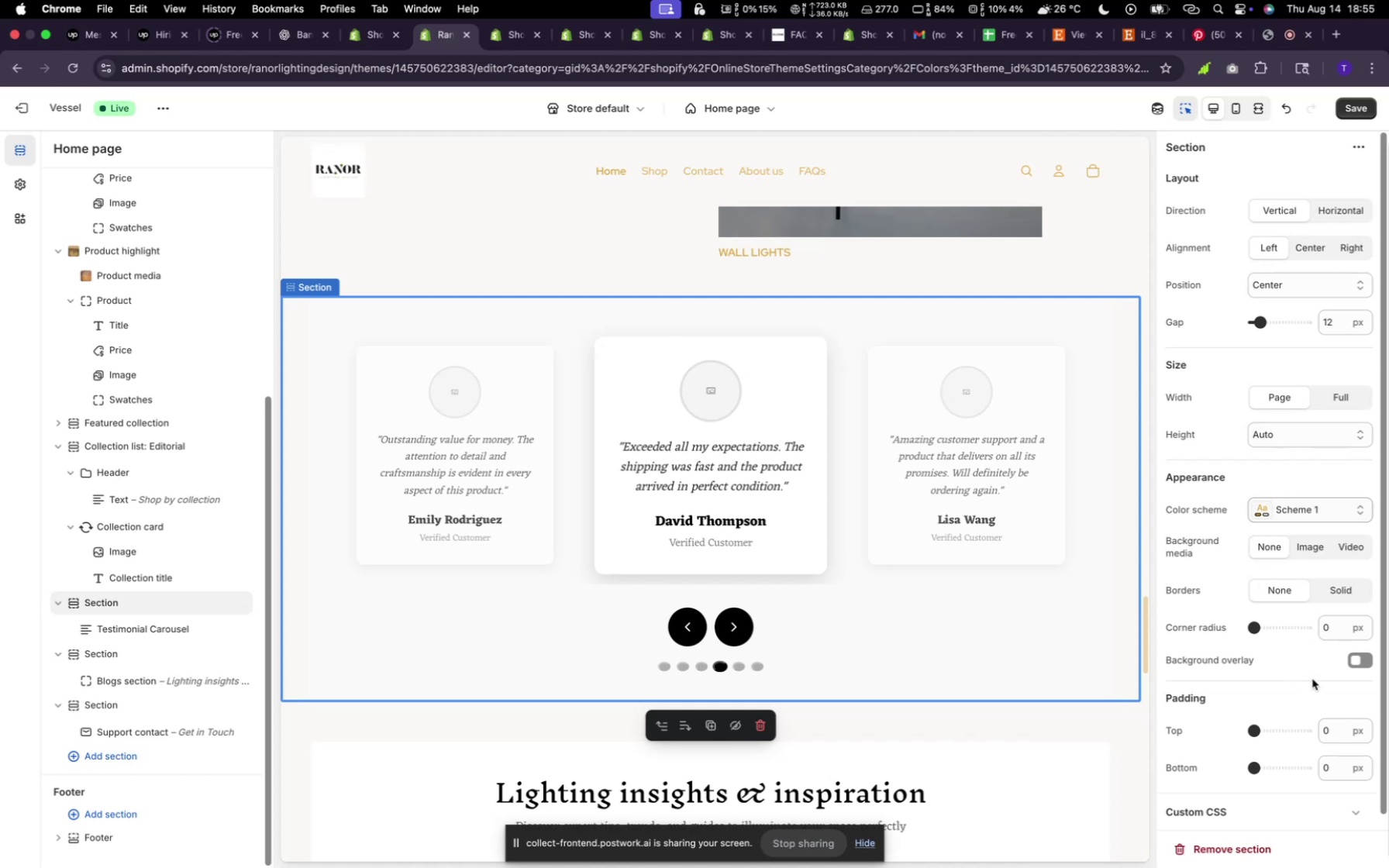 
wait(8.57)
 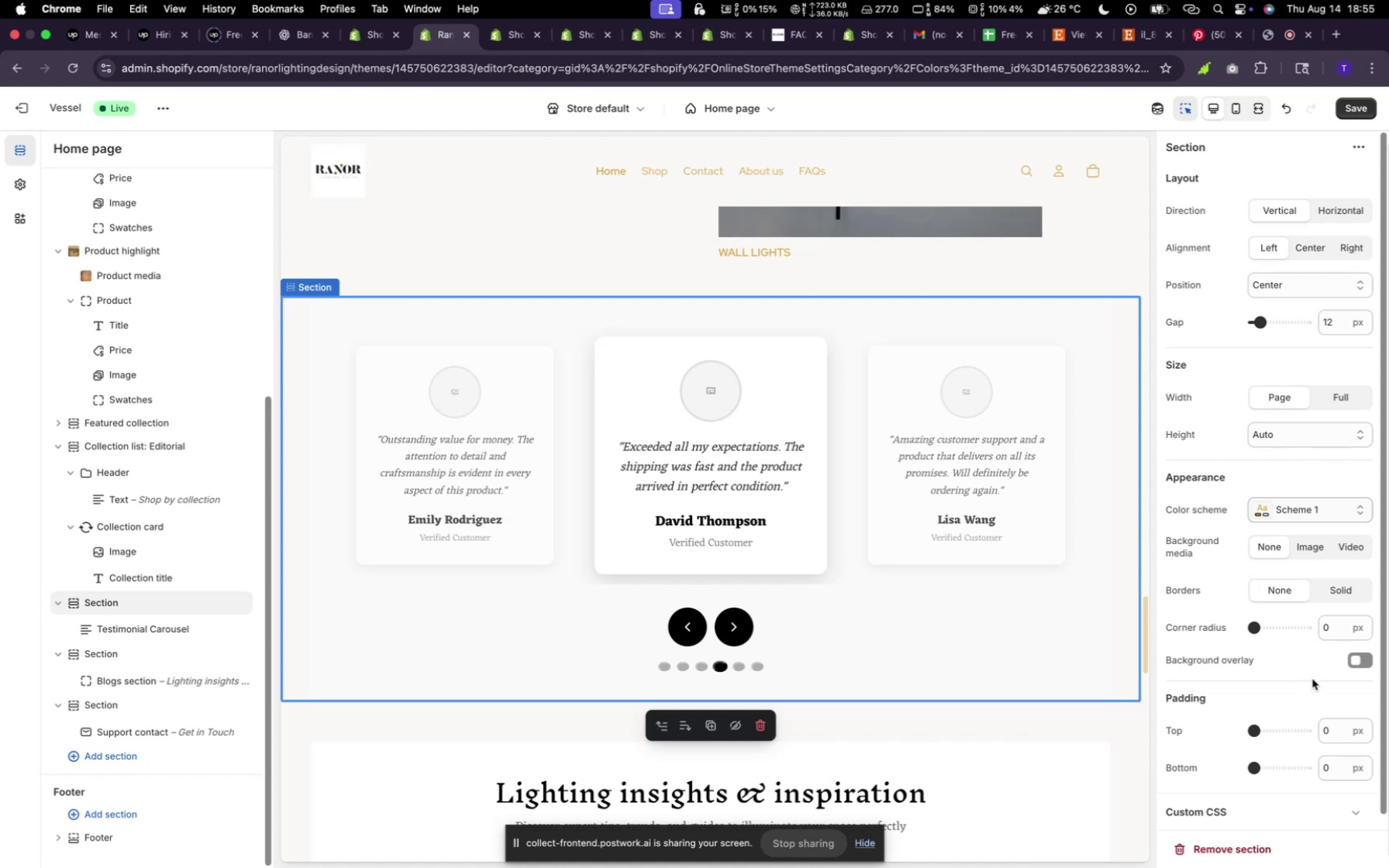 
scroll: coordinate [1258, 749], scroll_direction: down, amount: 7.0
 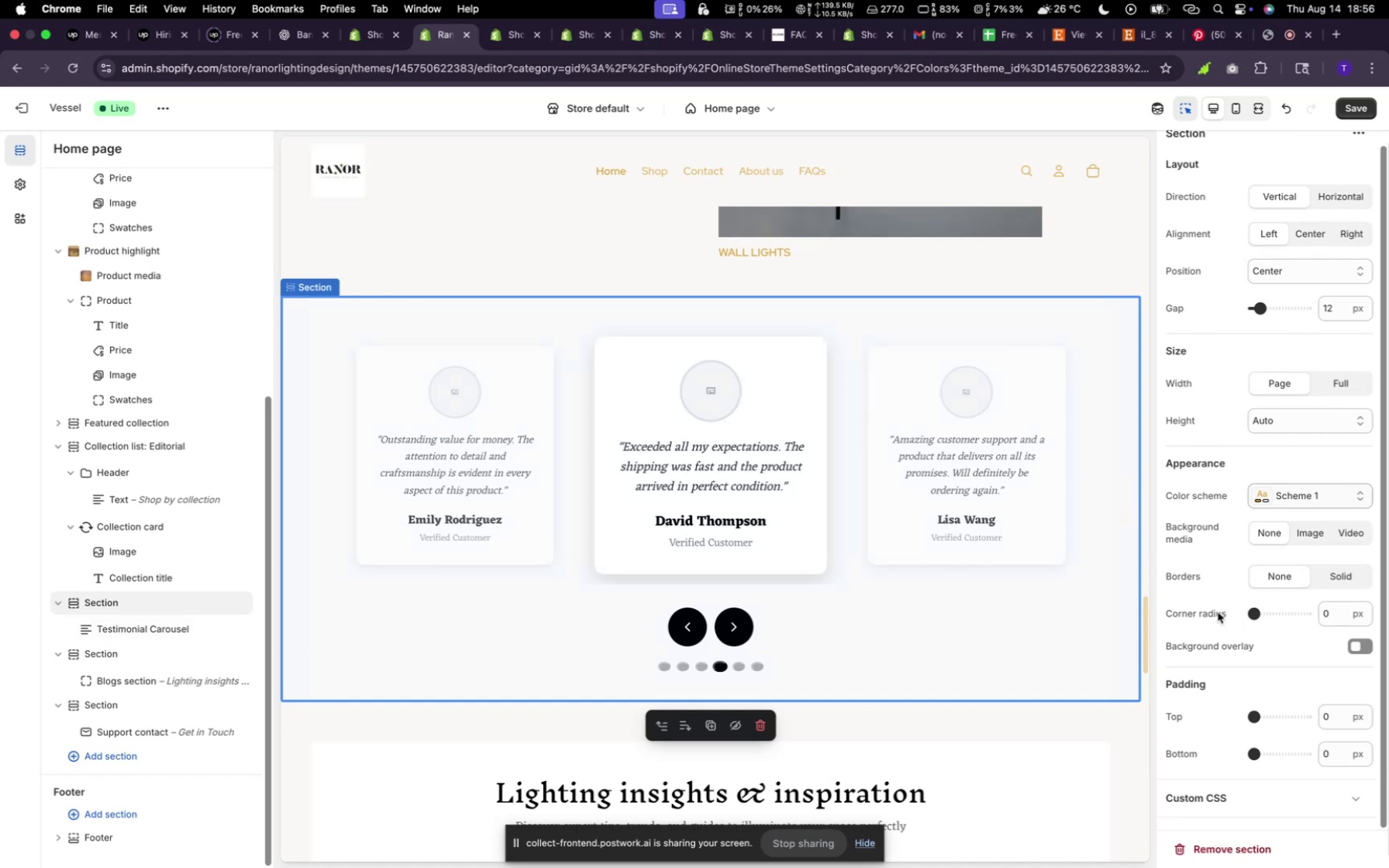 
wait(9.93)
 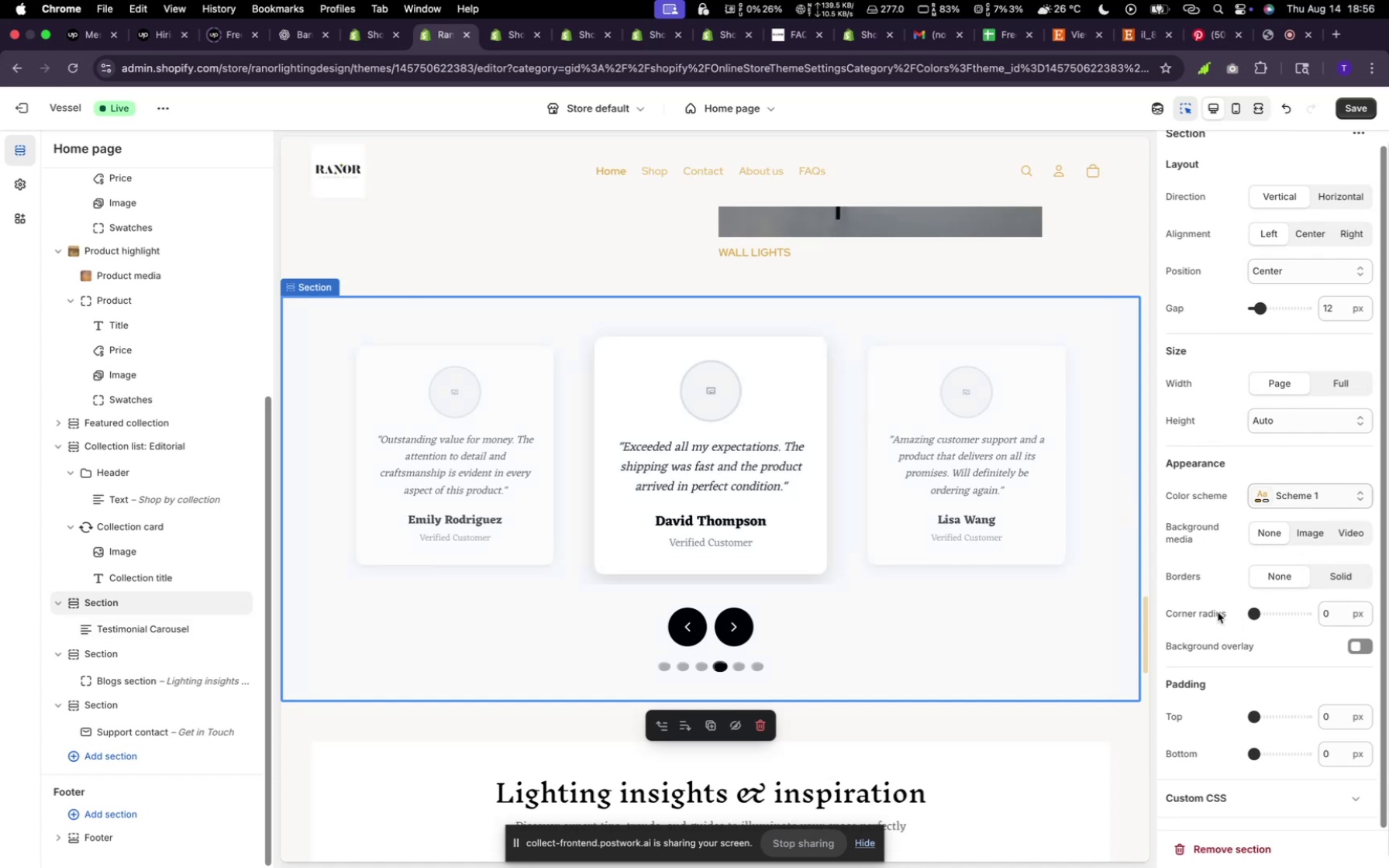 
left_click([135, 609])
 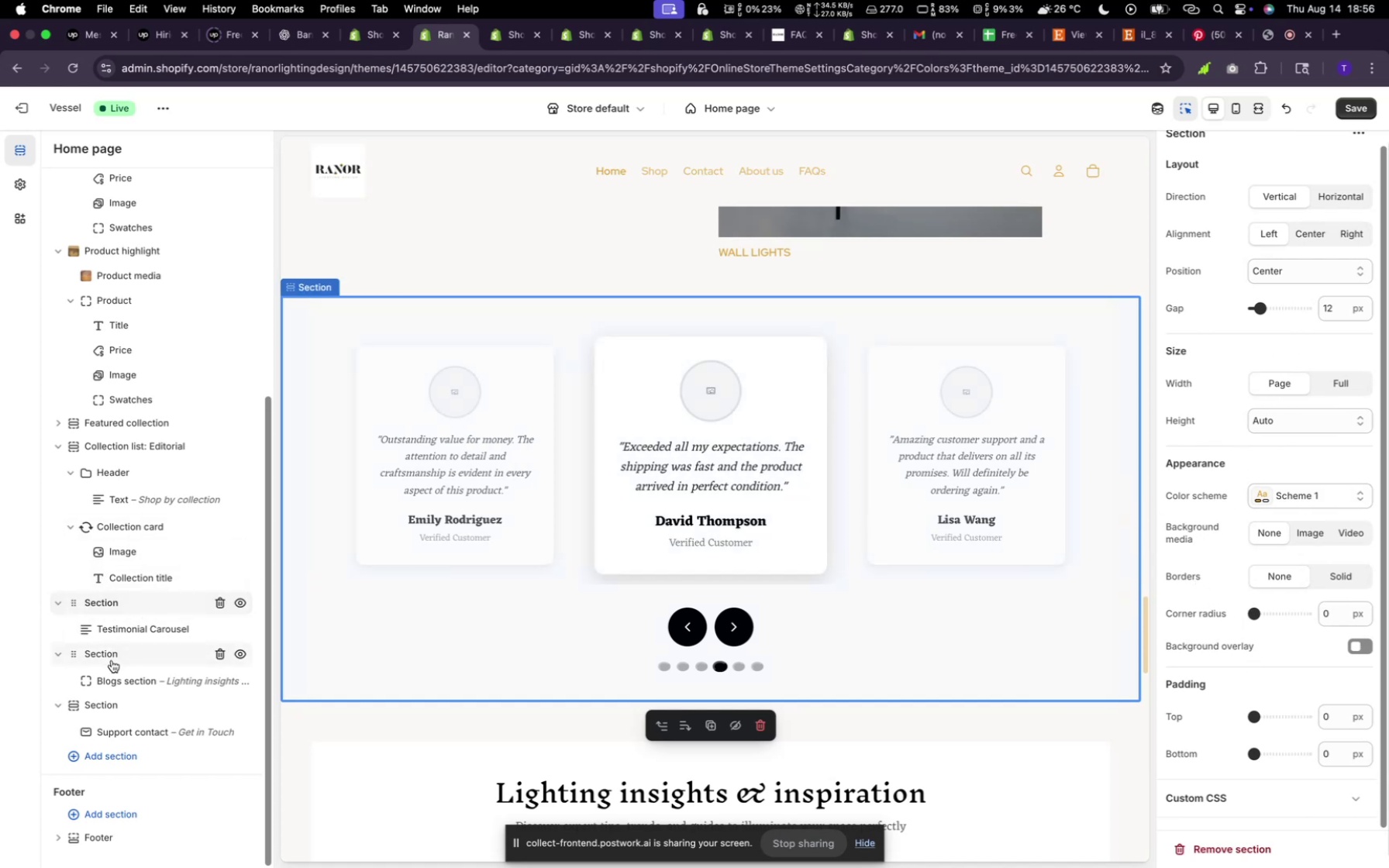 
left_click([110, 655])
 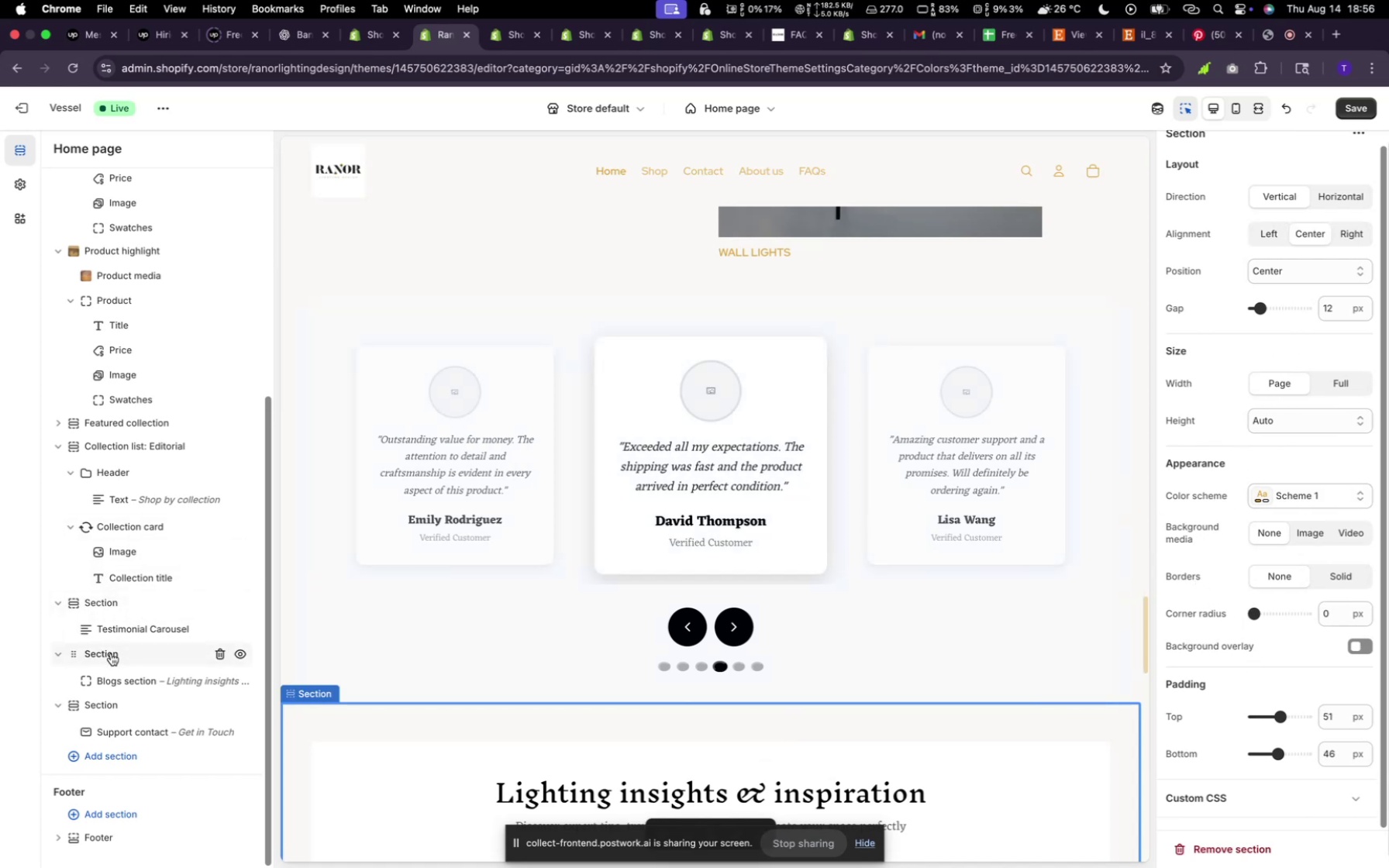 
scroll: coordinate [966, 546], scroll_direction: down, amount: 19.0
 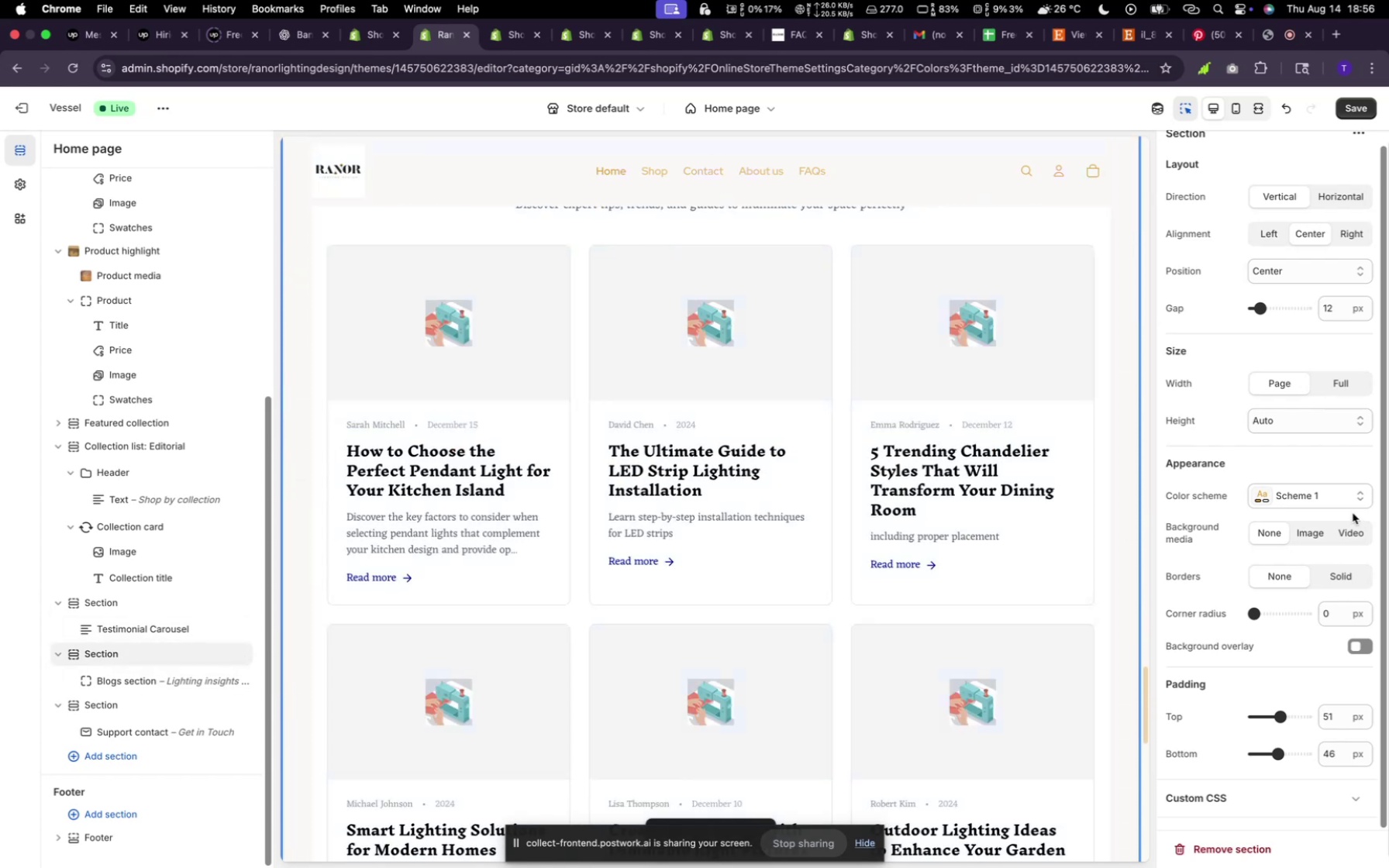 
left_click([1351, 509])
 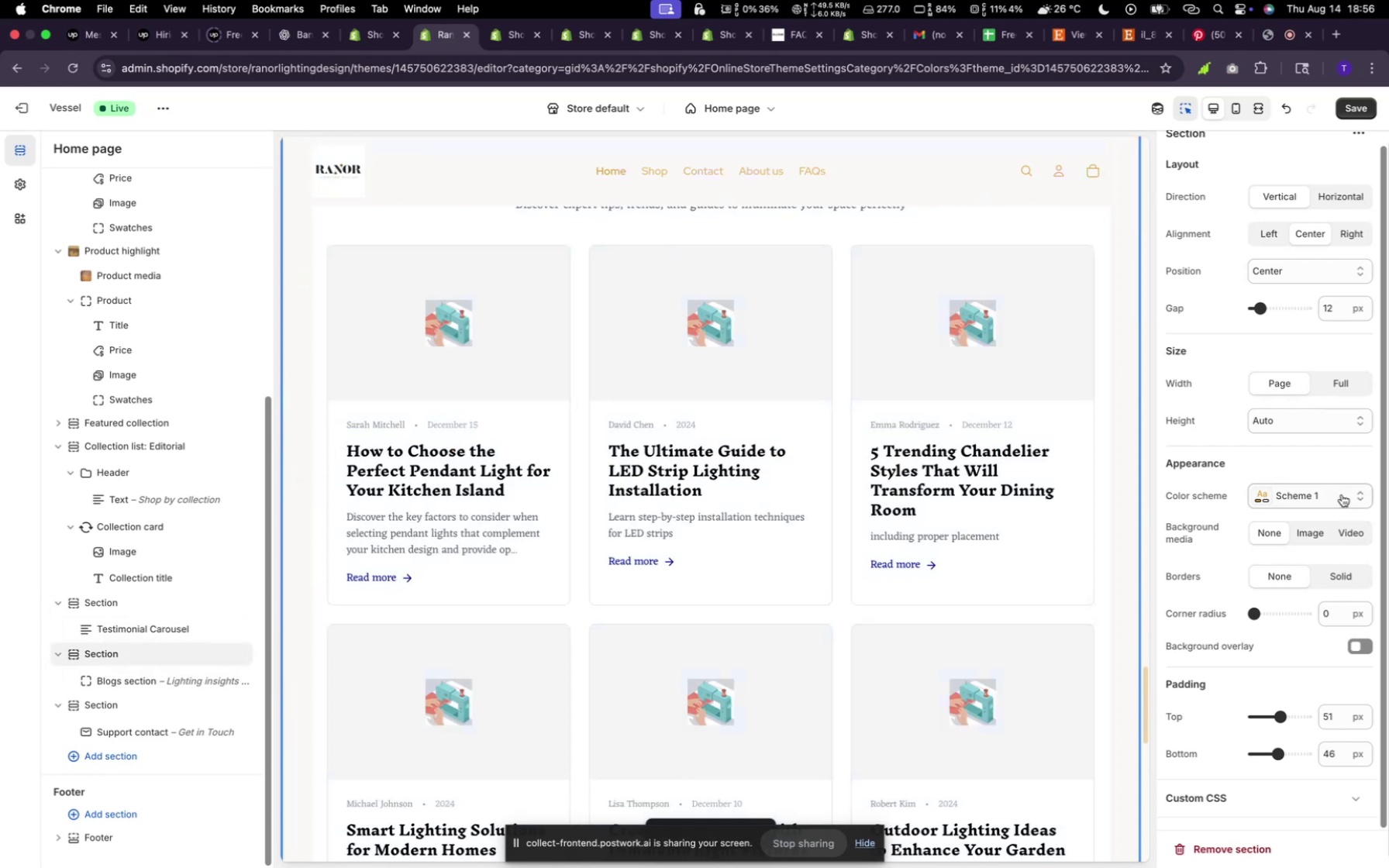 
left_click([1342, 494])
 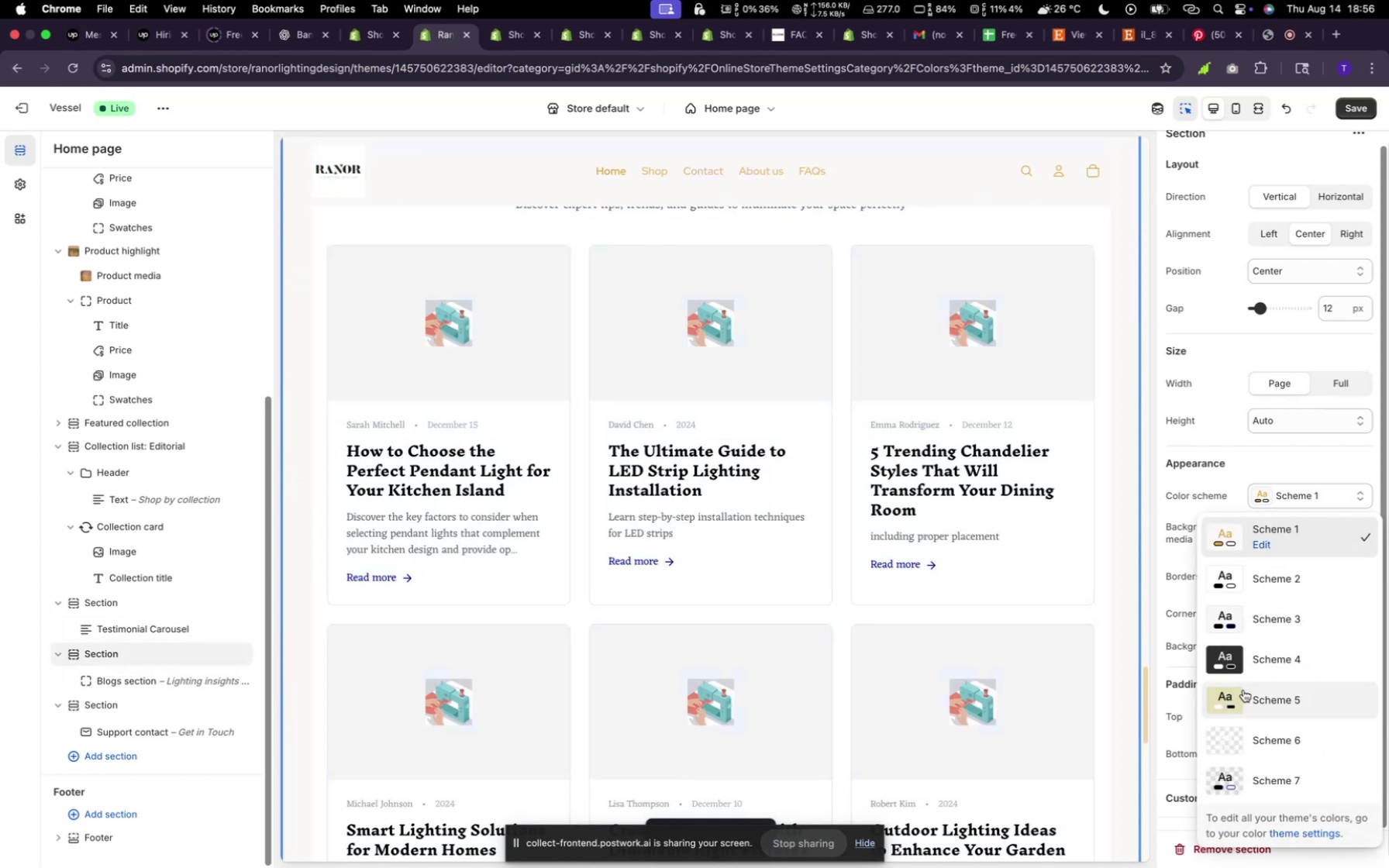 
left_click([1248, 699])
 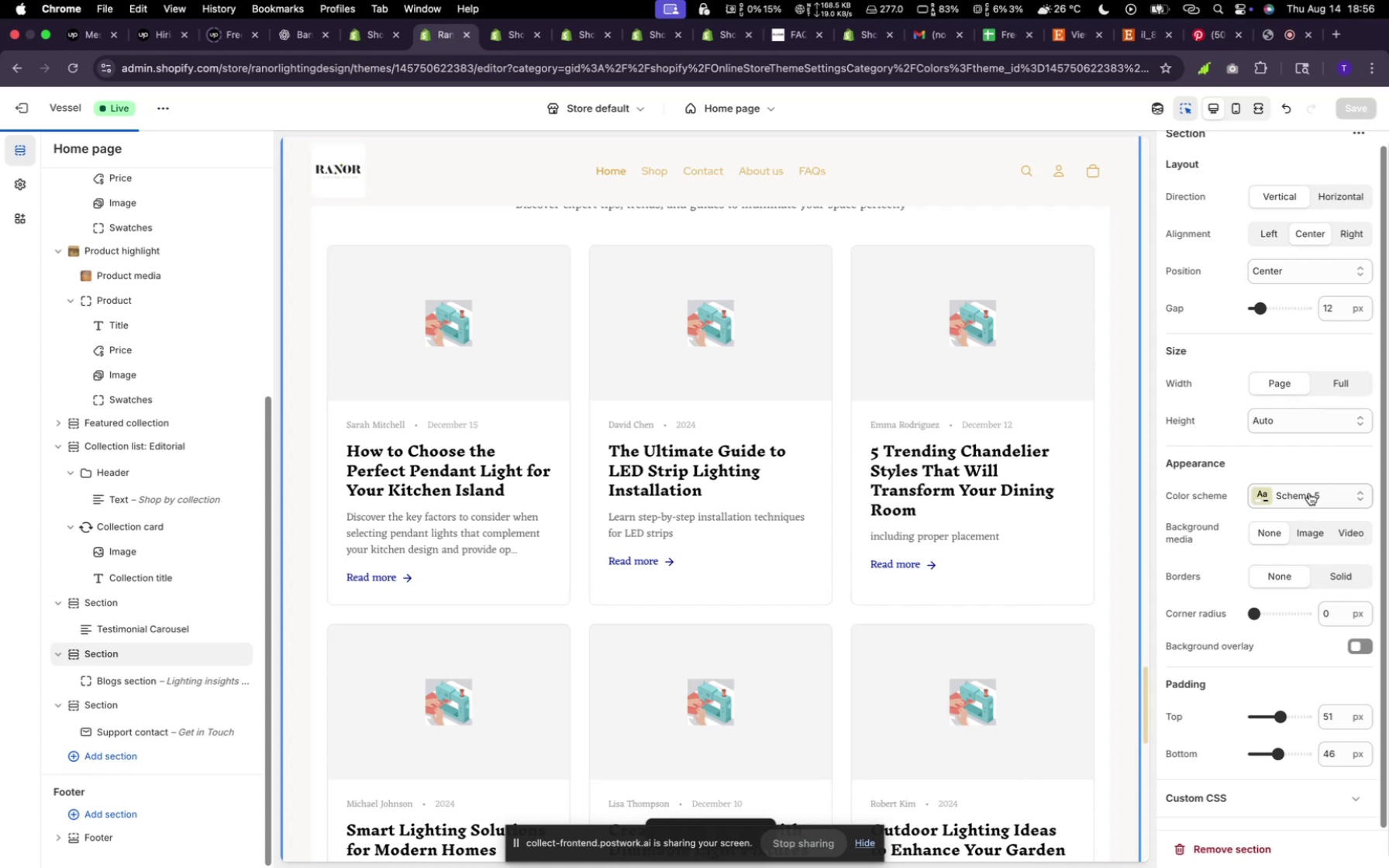 
wait(7.9)
 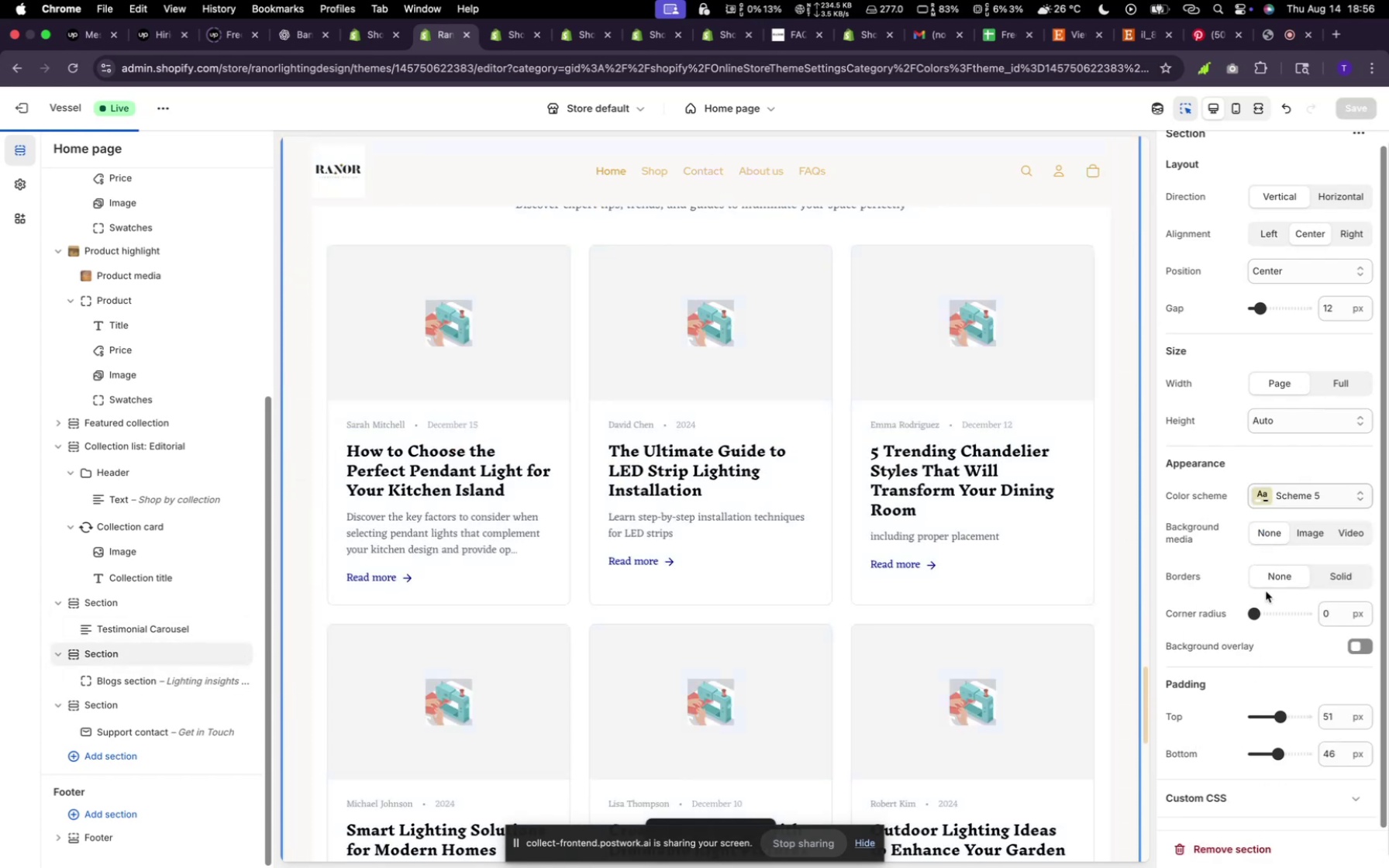 
left_click([1309, 493])
 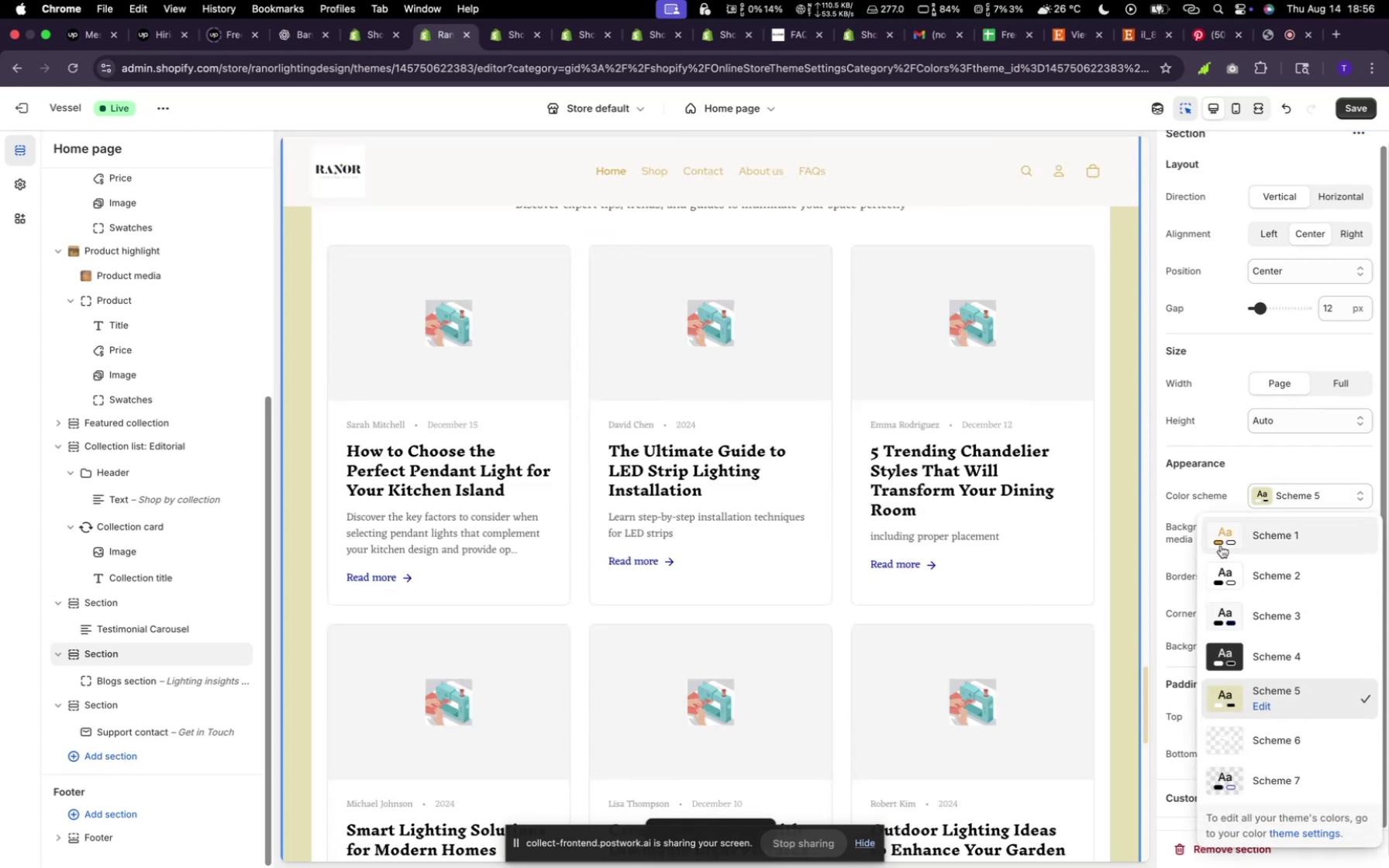 
scroll: coordinate [1025, 516], scroll_direction: up, amount: 12.0
 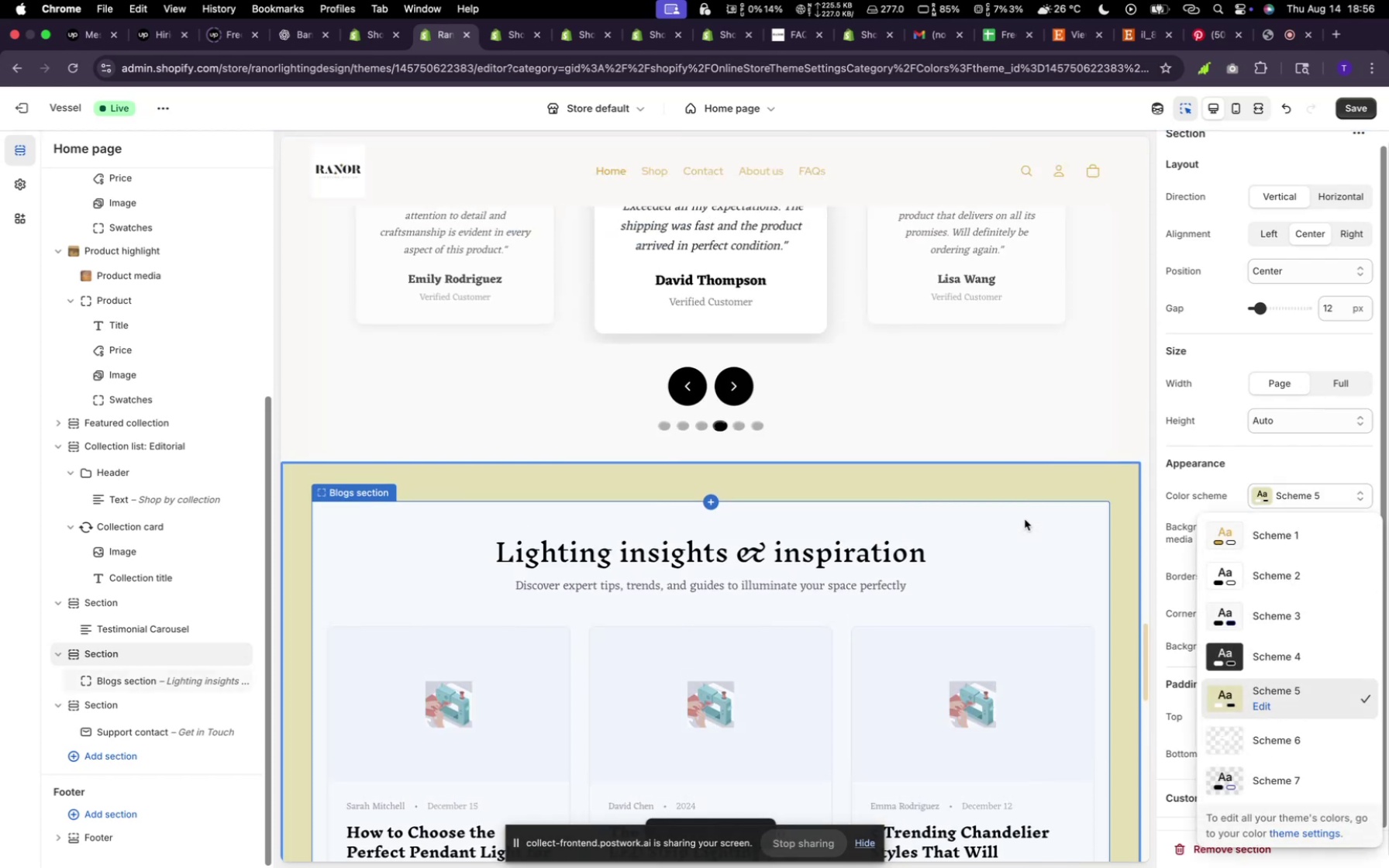 
scroll: coordinate [1023, 515], scroll_direction: down, amount: 4.0
 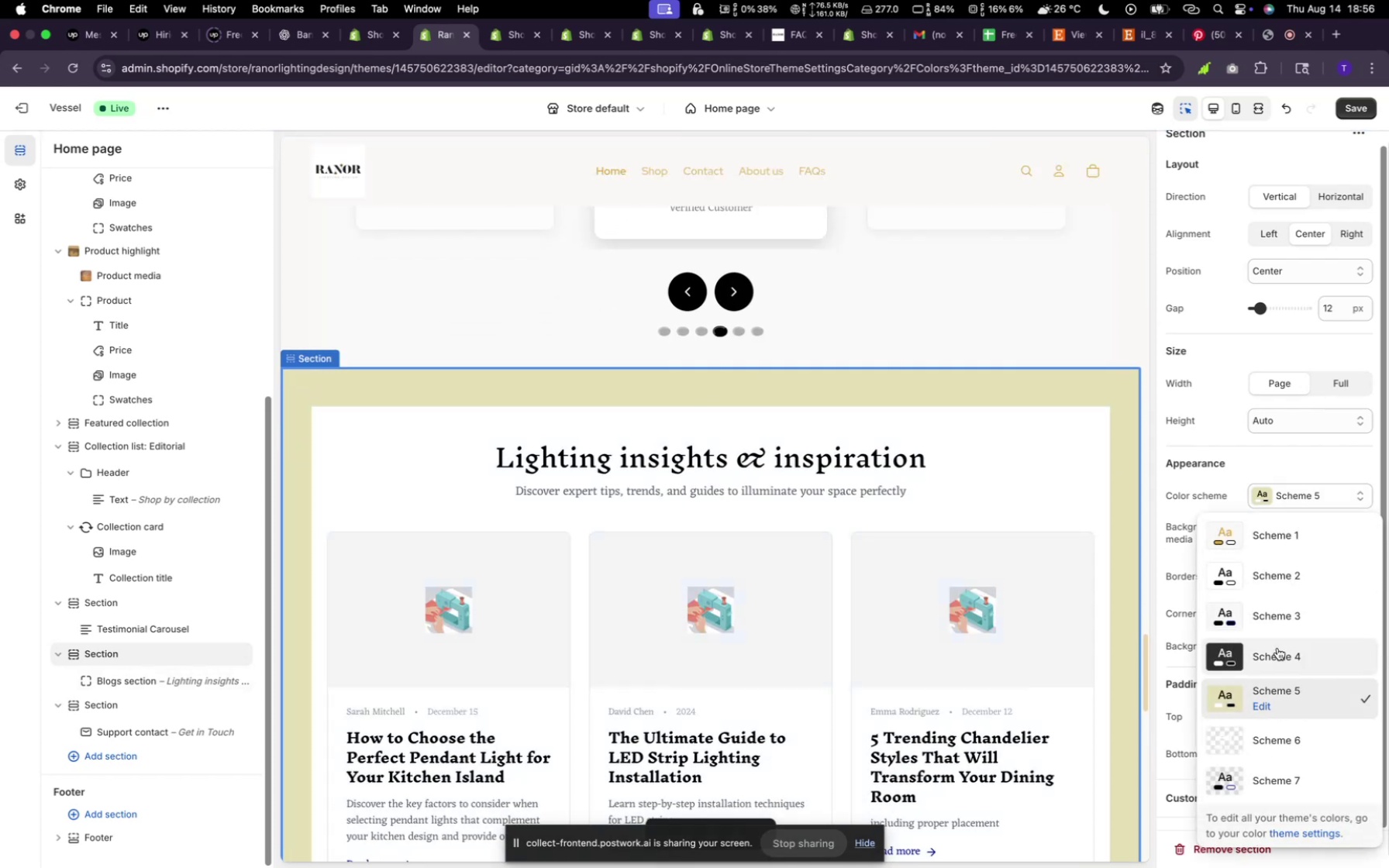 
left_click([1276, 646])
 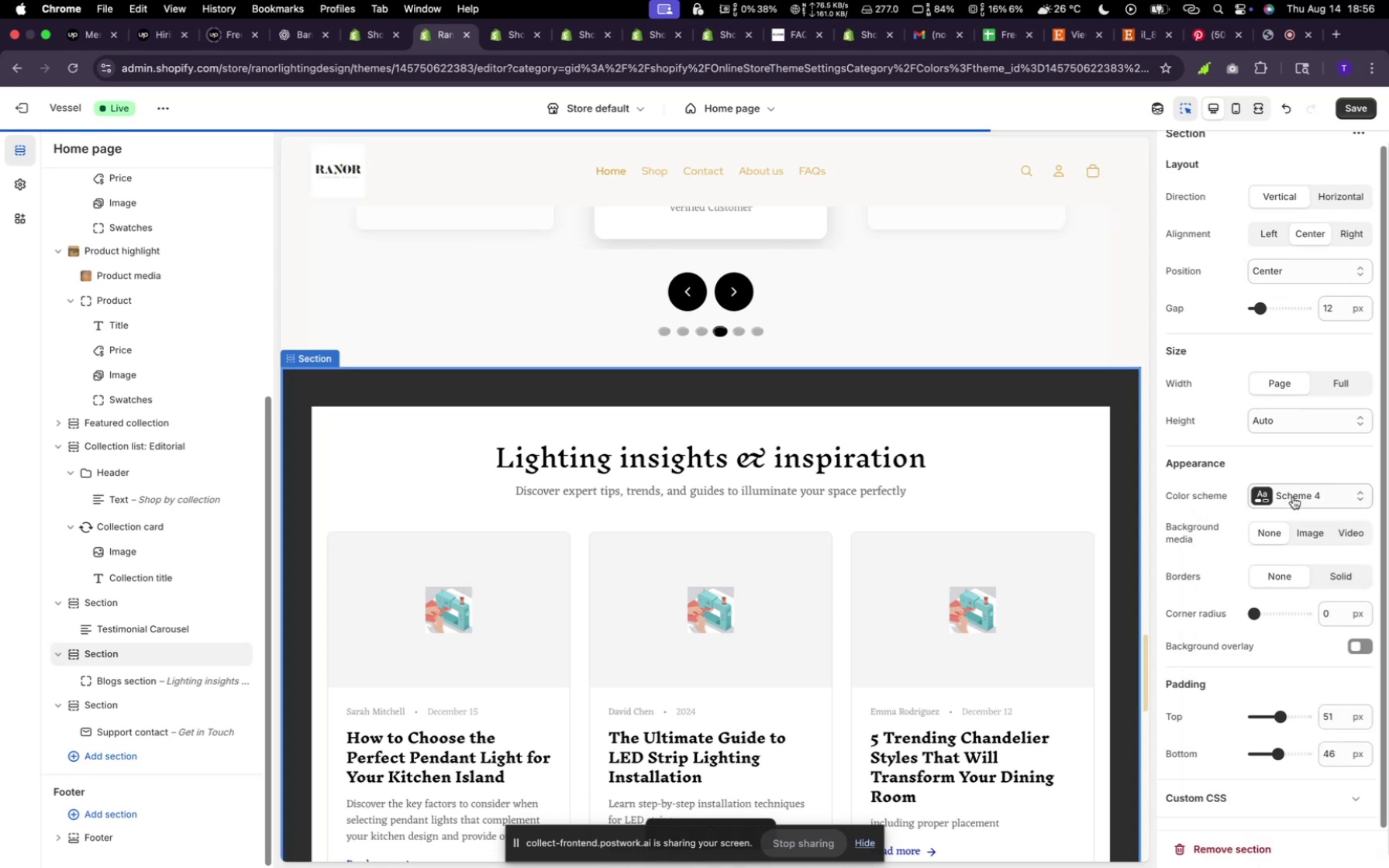 
left_click([1293, 497])
 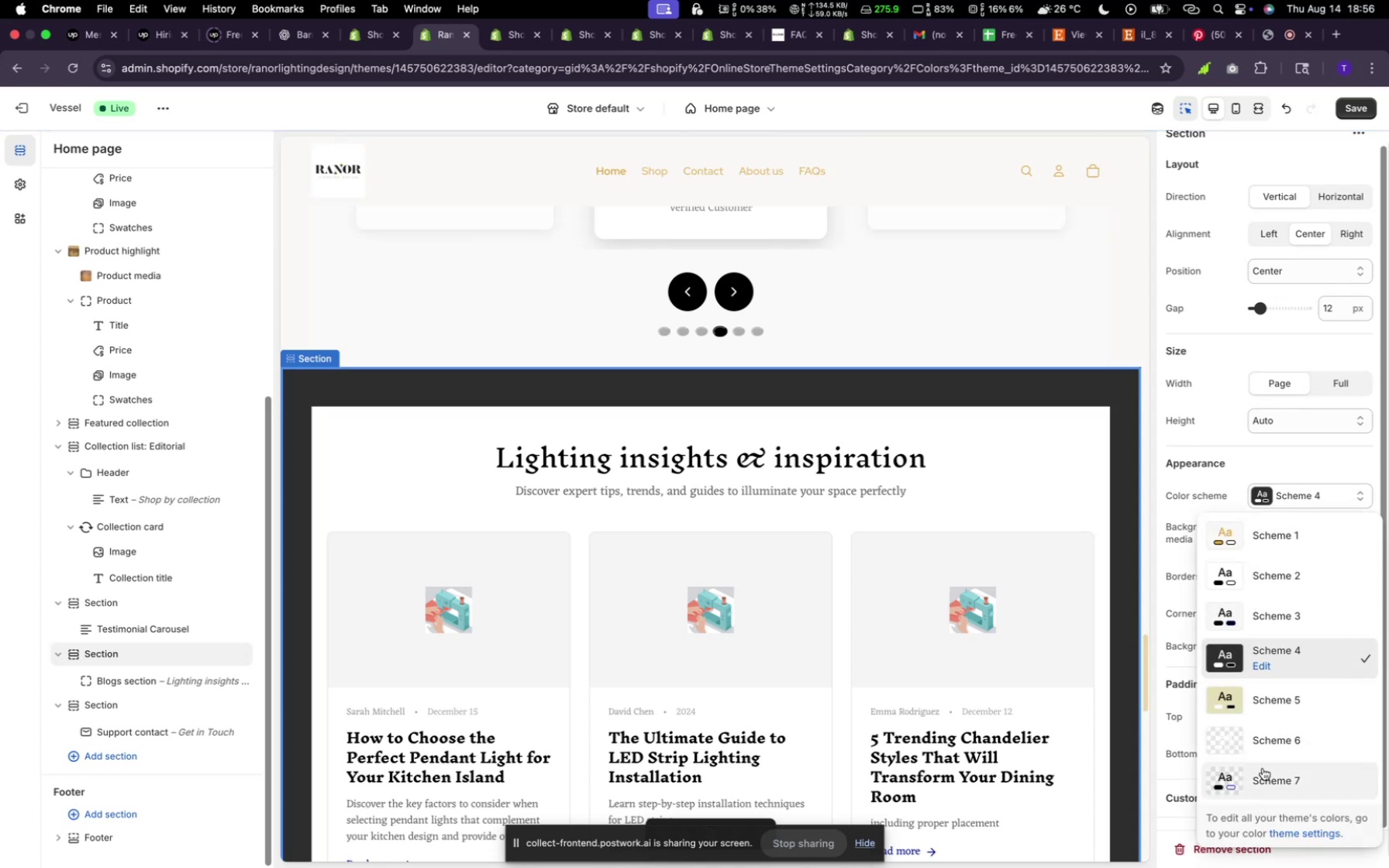 
left_click([1263, 746])
 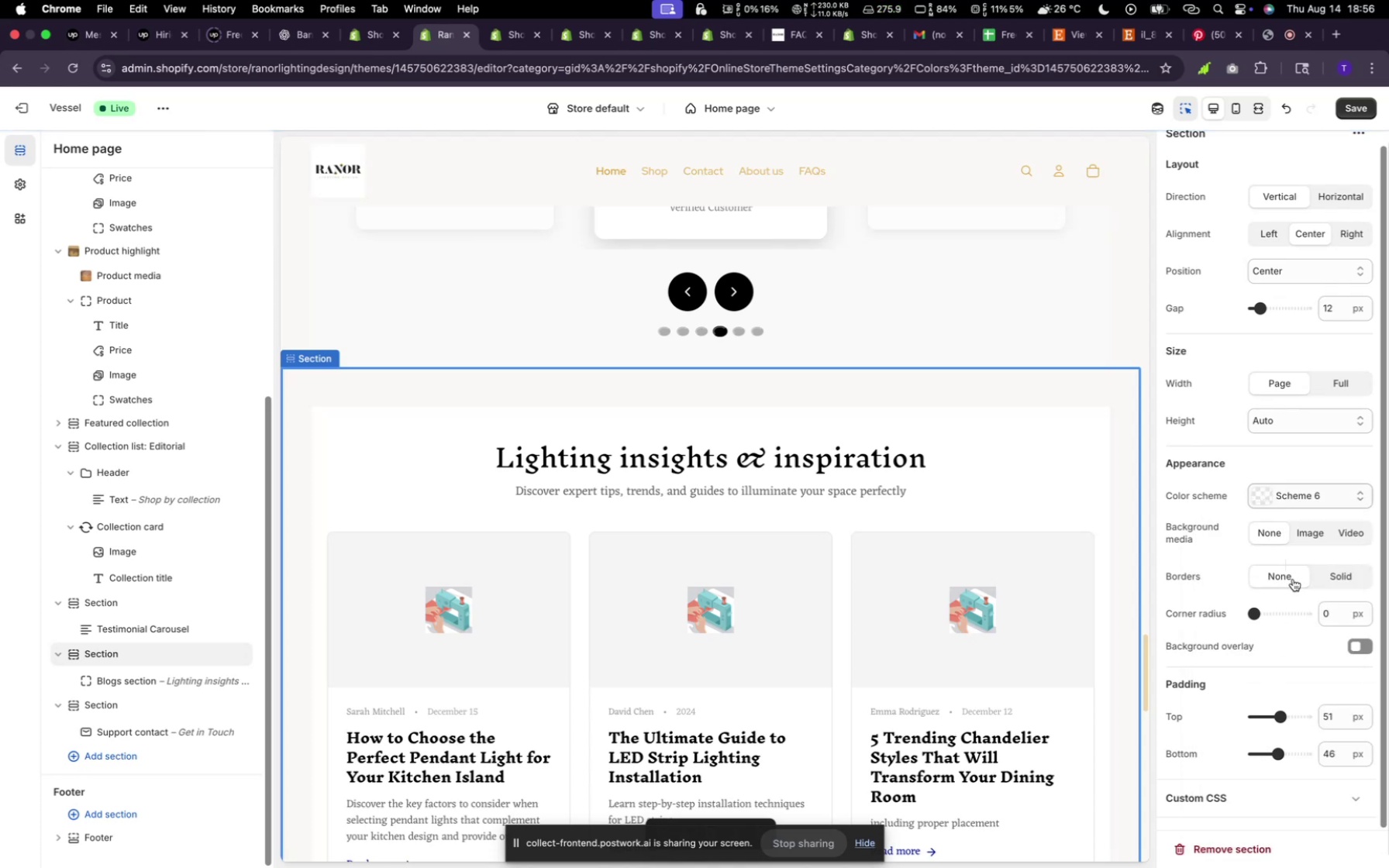 
left_click([1305, 501])
 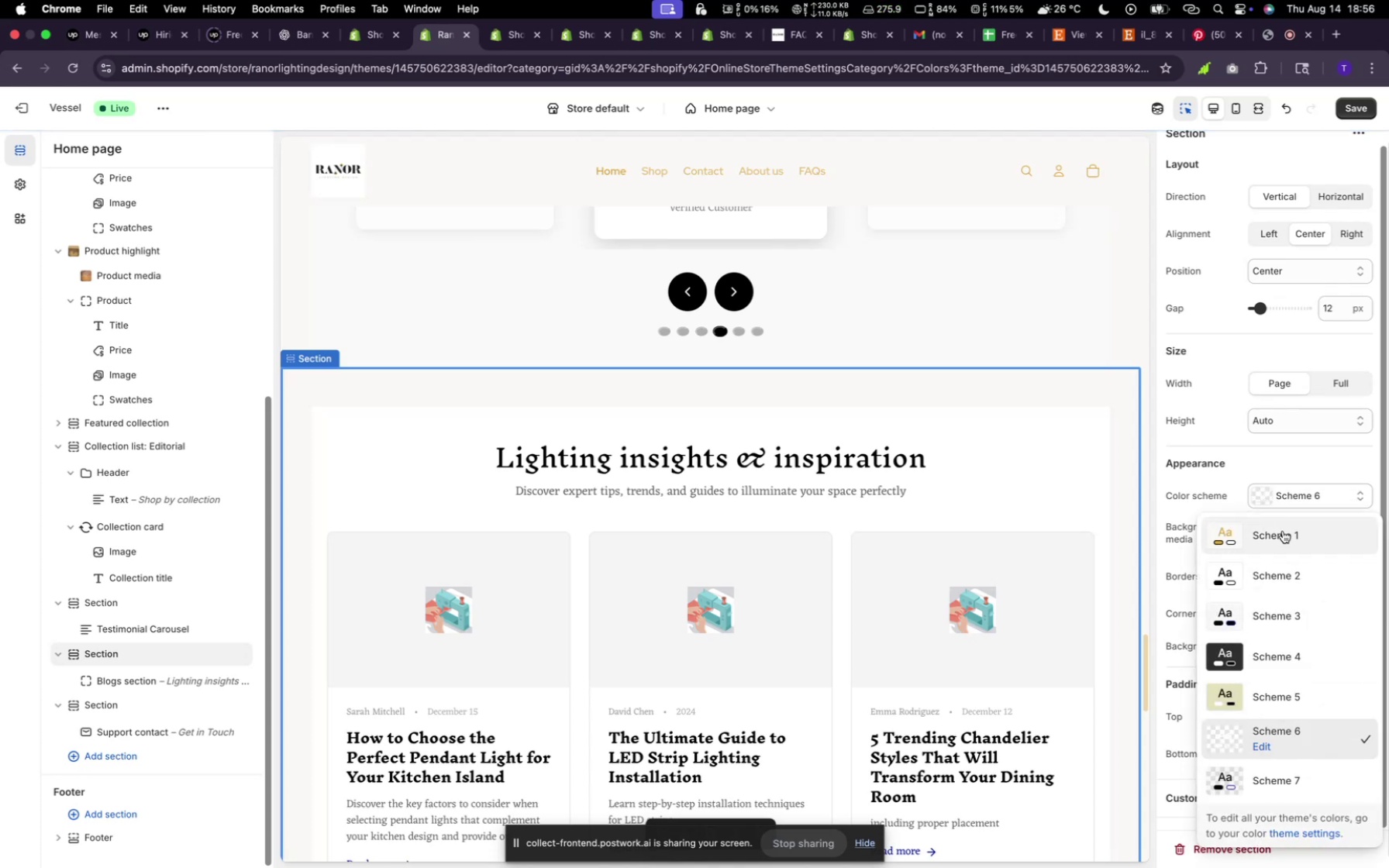 
left_click([1283, 531])
 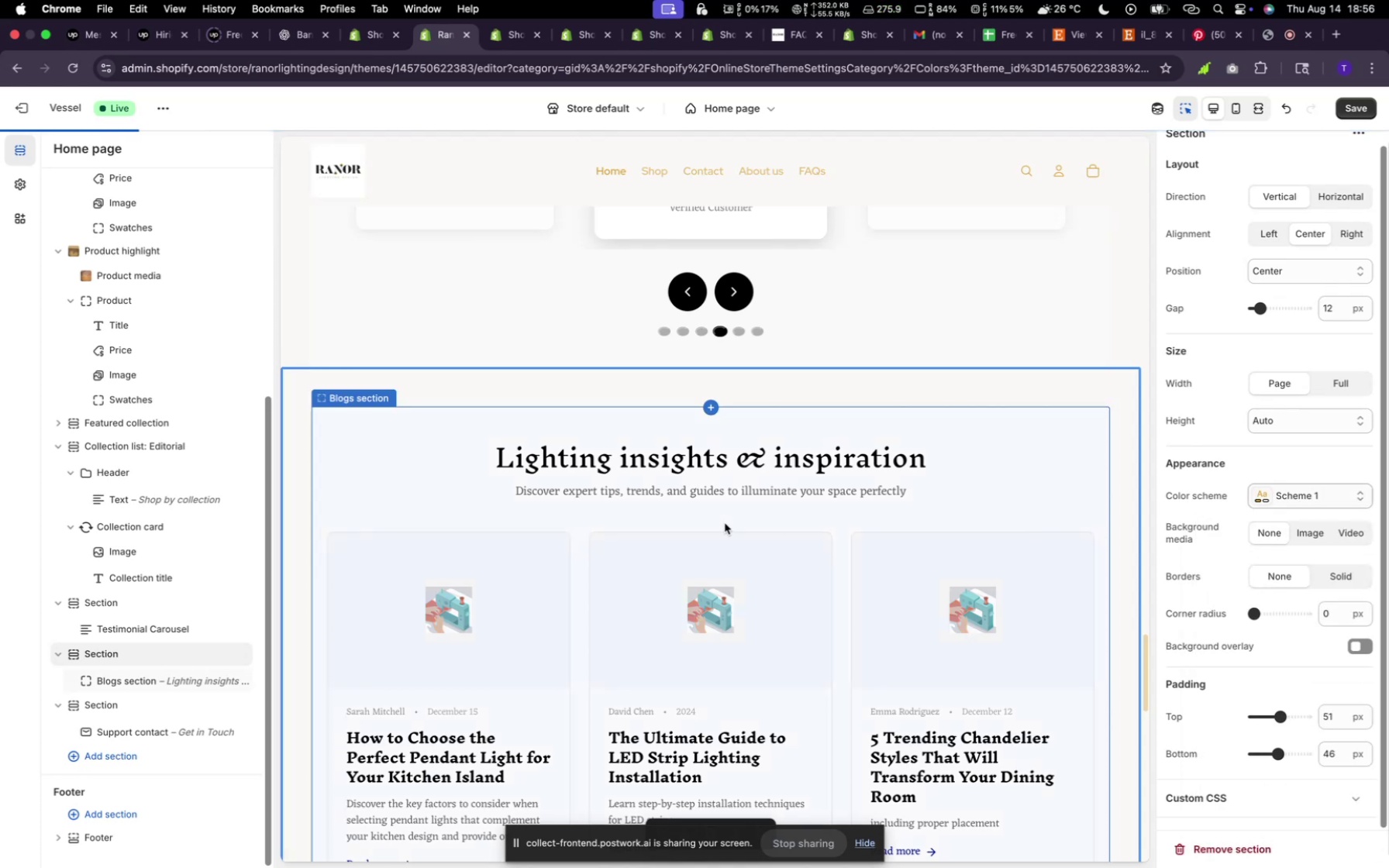 
scroll: coordinate [721, 515], scroll_direction: down, amount: 34.0
 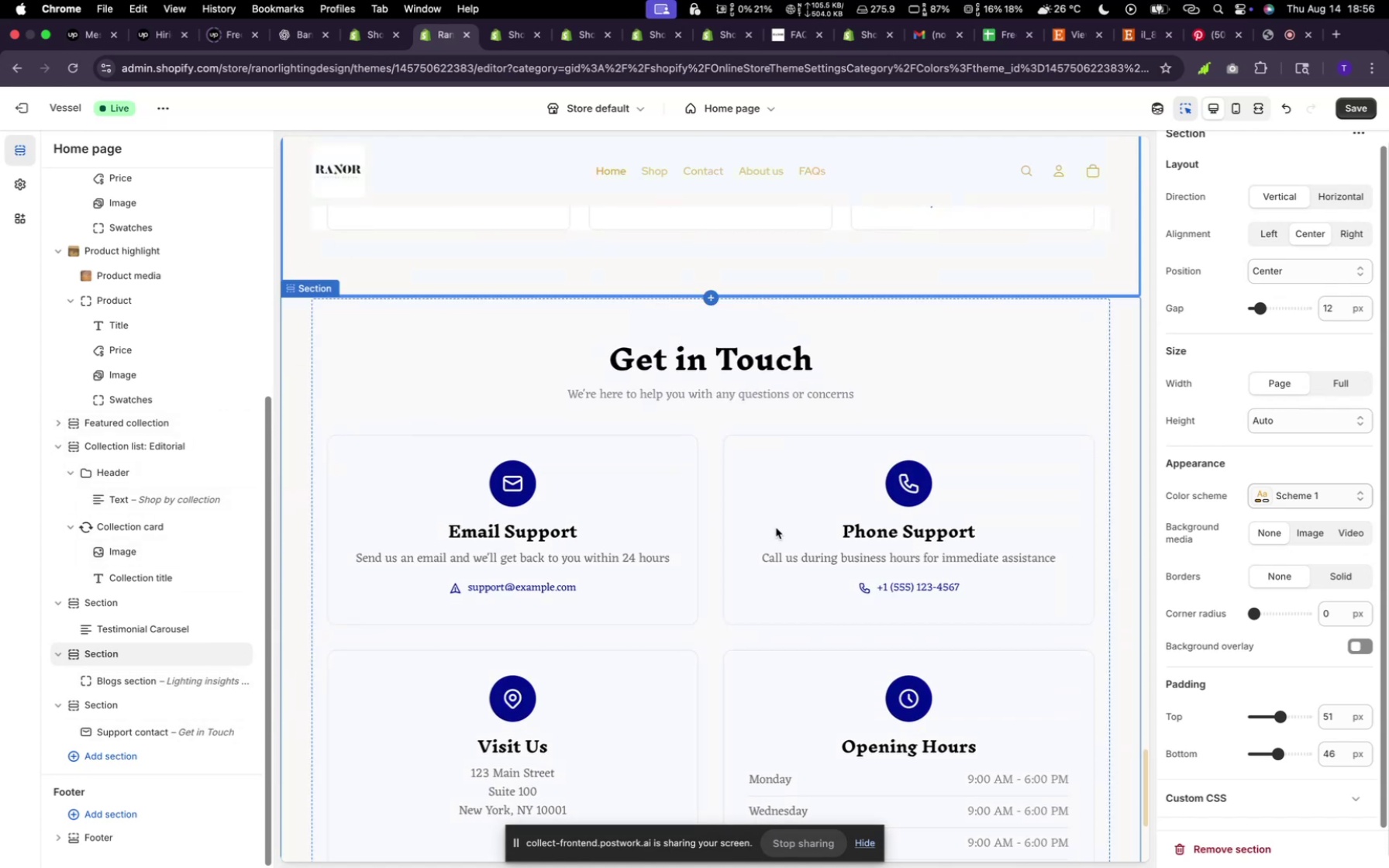 
scroll: coordinate [881, 487], scroll_direction: up, amount: 231.0
 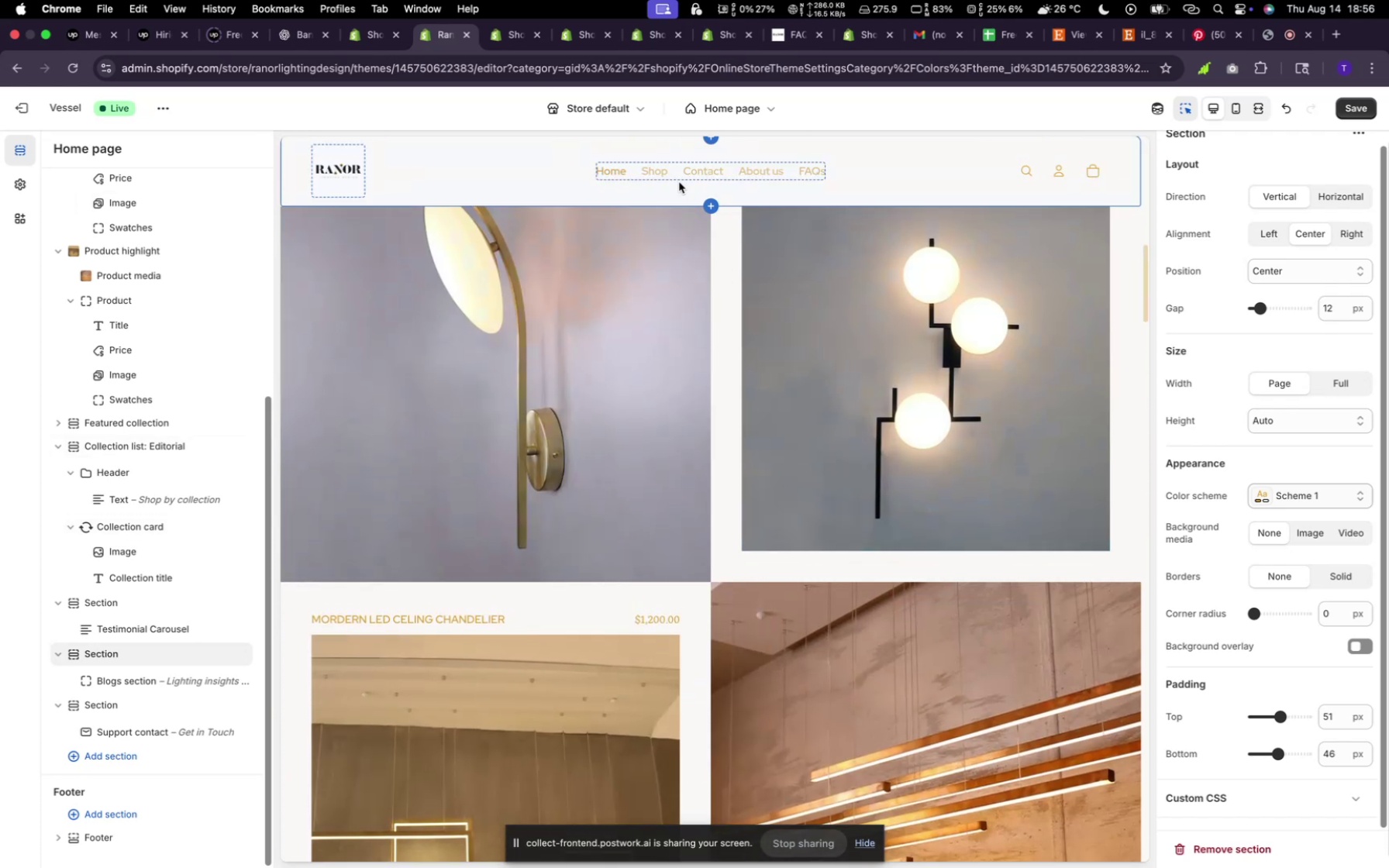 
double_click([647, 174])
 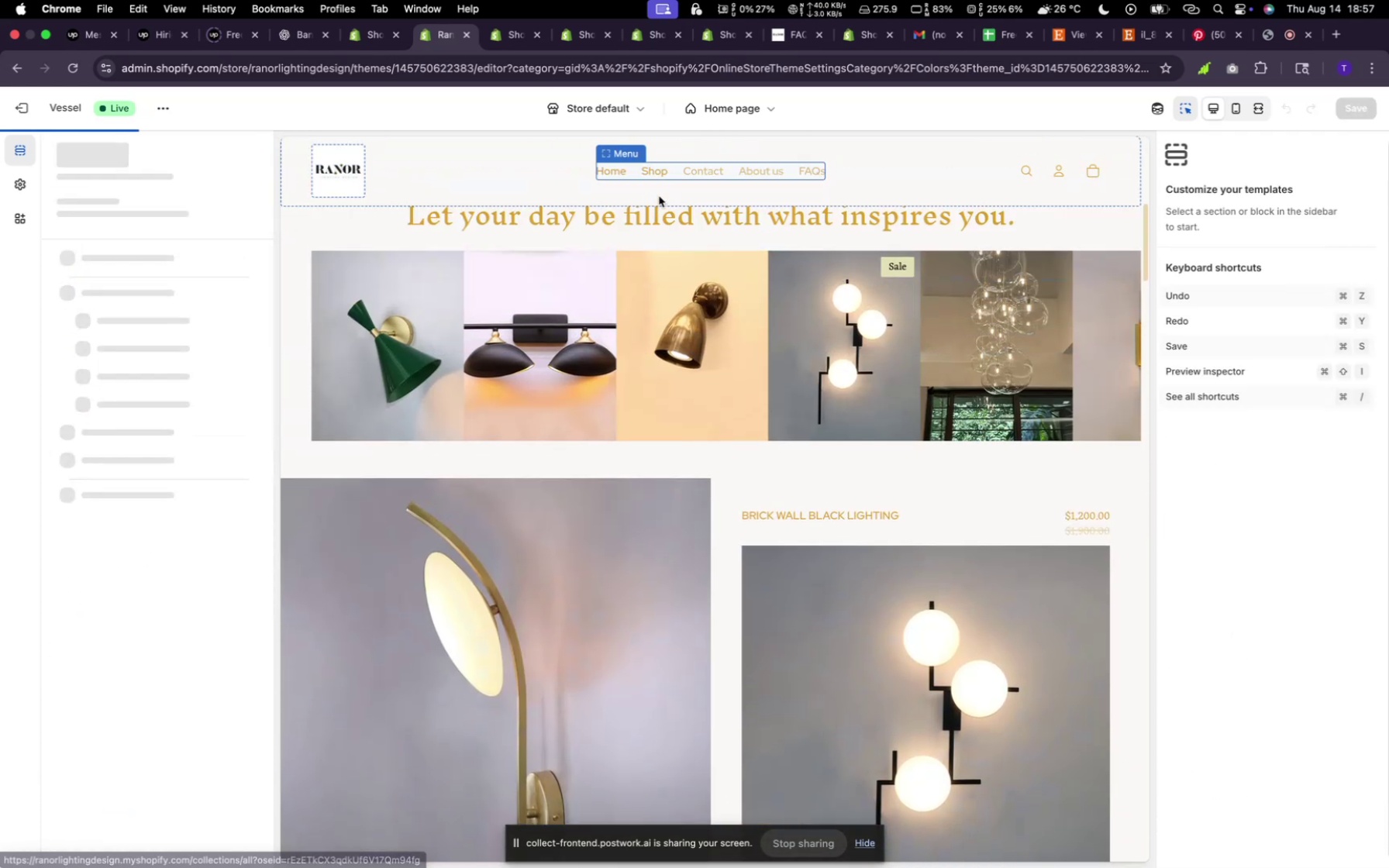 
left_click([663, 176])
 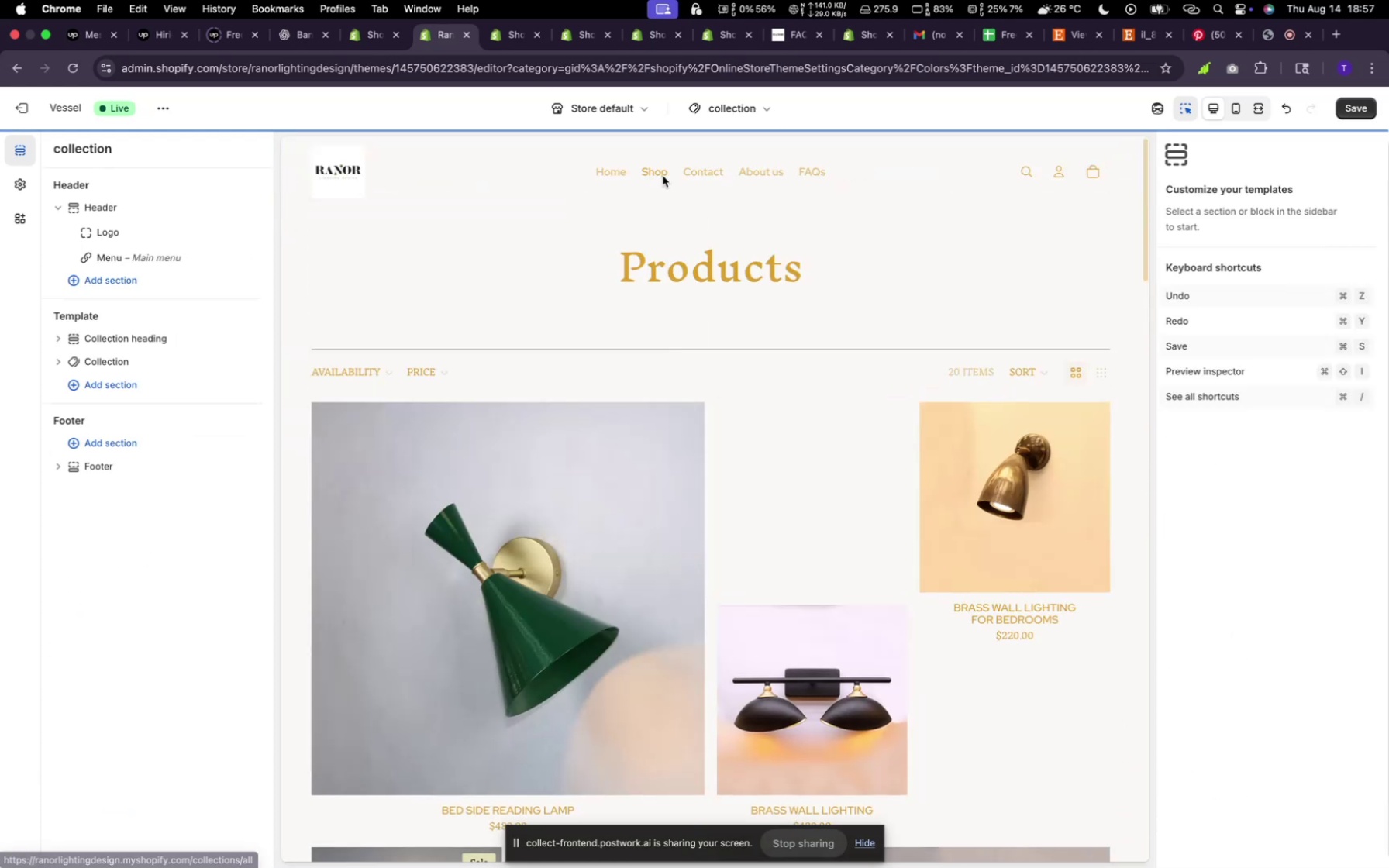 
left_click([663, 176])
 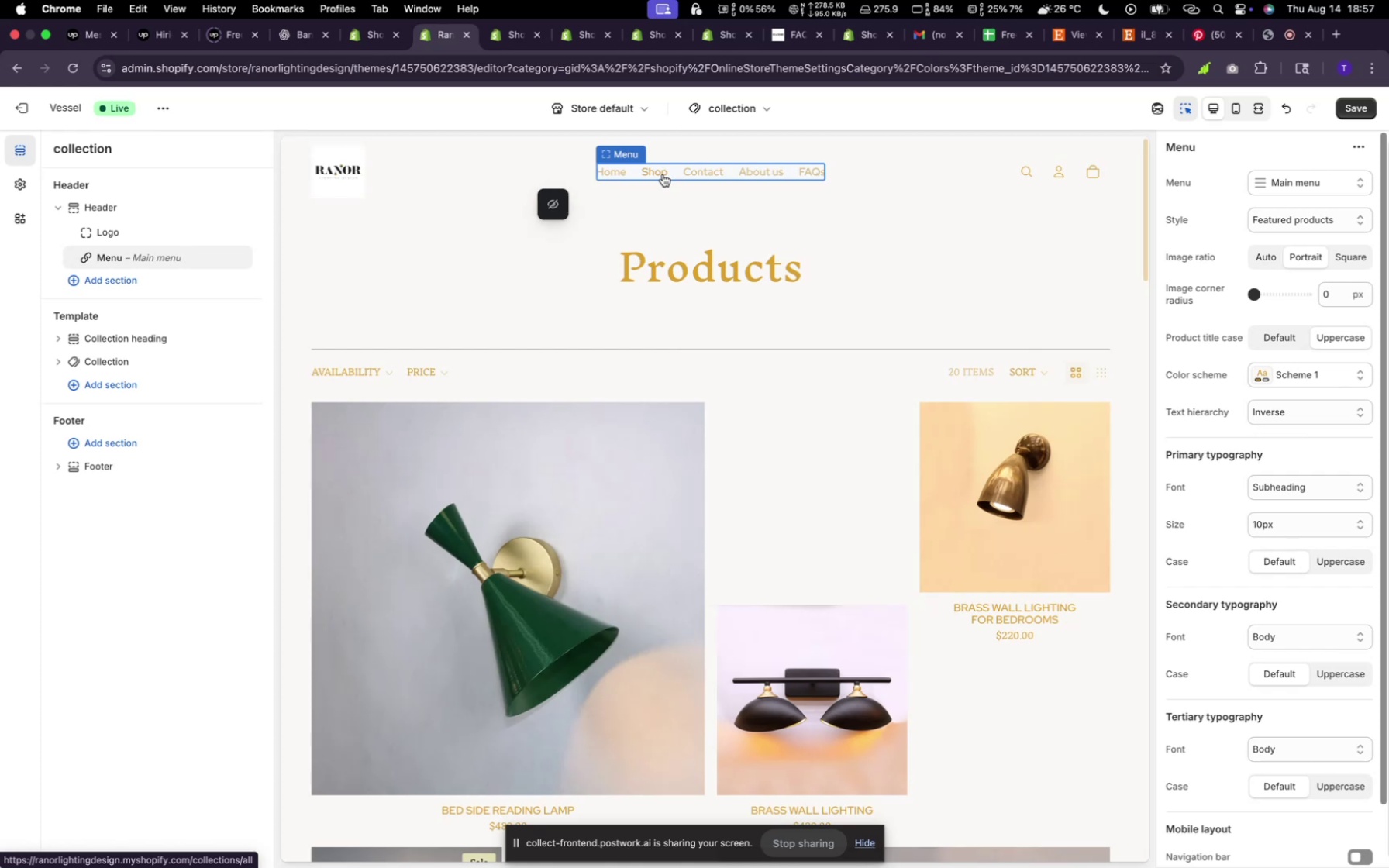 
scroll: coordinate [650, 405], scroll_direction: down, amount: 129.0
 